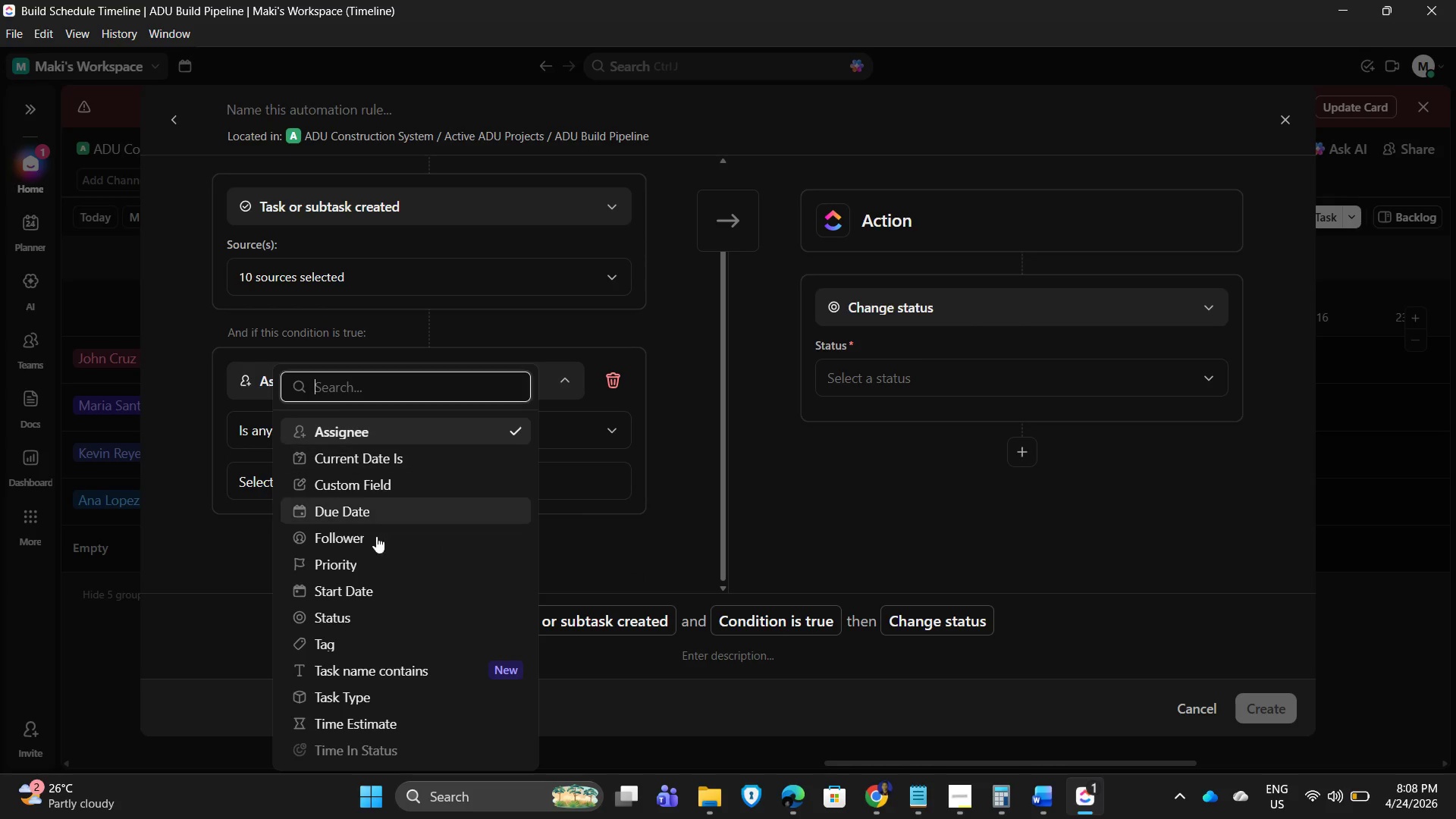 
scroll: coordinate [351, 673], scroll_direction: down, amount: 6.0
 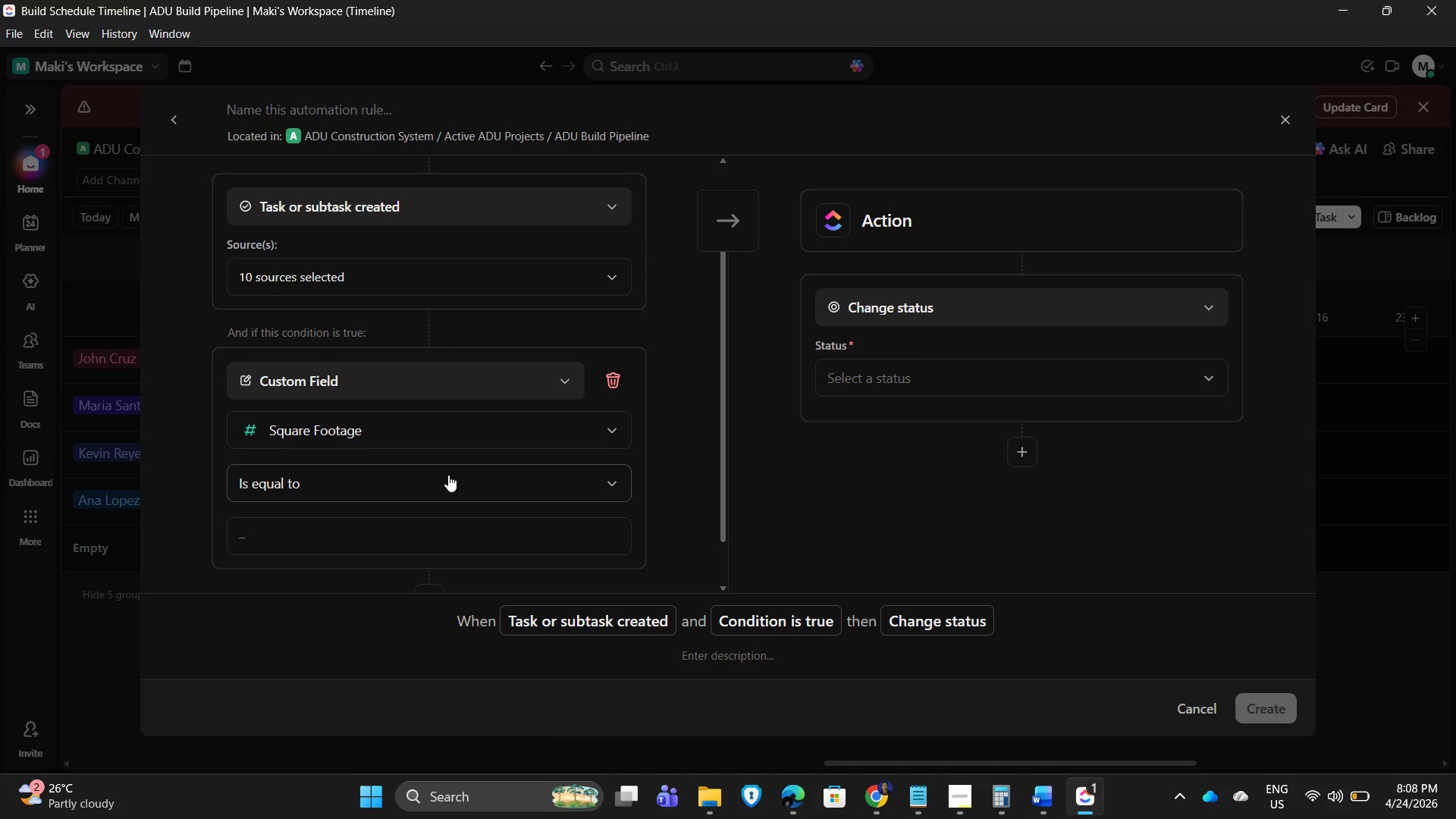 
left_click([574, 438])
 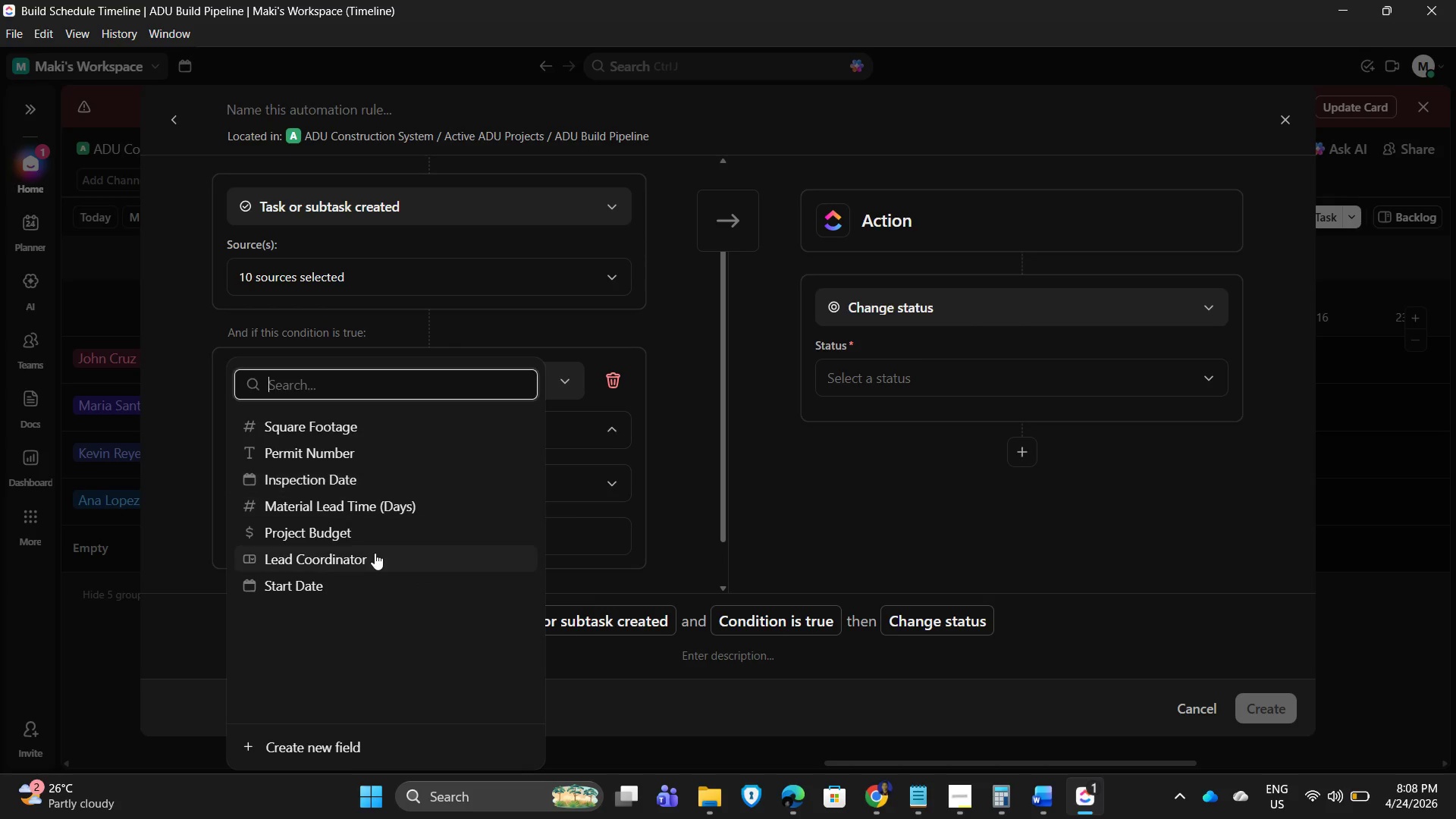 
scroll: coordinate [371, 559], scroll_direction: down, amount: 1.0
 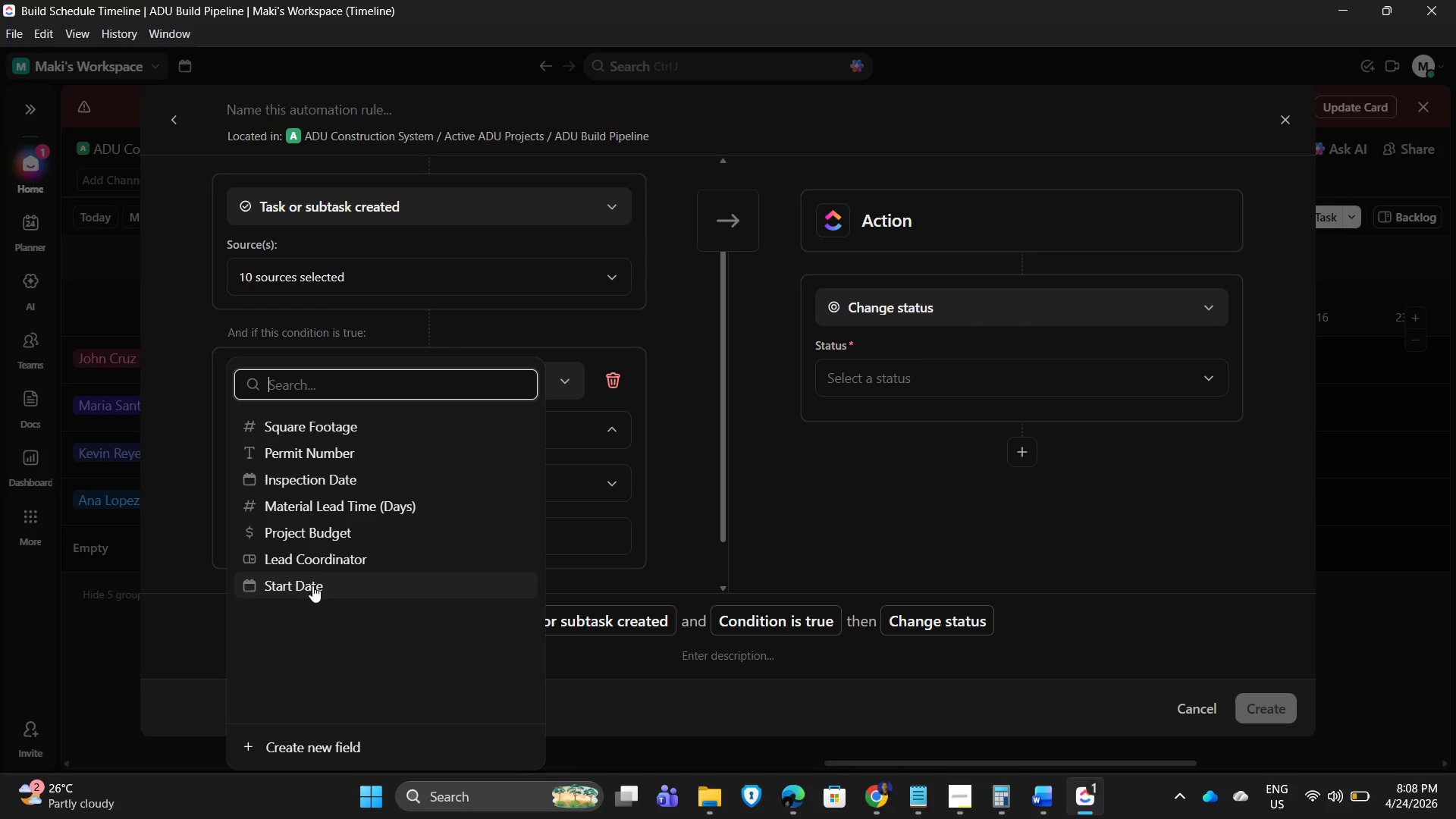 
left_click([312, 586])
 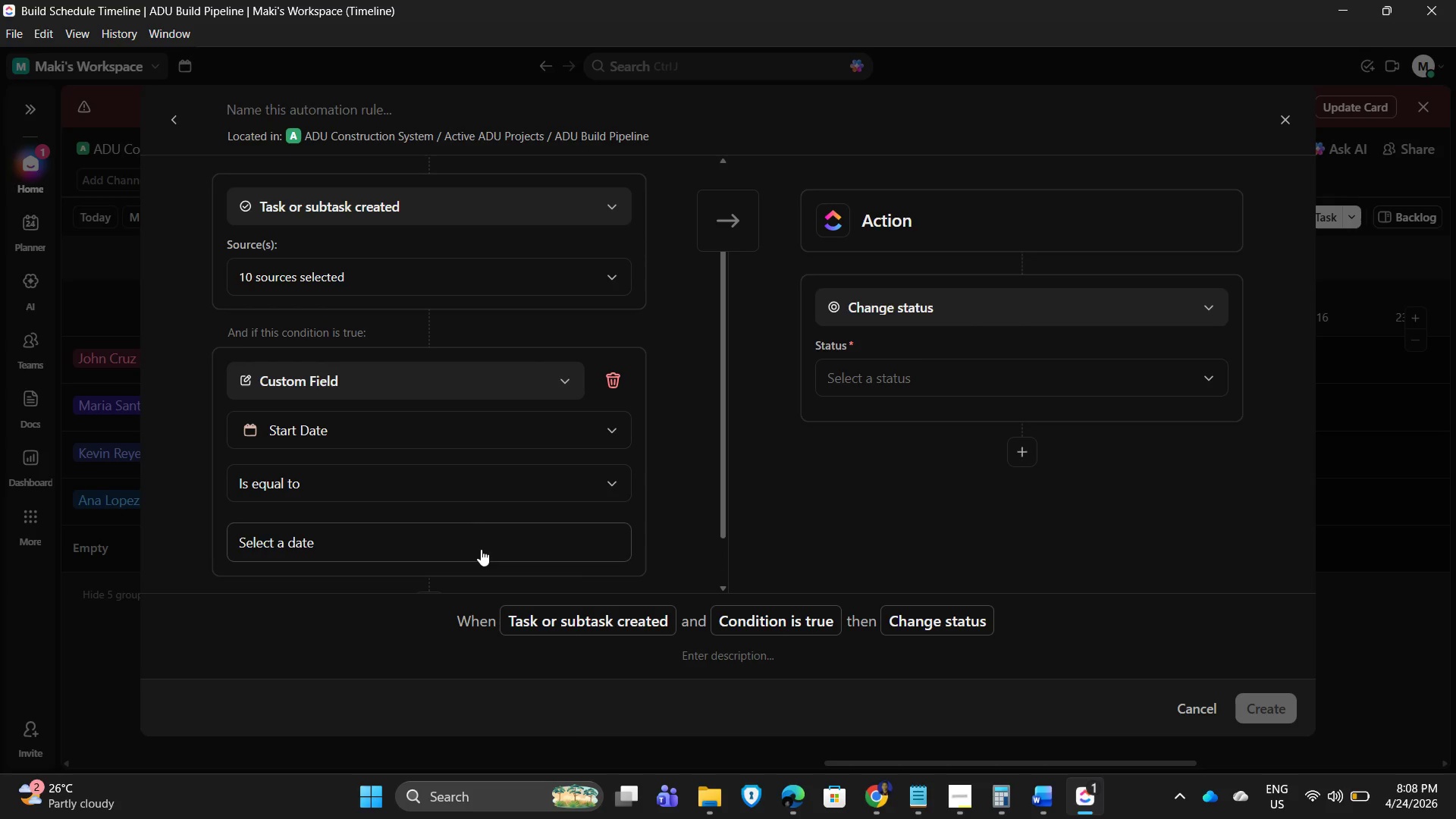 
left_click([481, 549])
 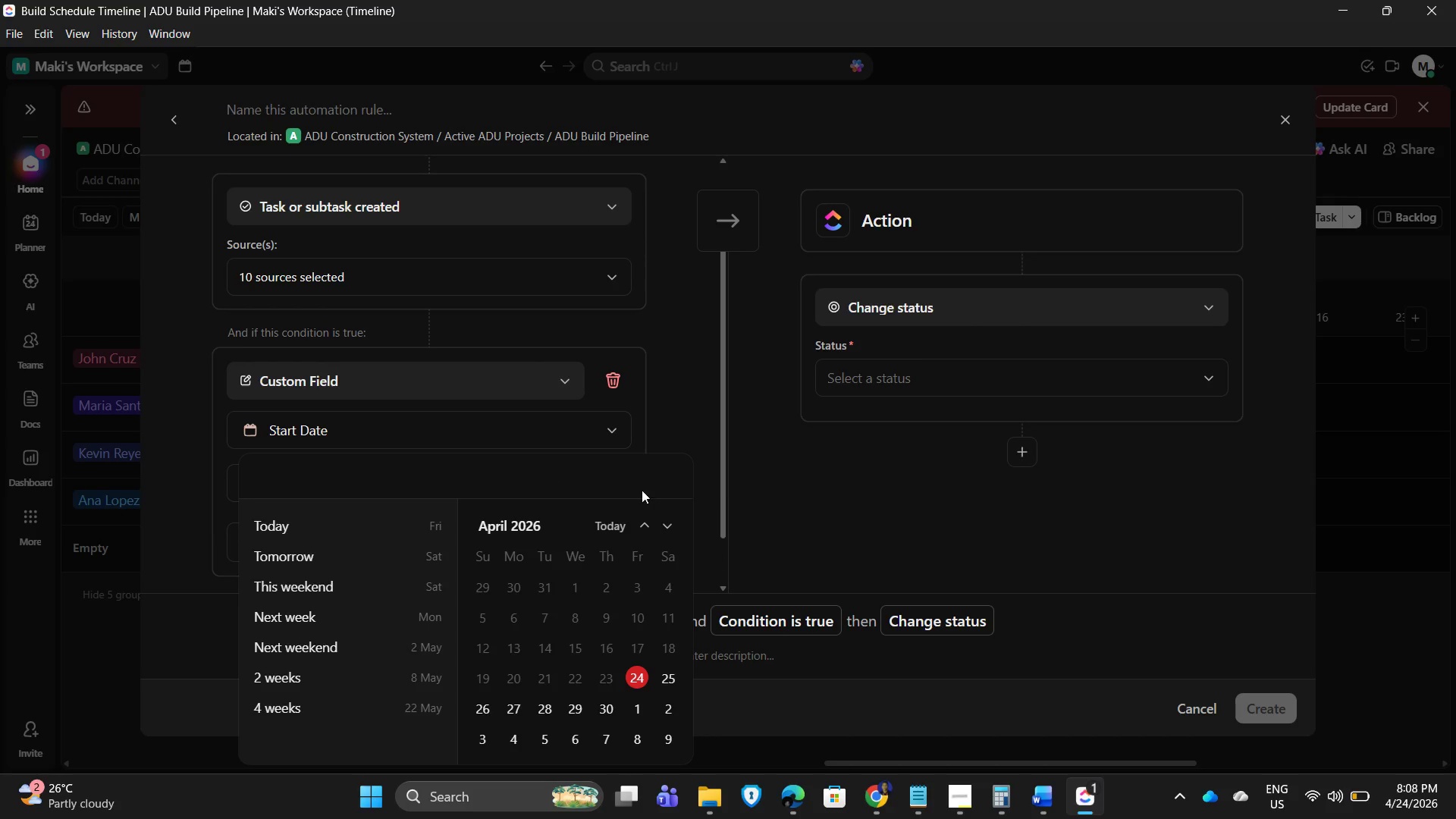 
left_click([736, 486])
 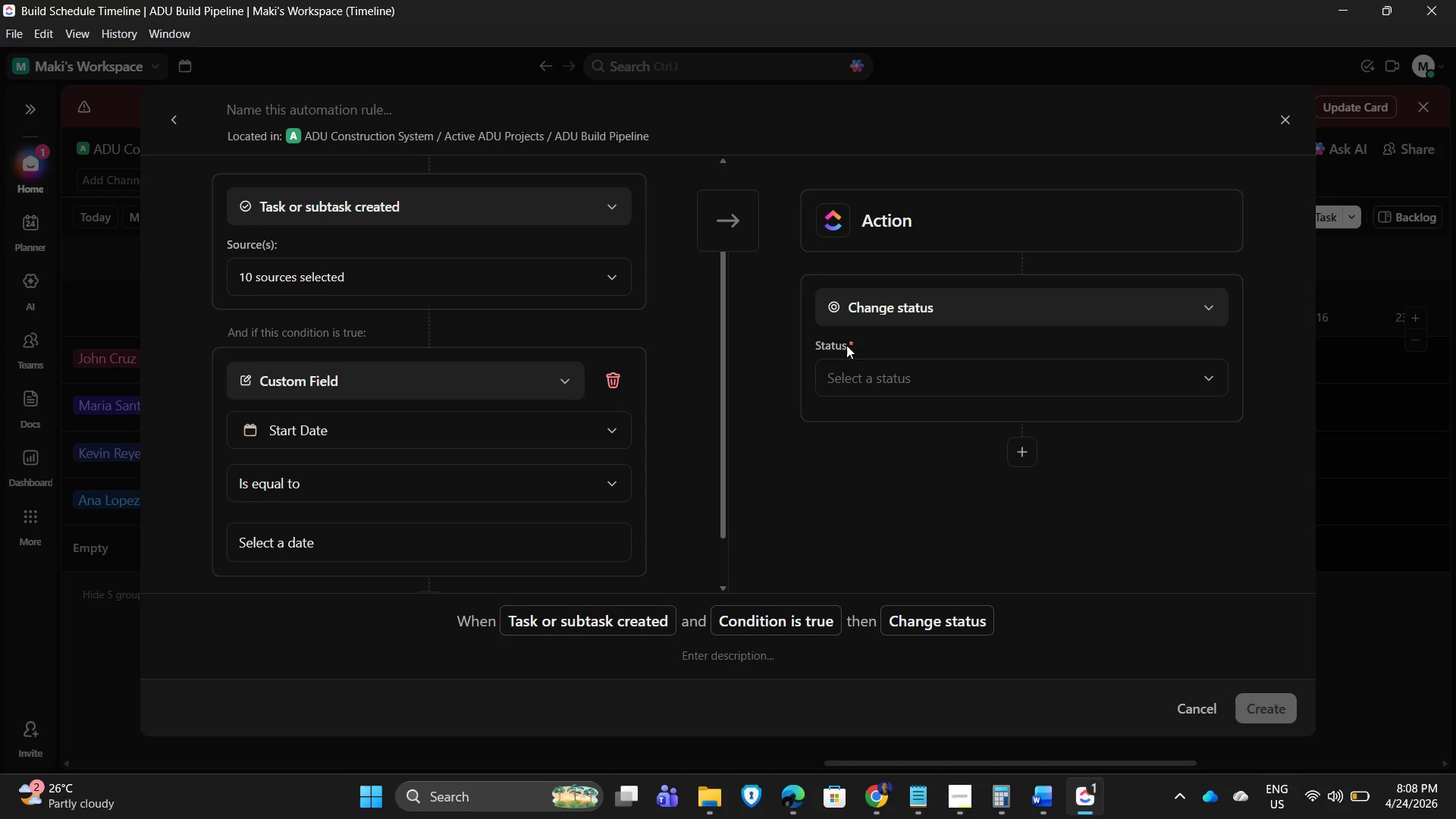 
scroll: coordinate [531, 576], scroll_direction: down, amount: 4.0
 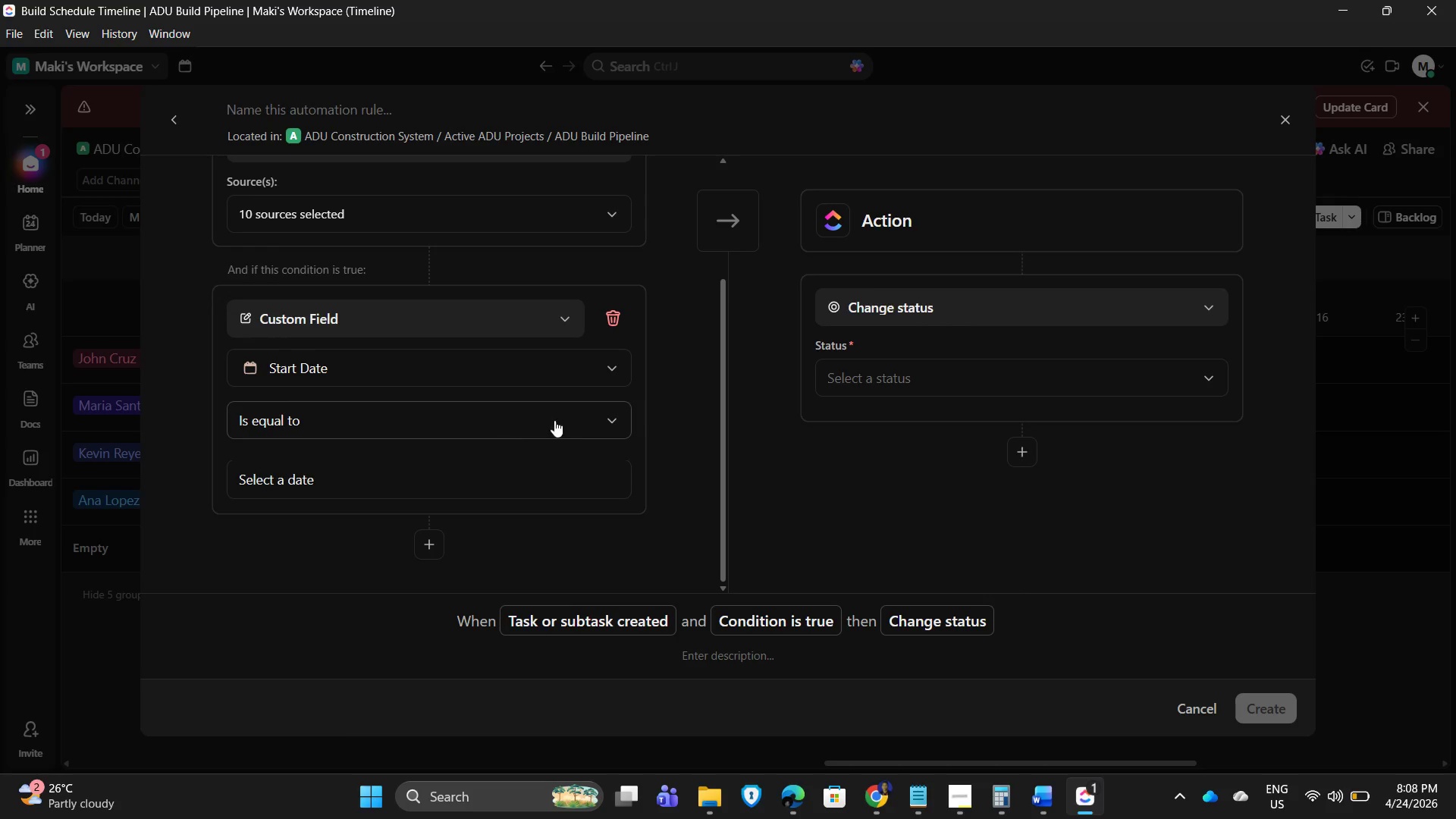 
left_click([627, 425])
 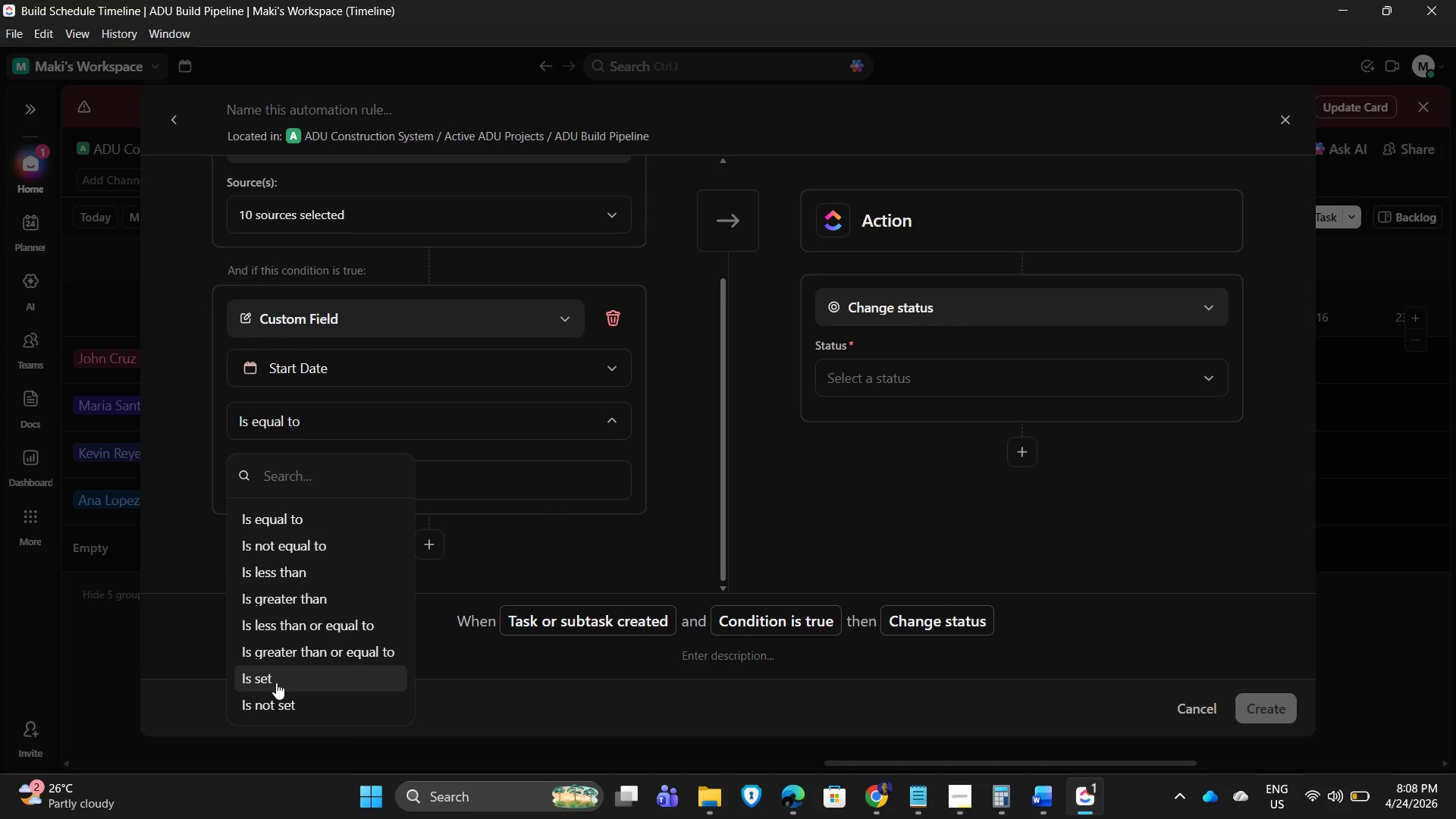 
scroll: coordinate [280, 692], scroll_direction: down, amount: 4.0
 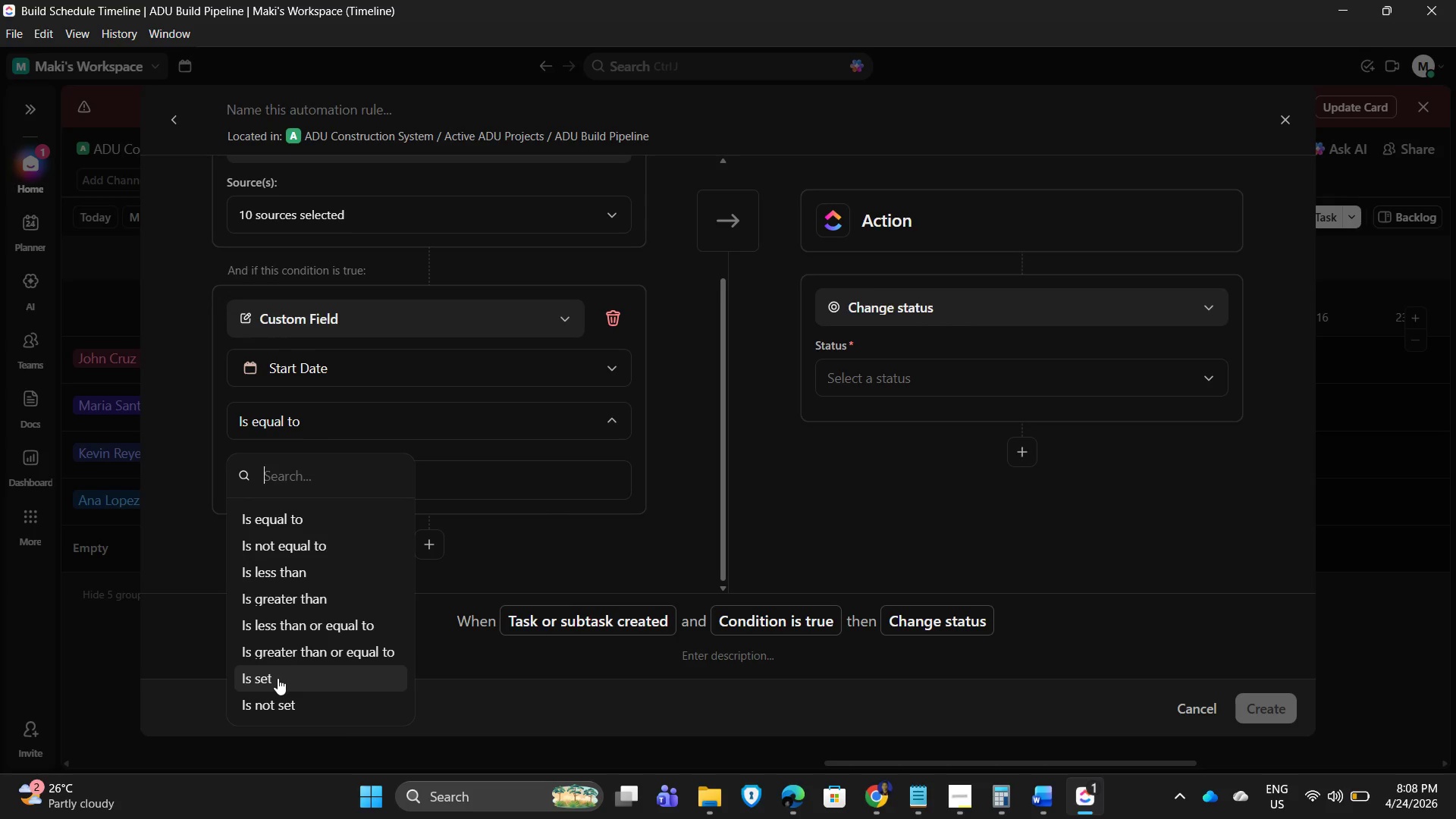 
left_click([278, 678])
 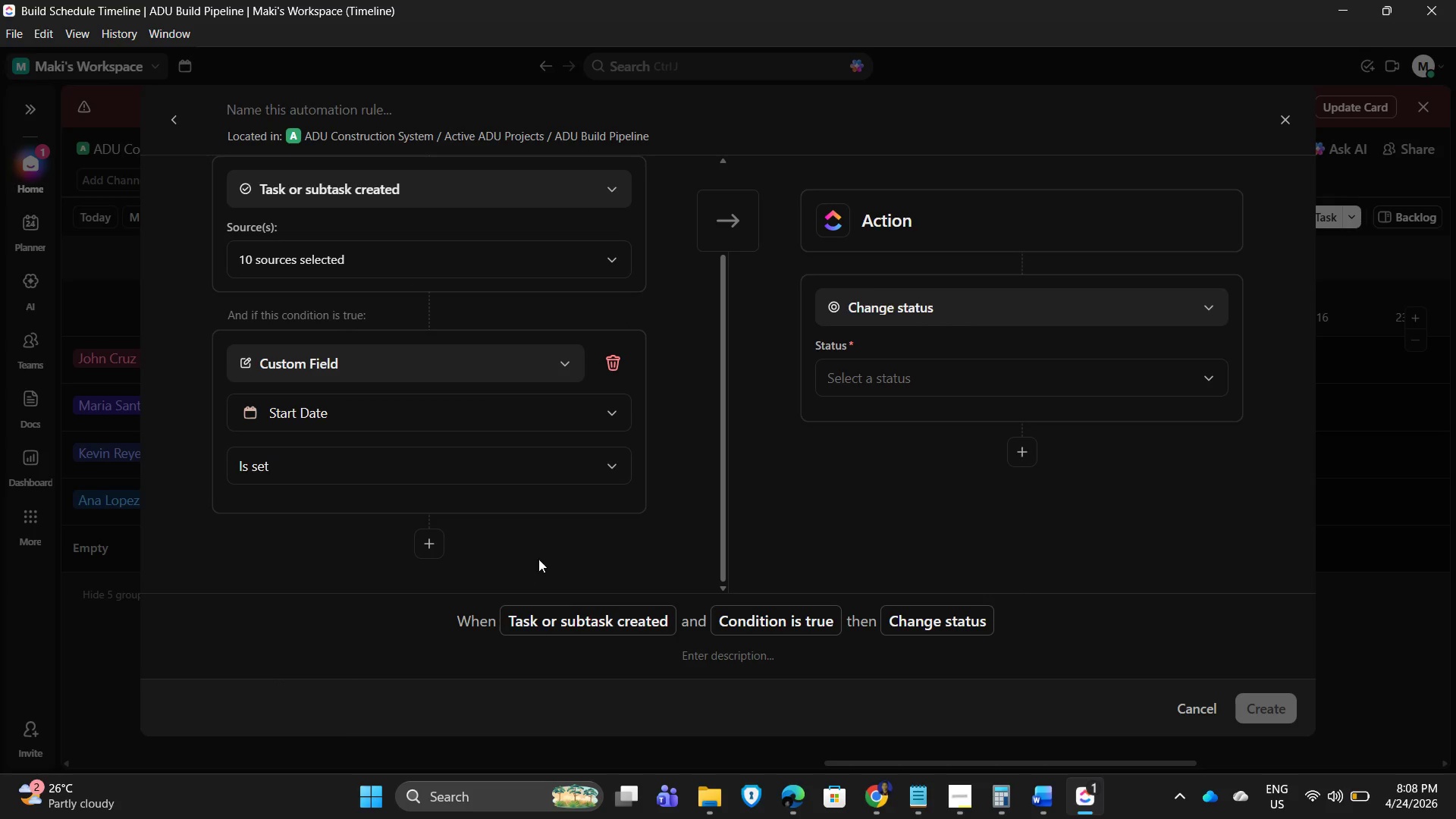 
left_click([557, 548])
 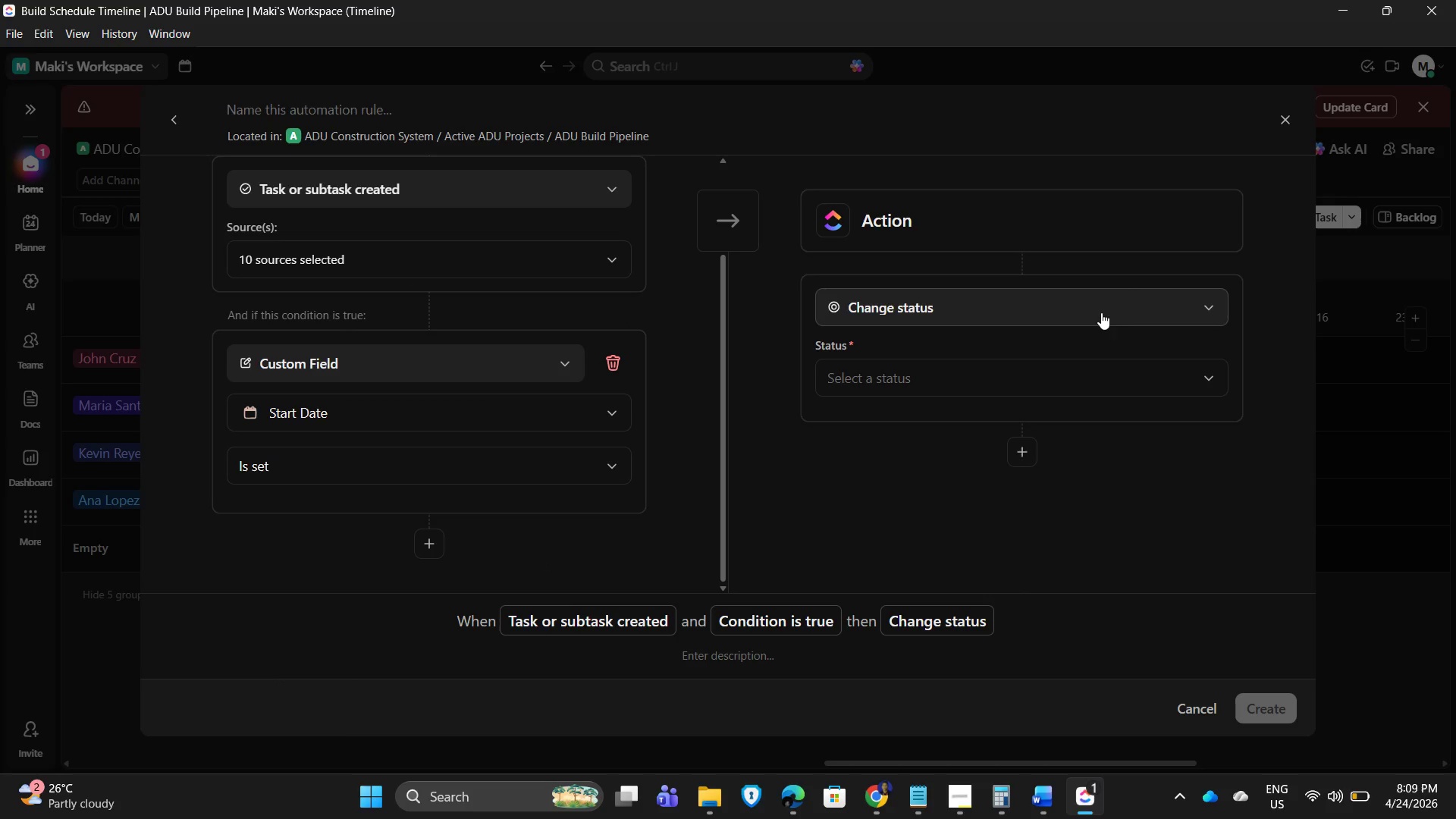 
left_click([1130, 307])
 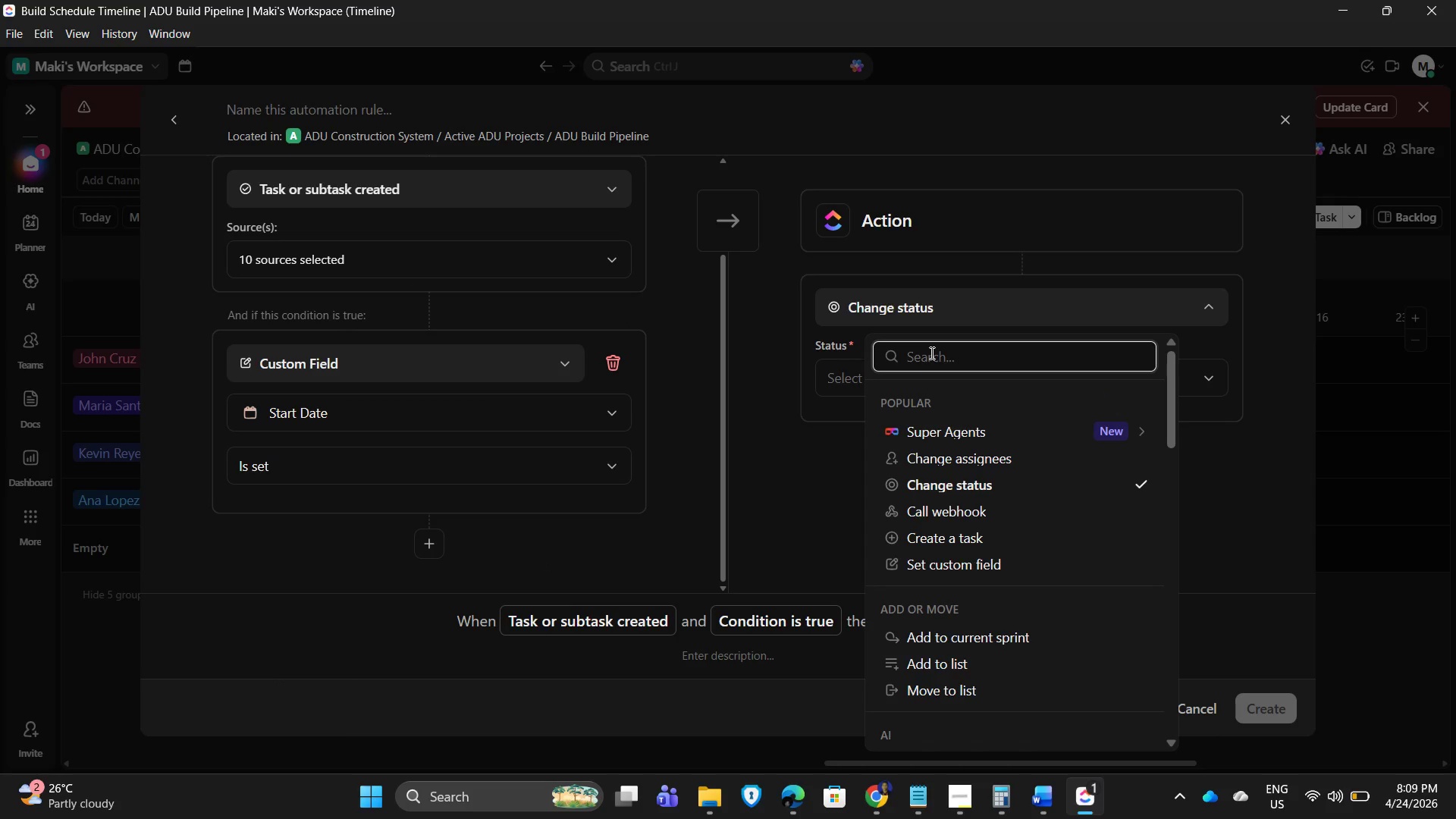 
type(s)
key(Backspace)
type(tart)
 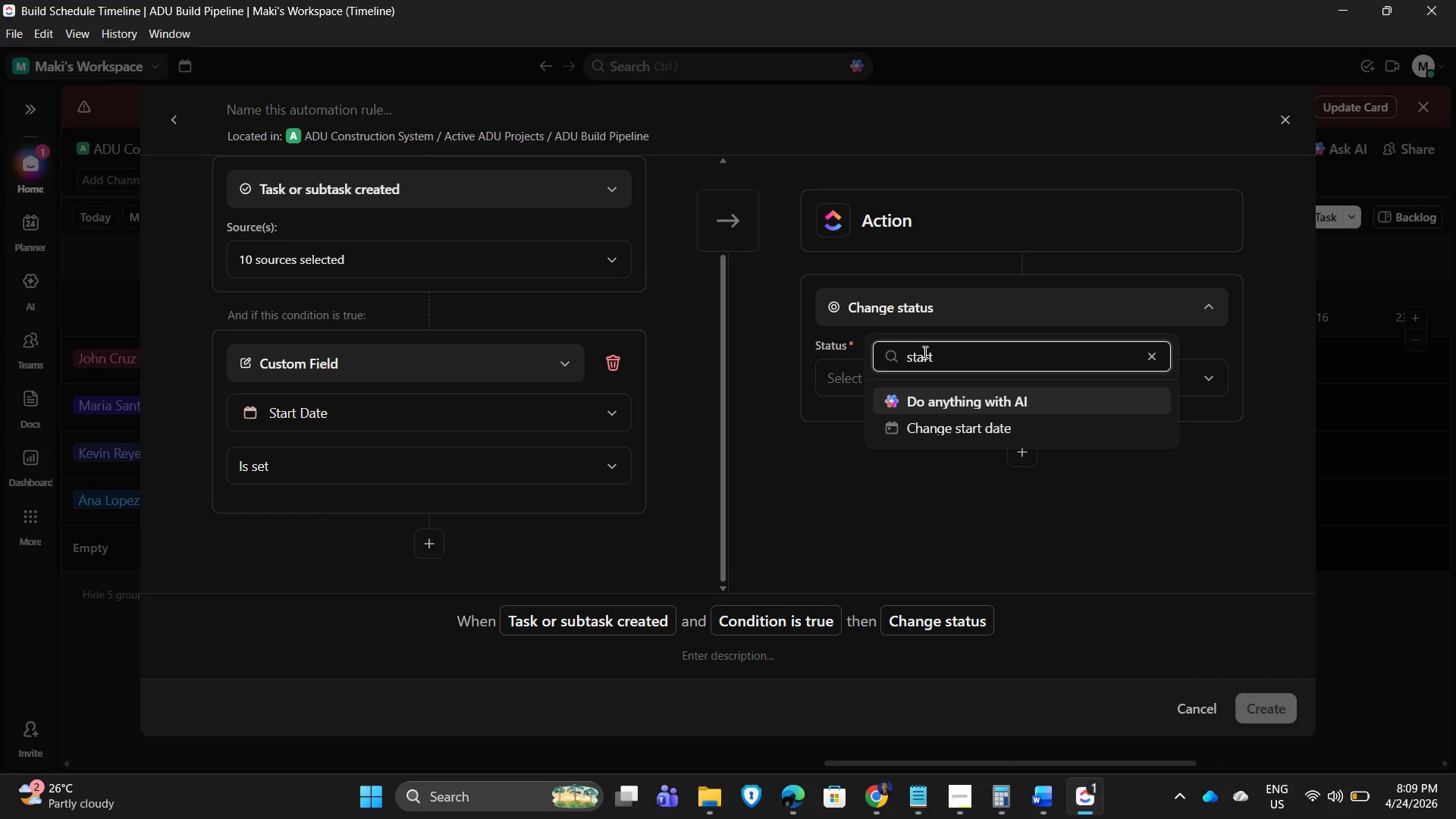 
left_click([961, 430])
 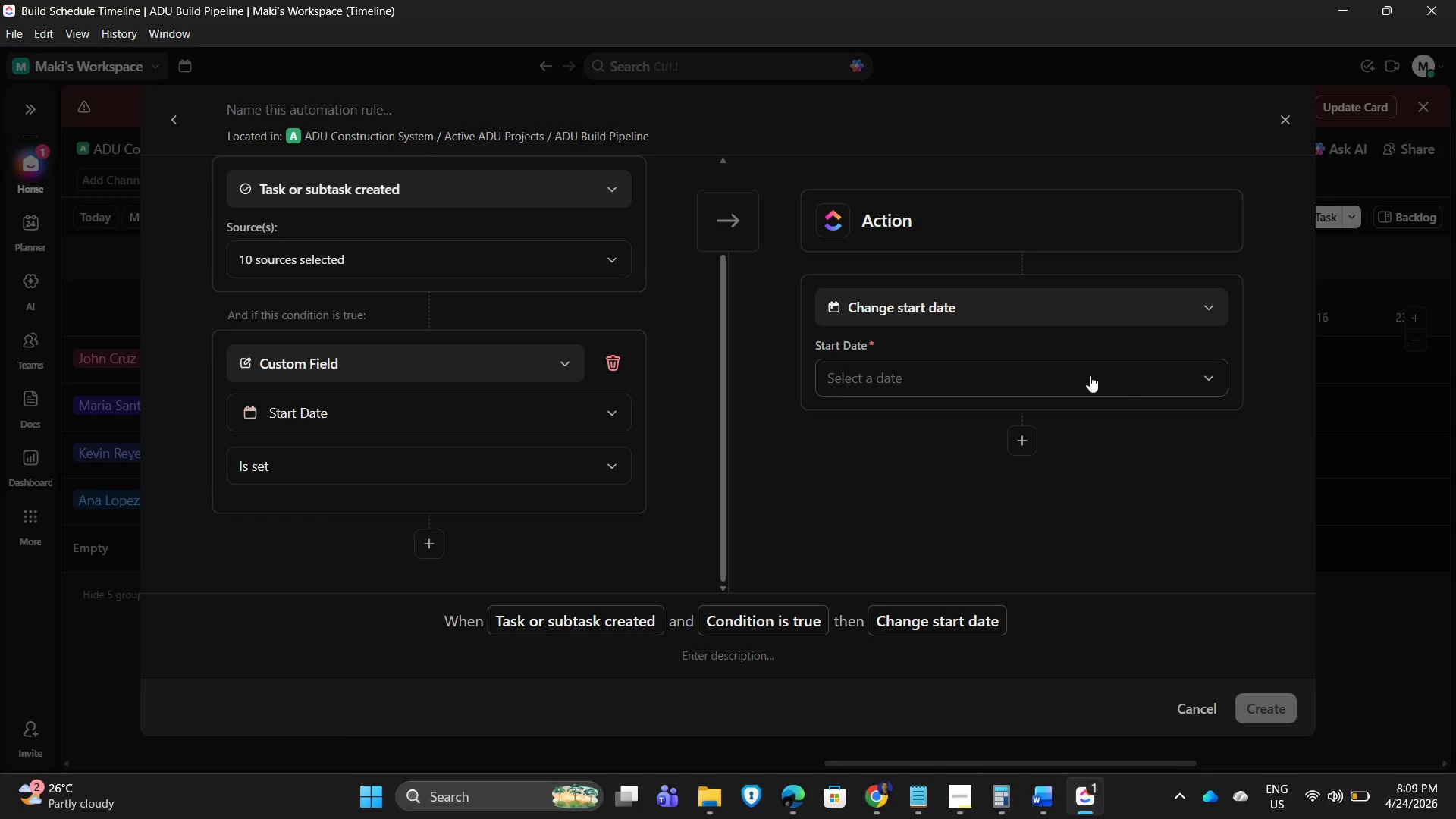 
left_click([1072, 369])
 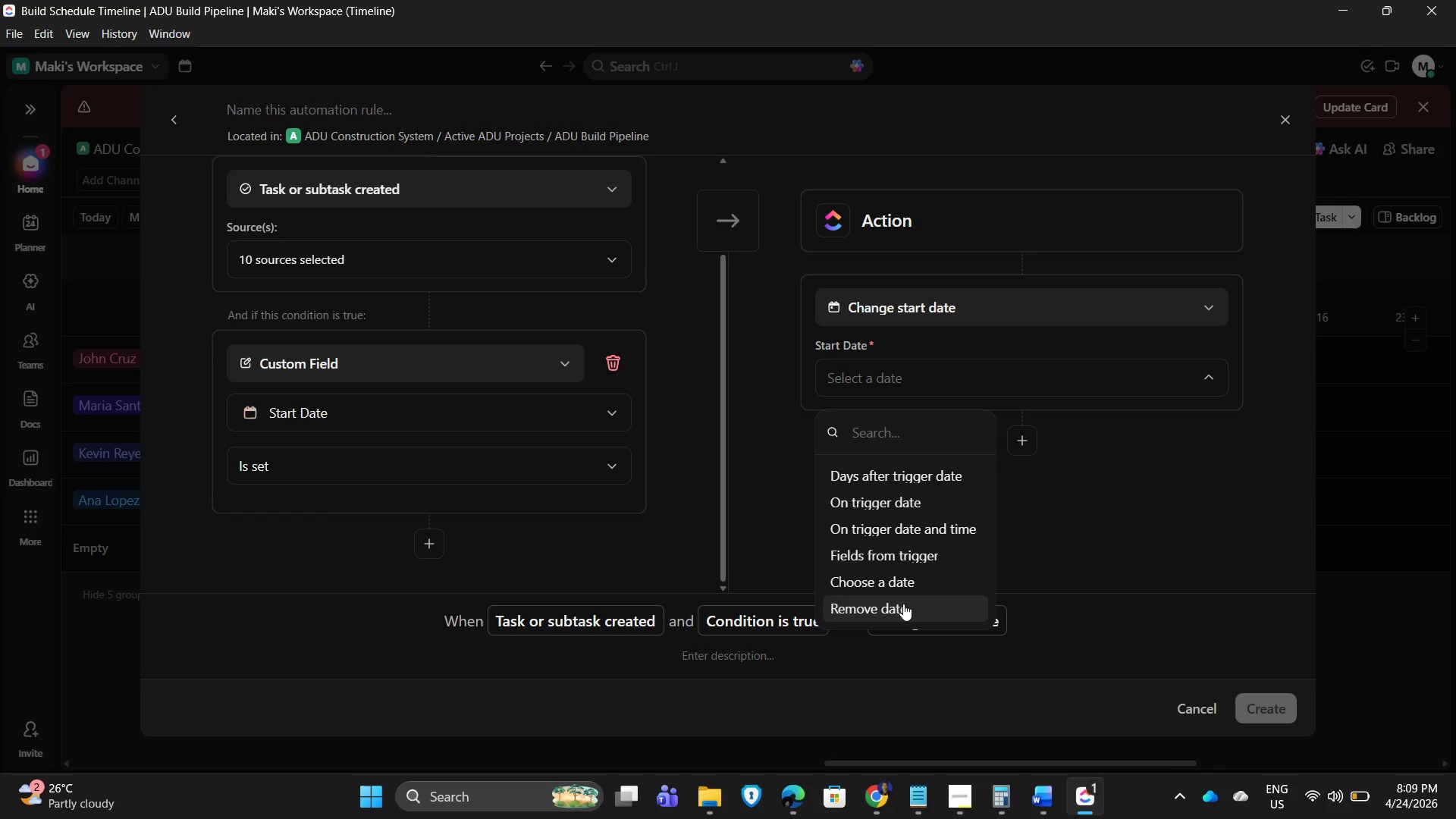 
scroll: coordinate [898, 611], scroll_direction: down, amount: 1.0
 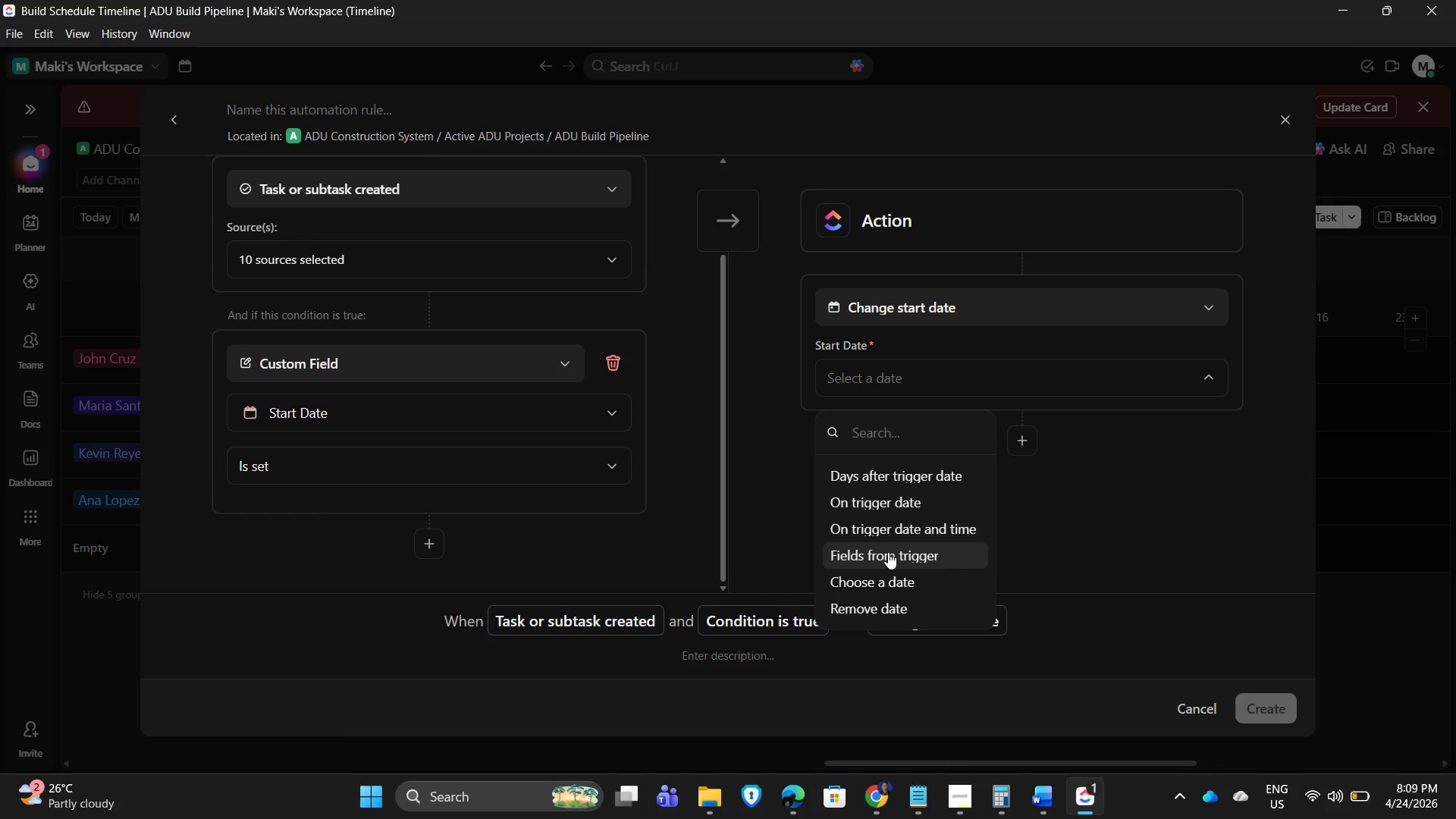 
wait(8.51)
 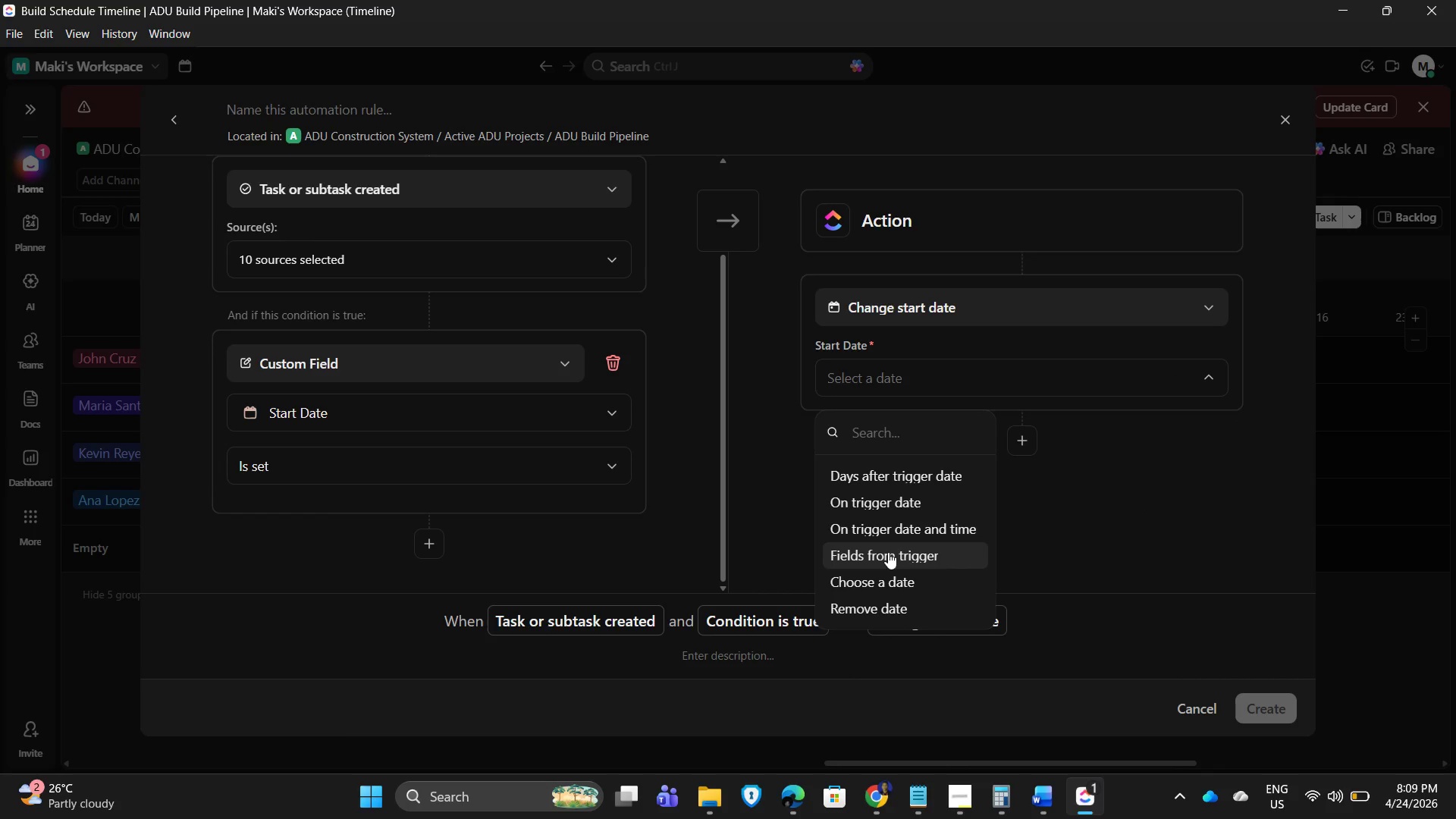 
left_click([892, 556])
 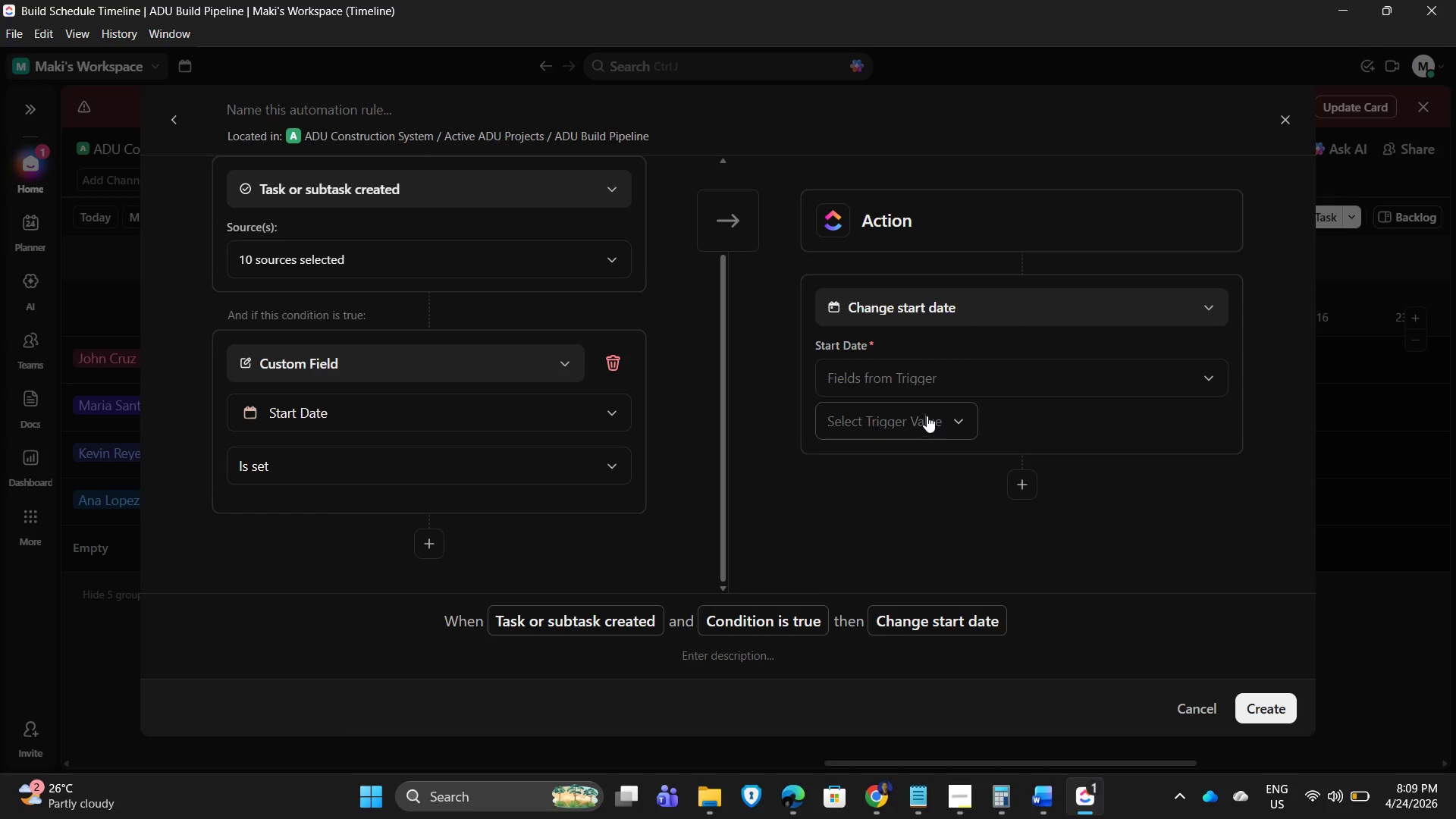 
left_click([1046, 377])
 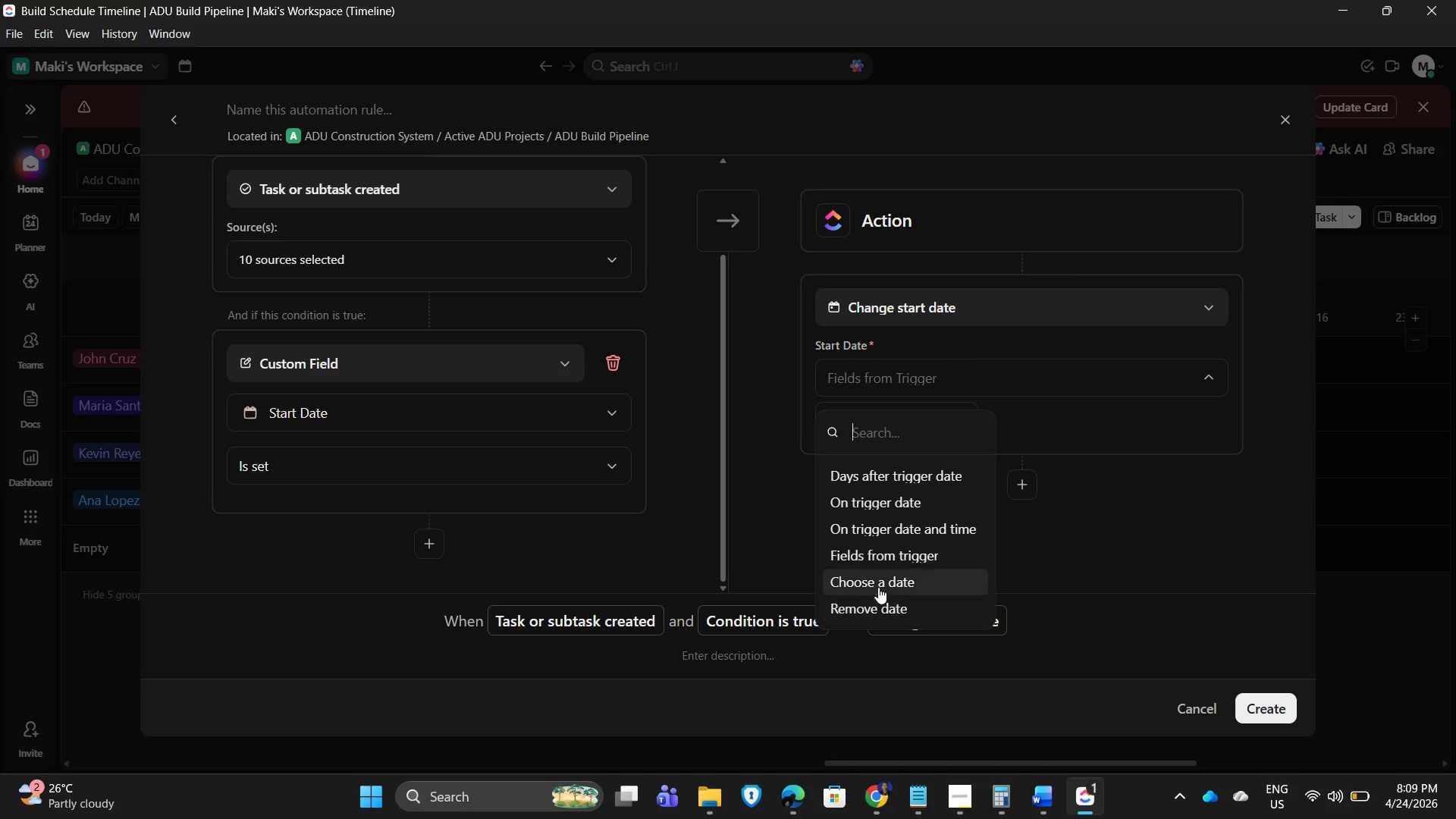 
scroll: coordinate [884, 590], scroll_direction: down, amount: 2.0
 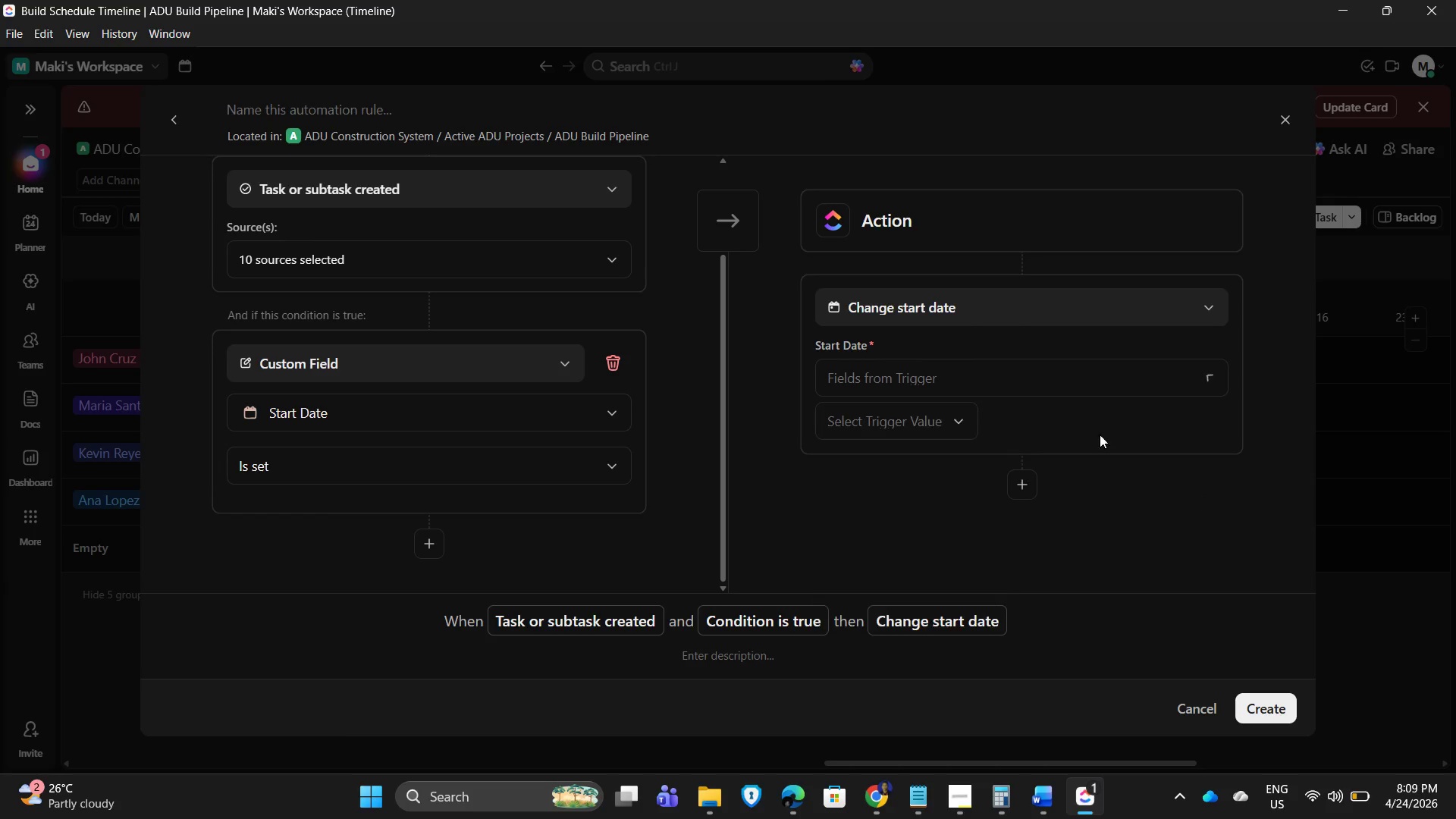 
left_click([883, 419])
 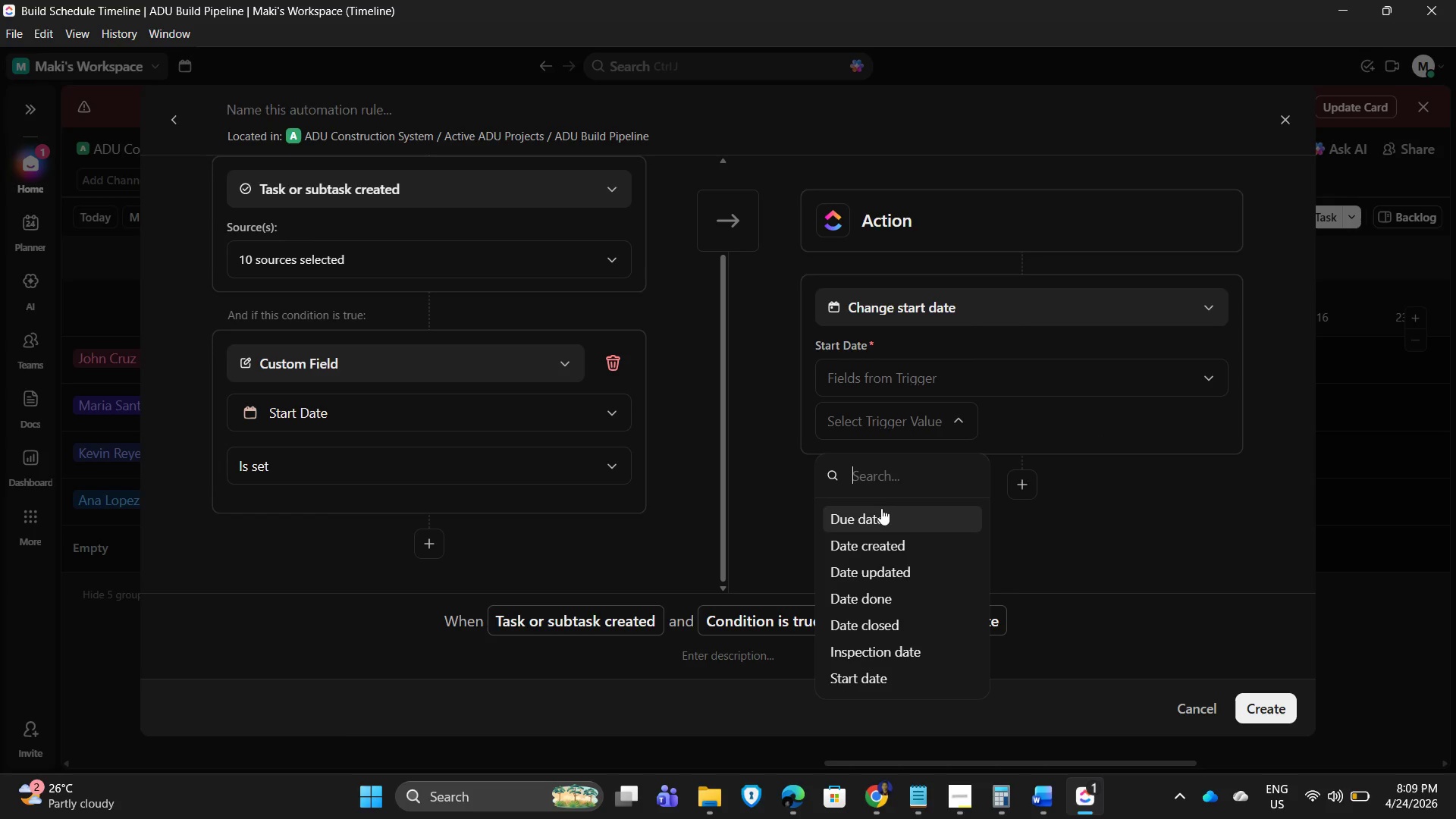 
scroll: coordinate [880, 661], scroll_direction: down, amount: 3.0
 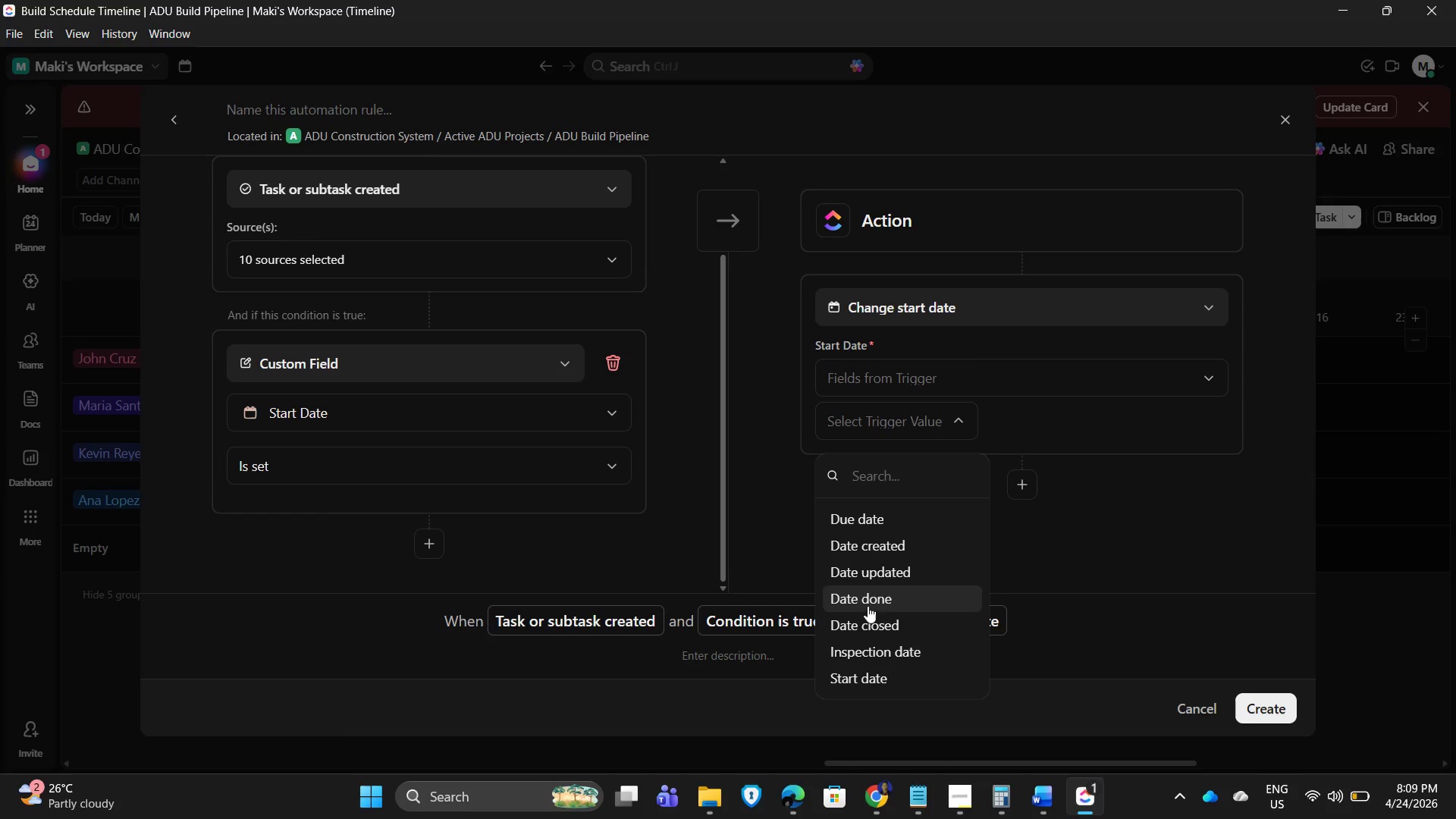 
wait(5.9)
 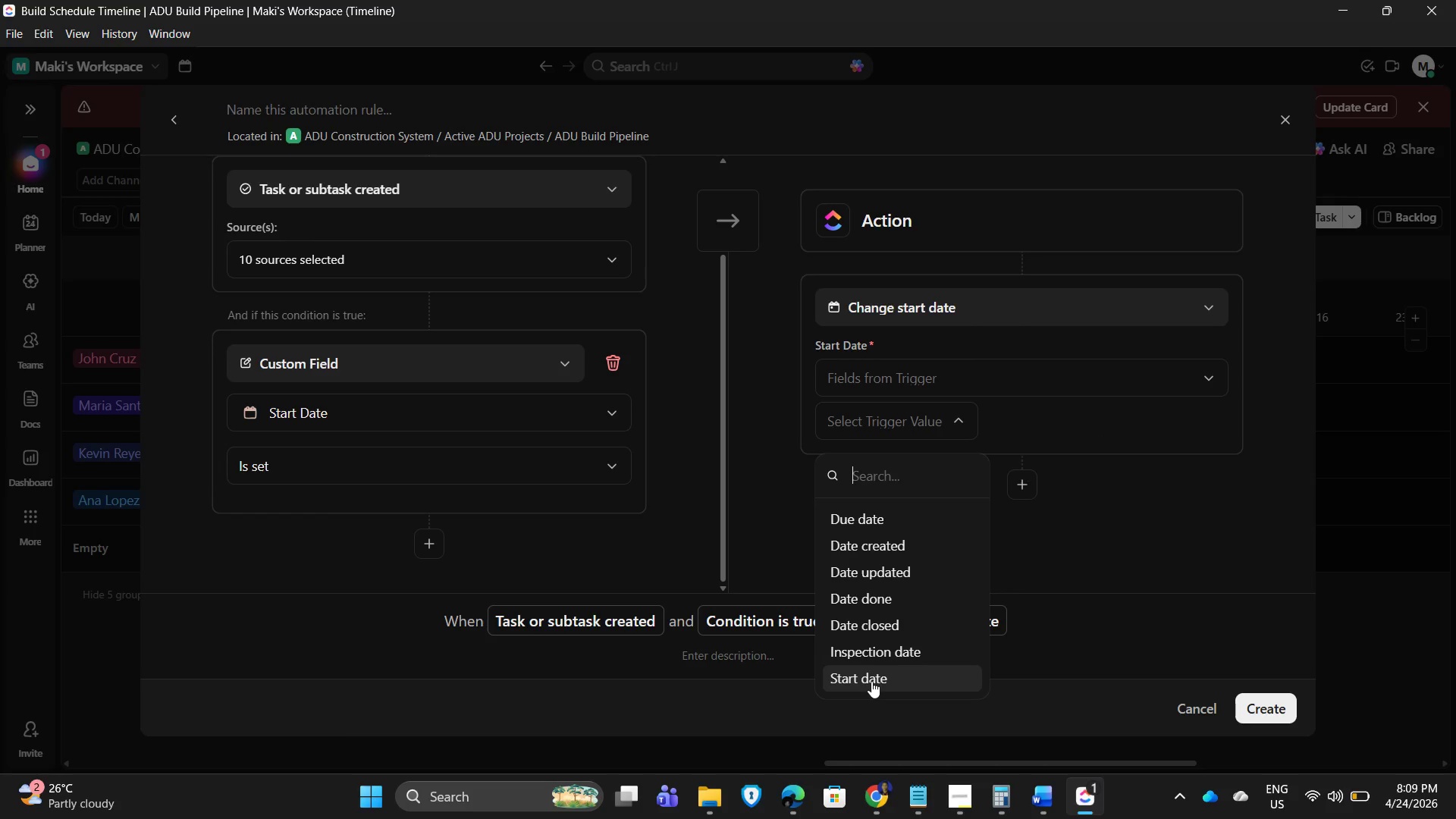 
left_click([868, 678])
 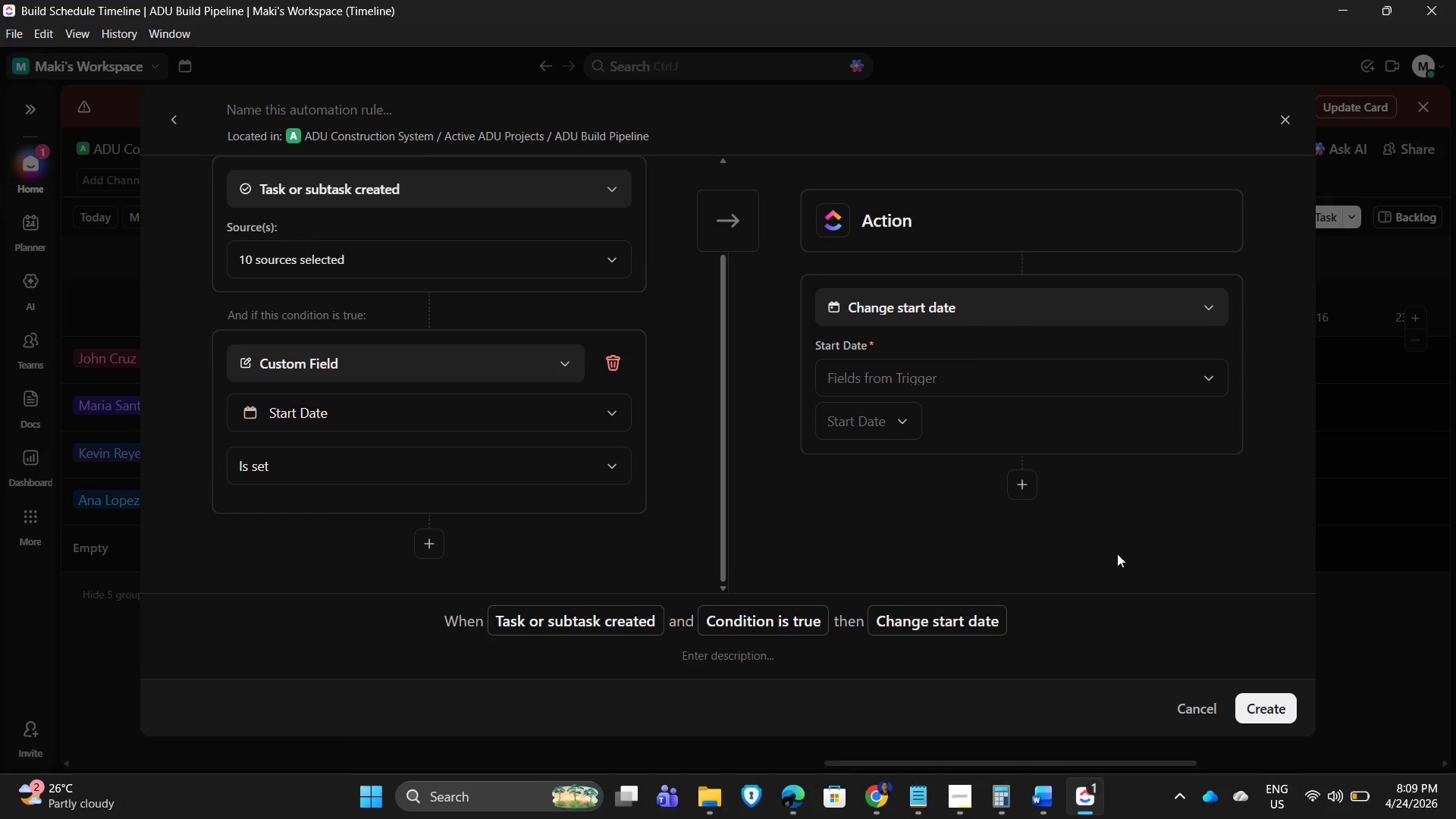 
left_click([1157, 552])
 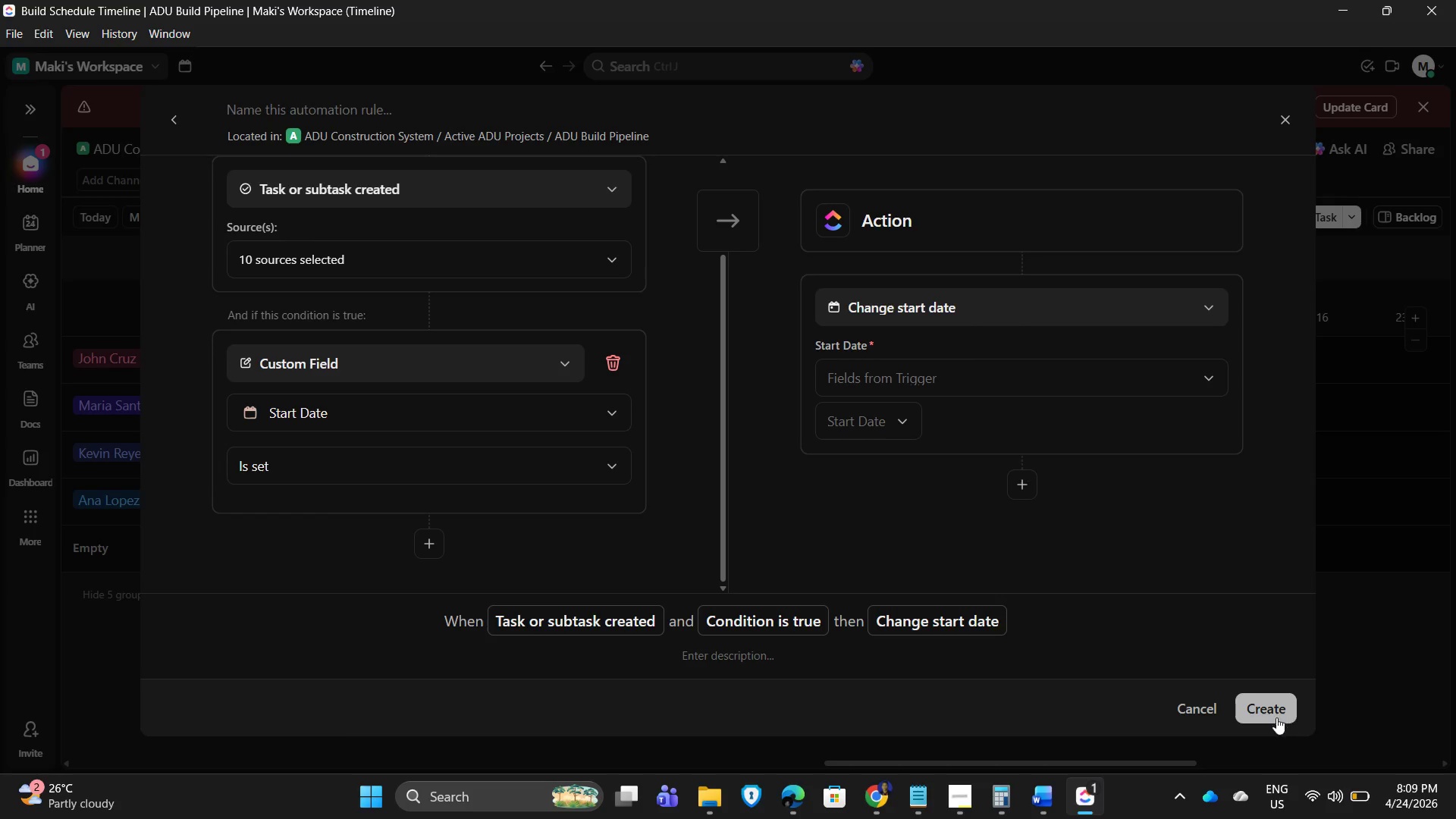 
left_click([1272, 712])
 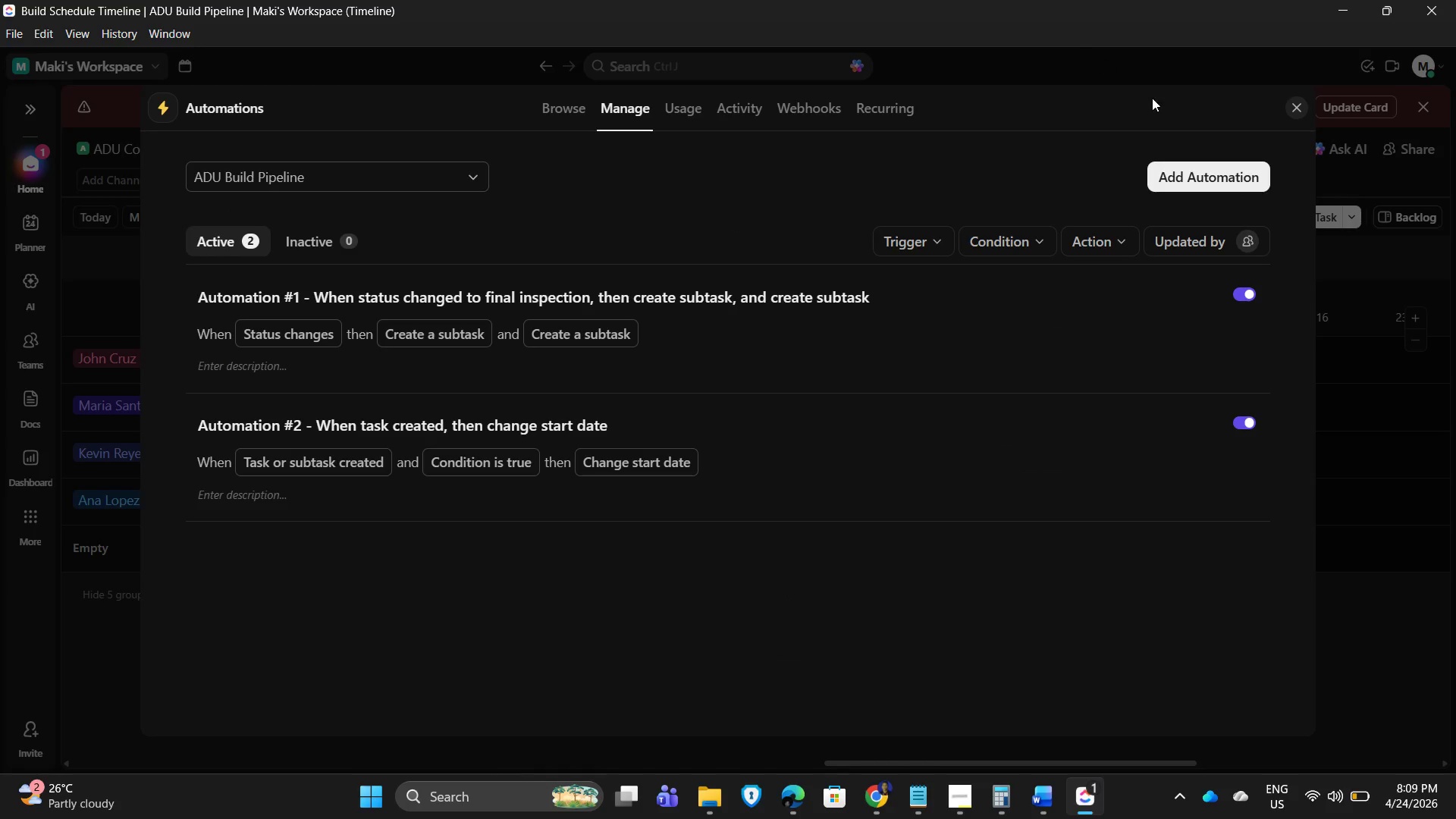 
left_click([1301, 102])
 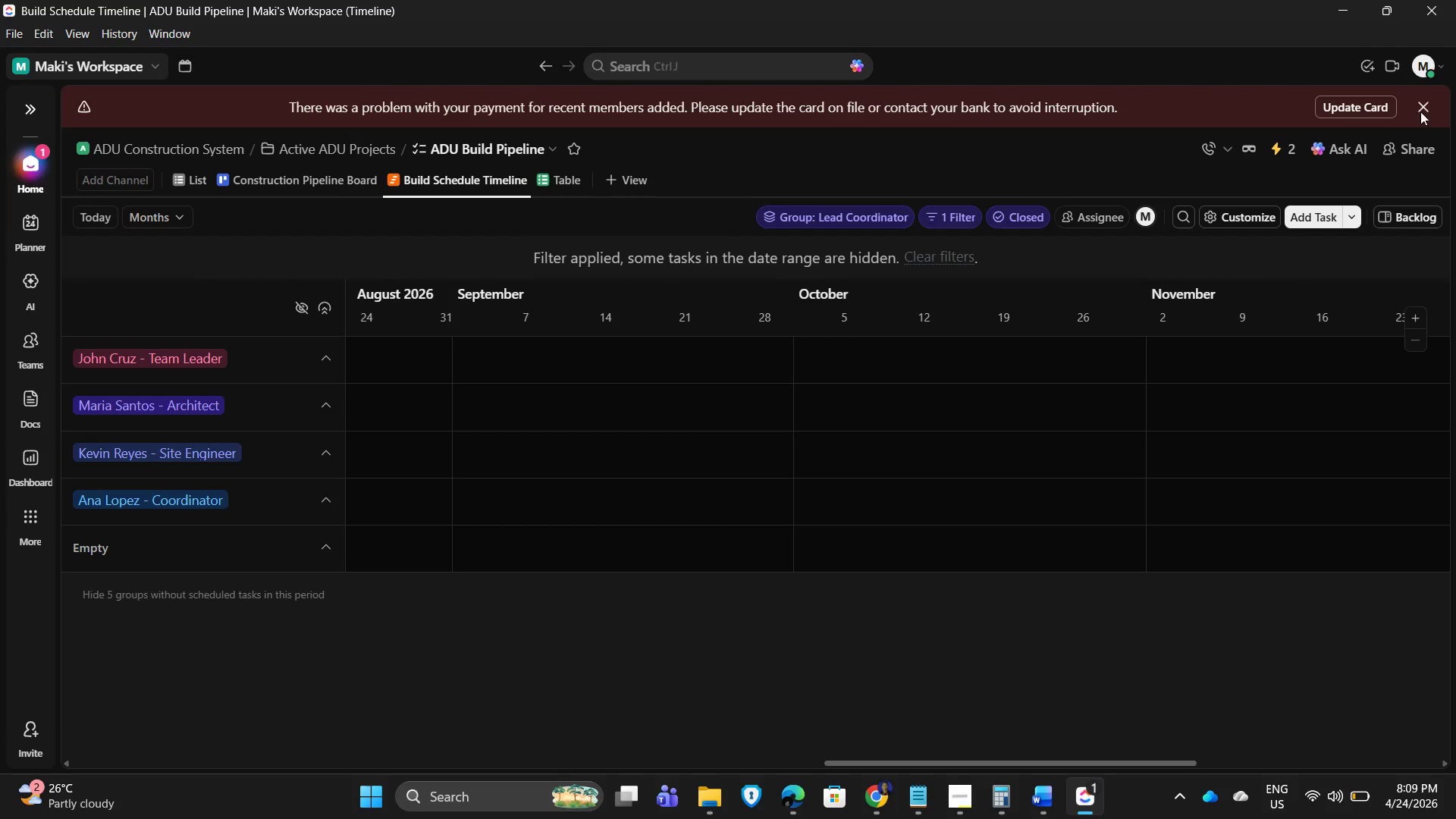 
left_click([1428, 109])
 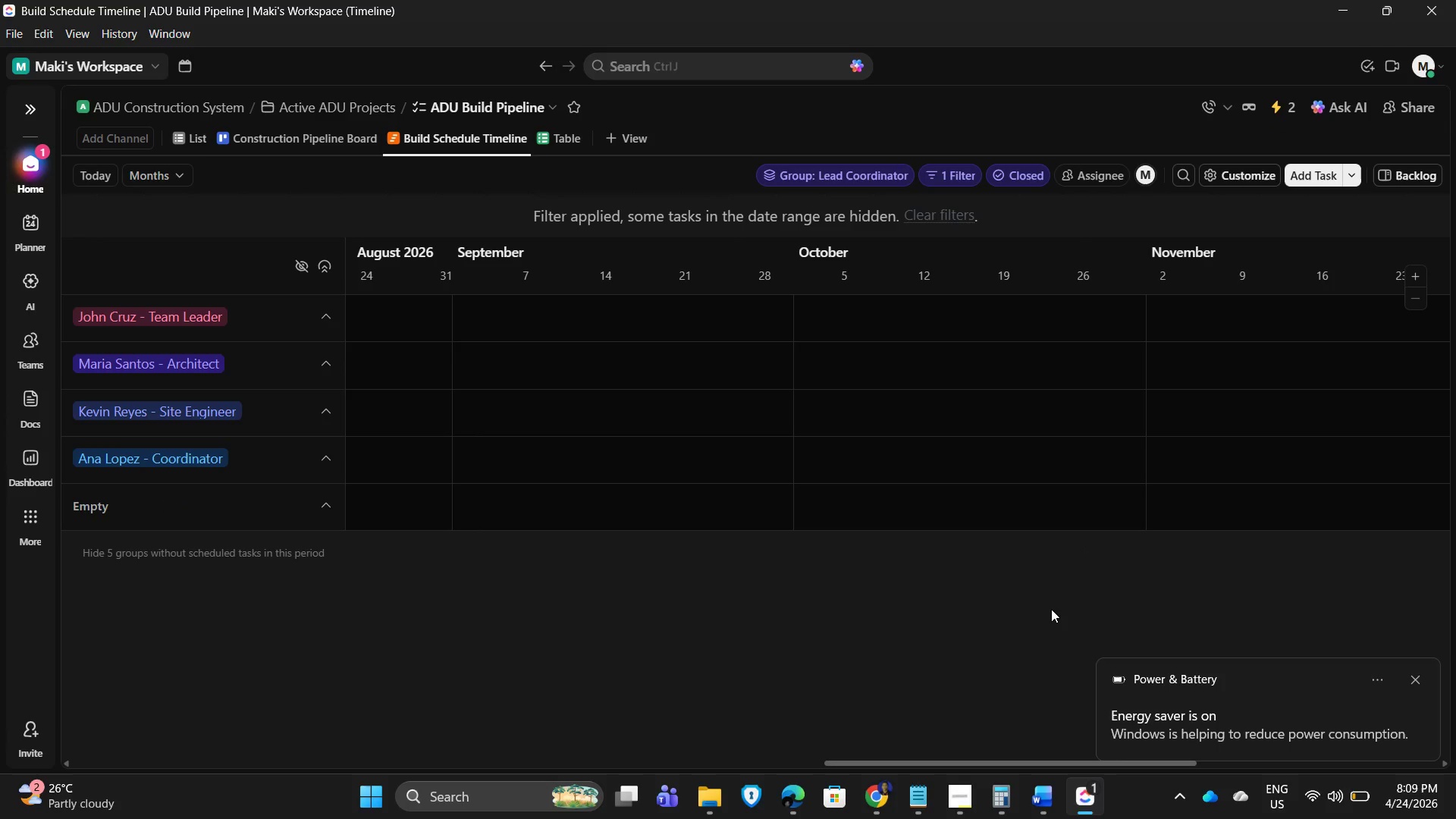 
left_click([846, 636])
 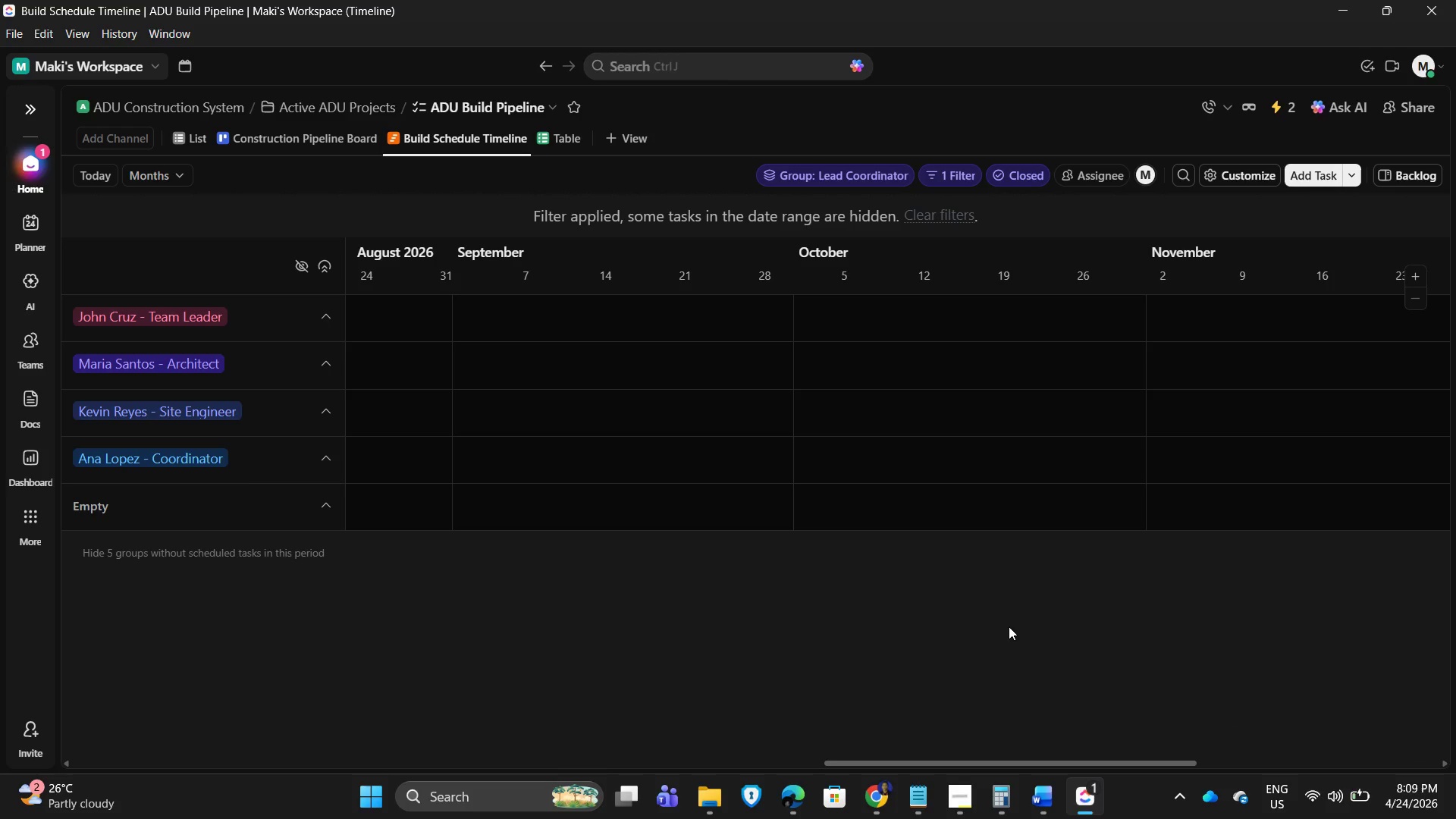 
wait(15.16)
 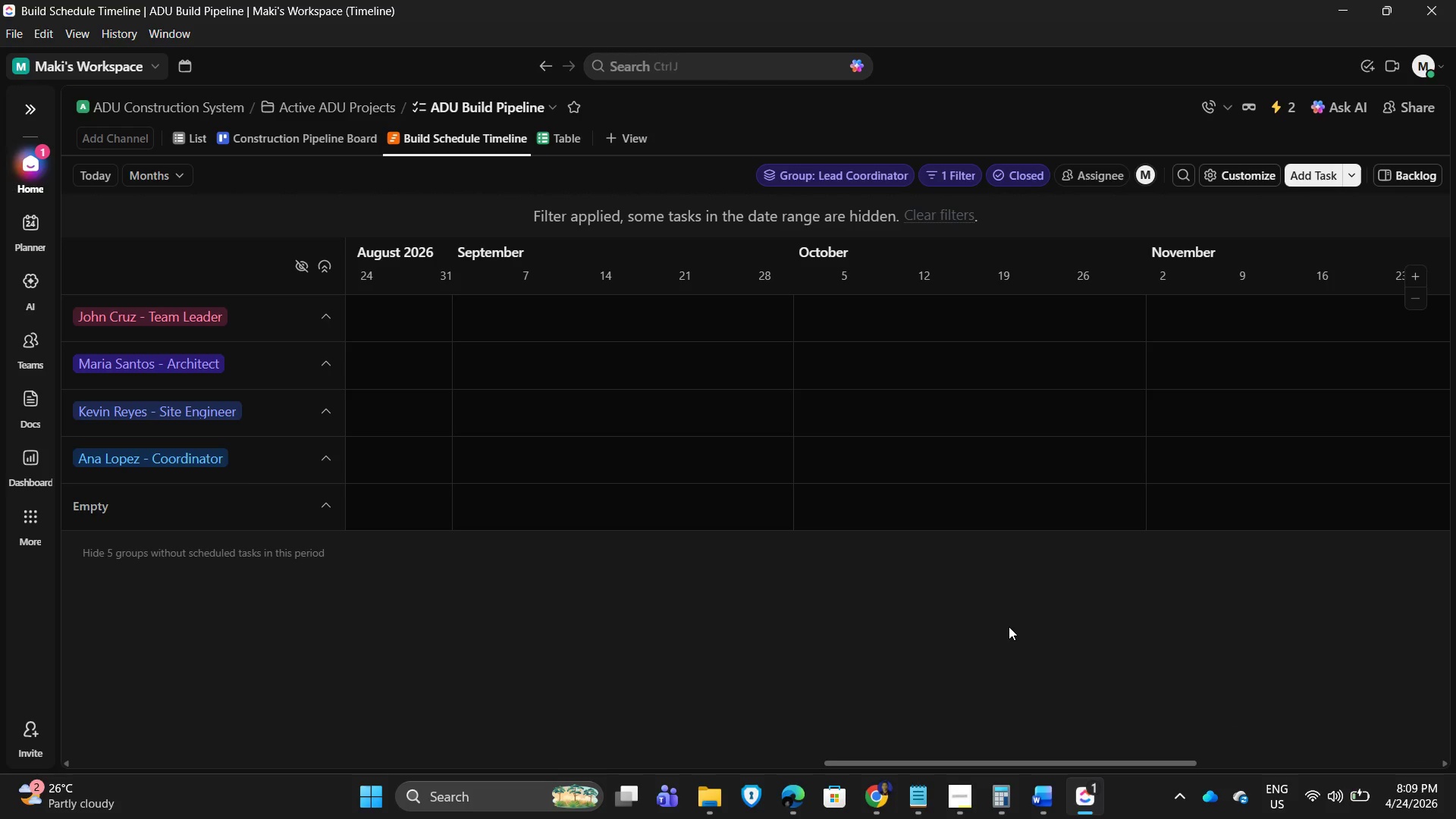 
left_click([66, 29])
 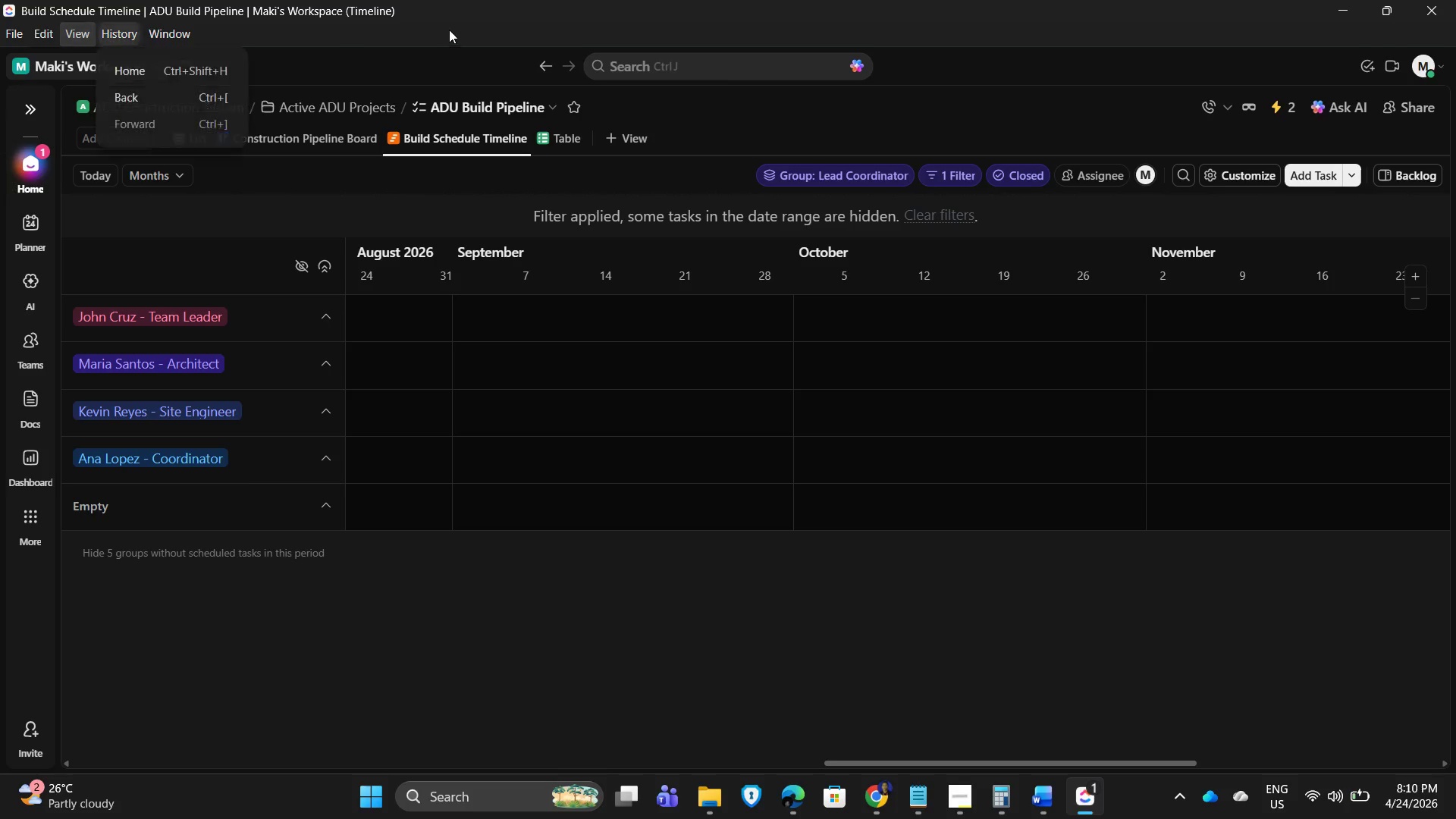 
left_click([449, 29])
 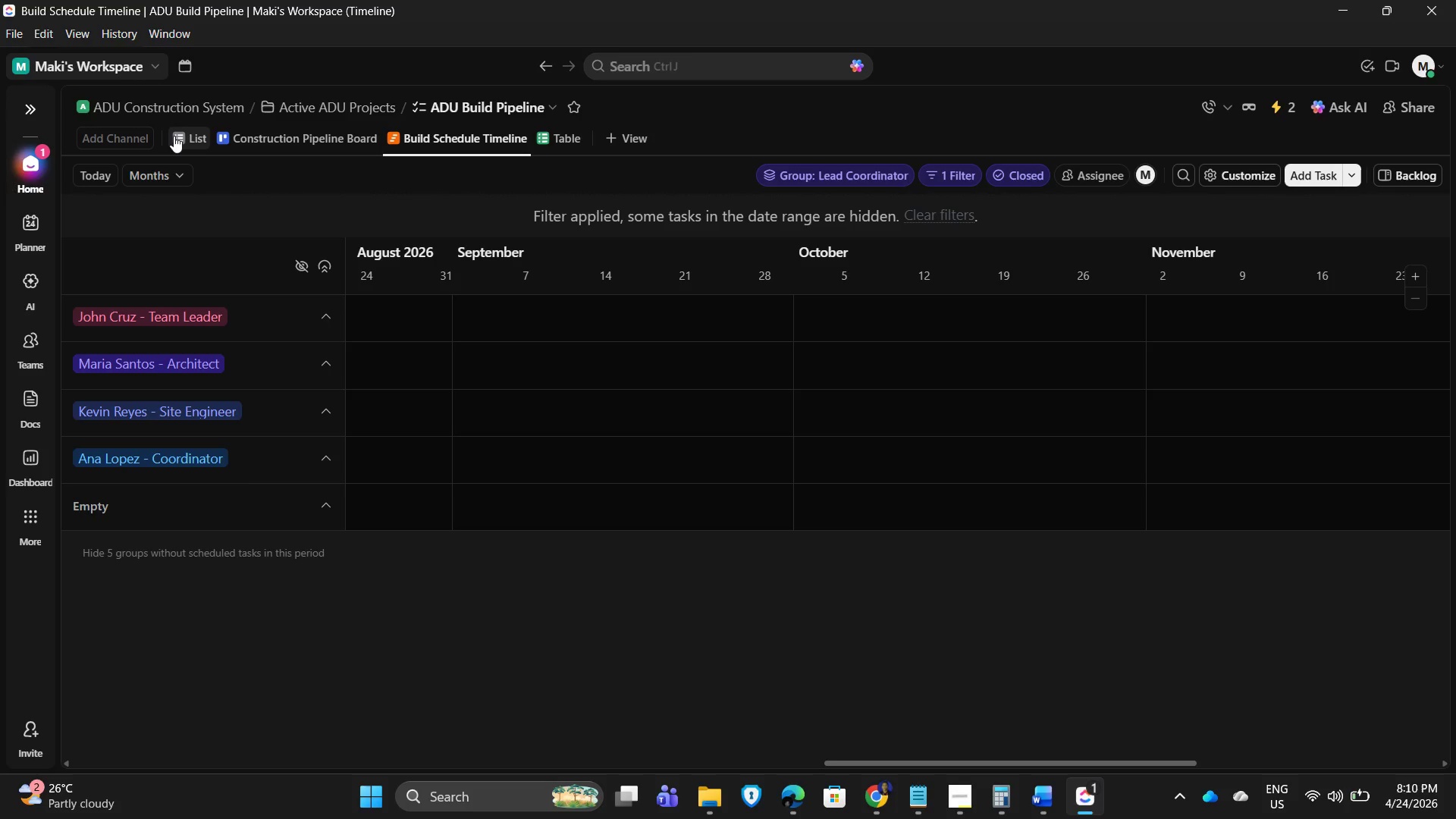 
left_click([174, 136])
 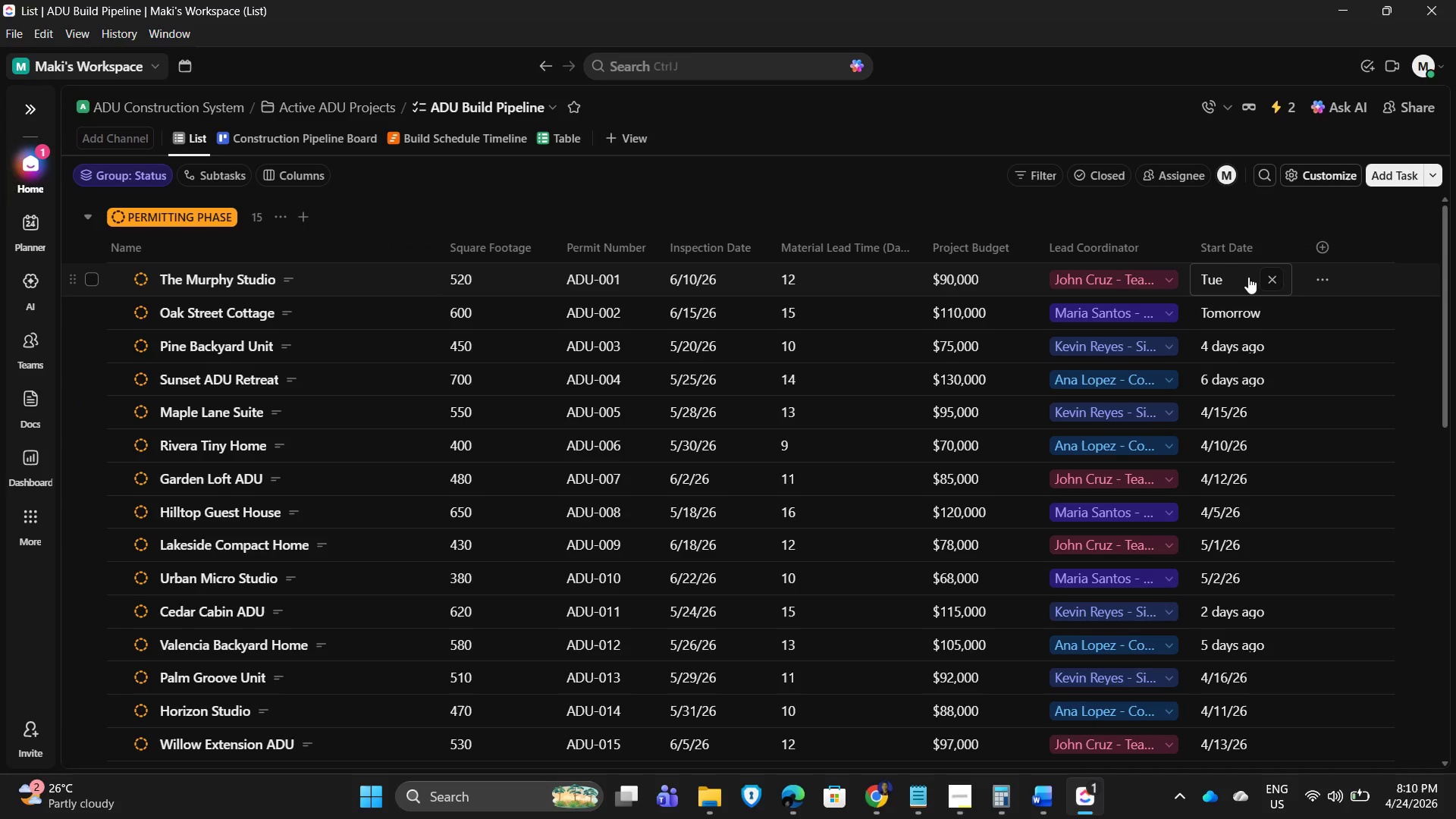 
left_click([1234, 279])
 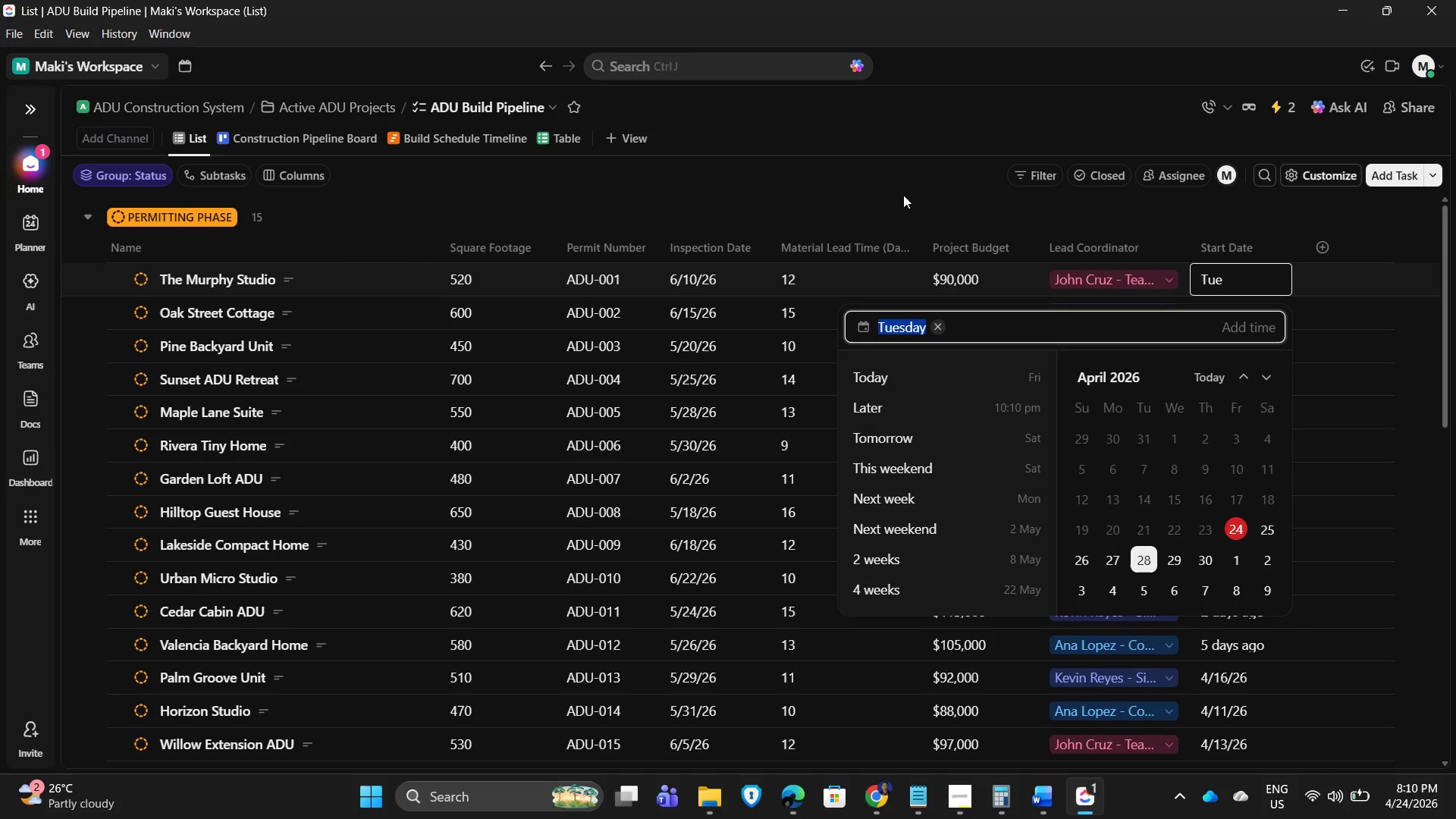 
left_click([897, 196])
 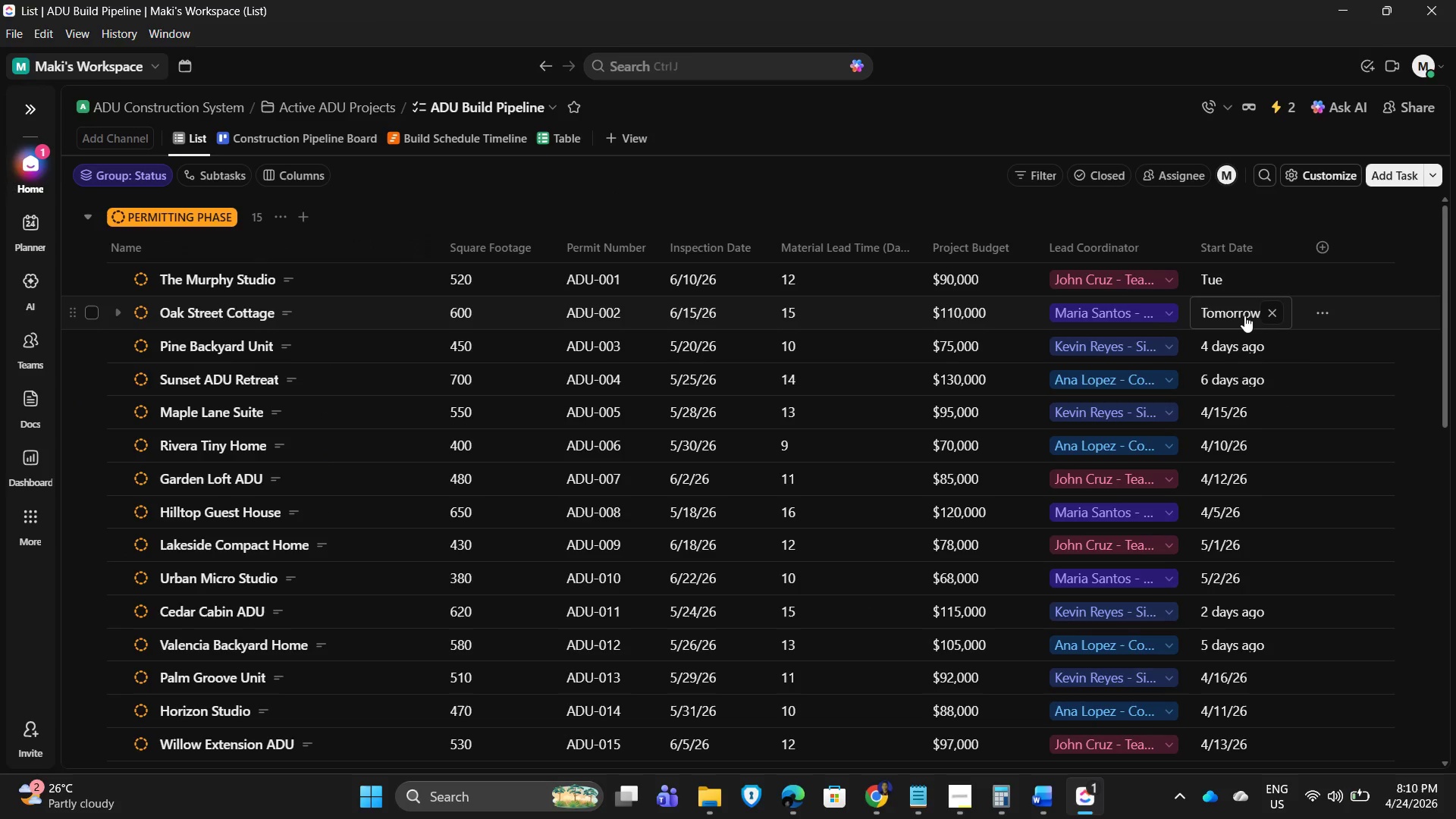 
left_click([1240, 314])
 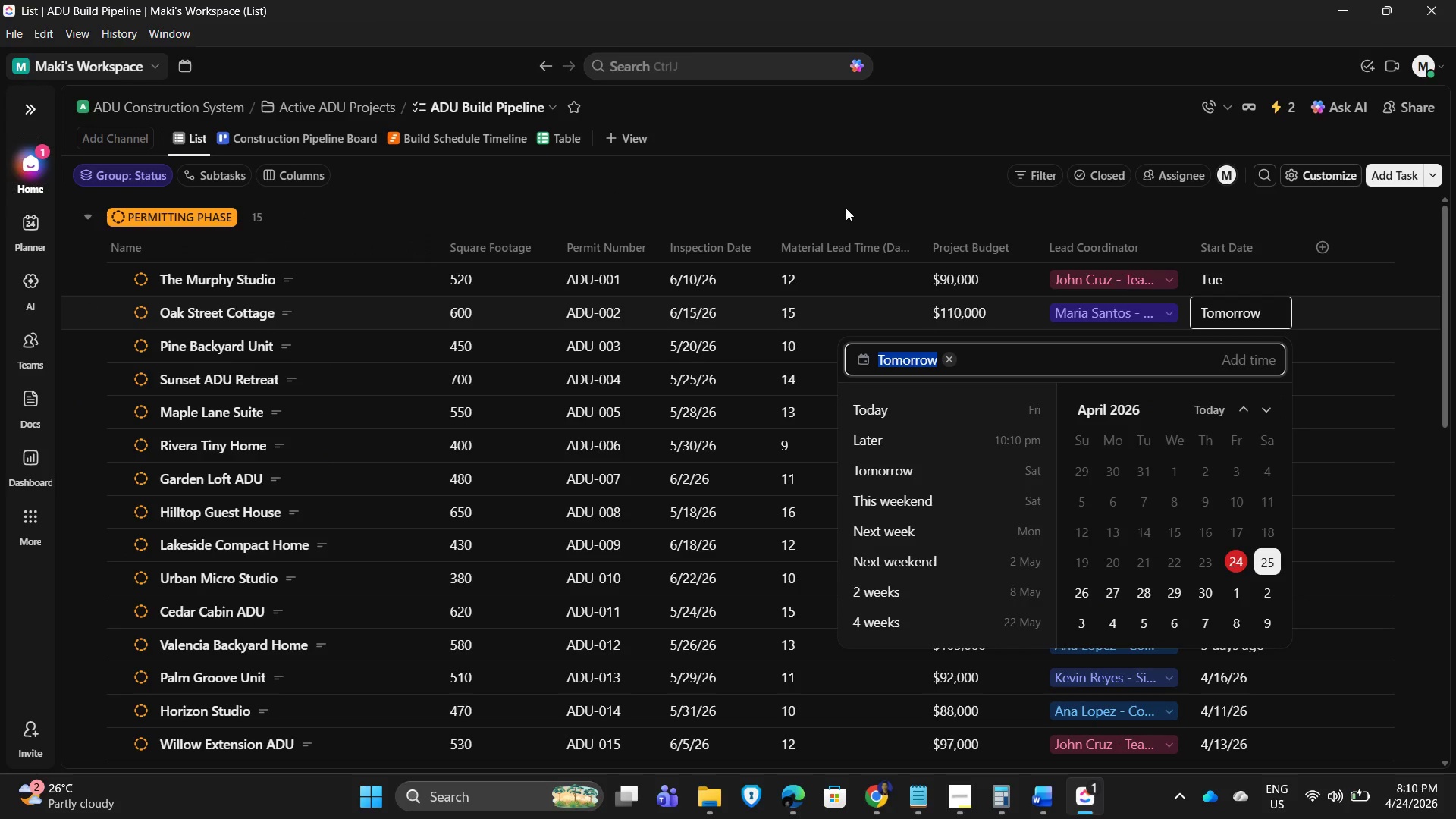 
left_click([840, 208])
 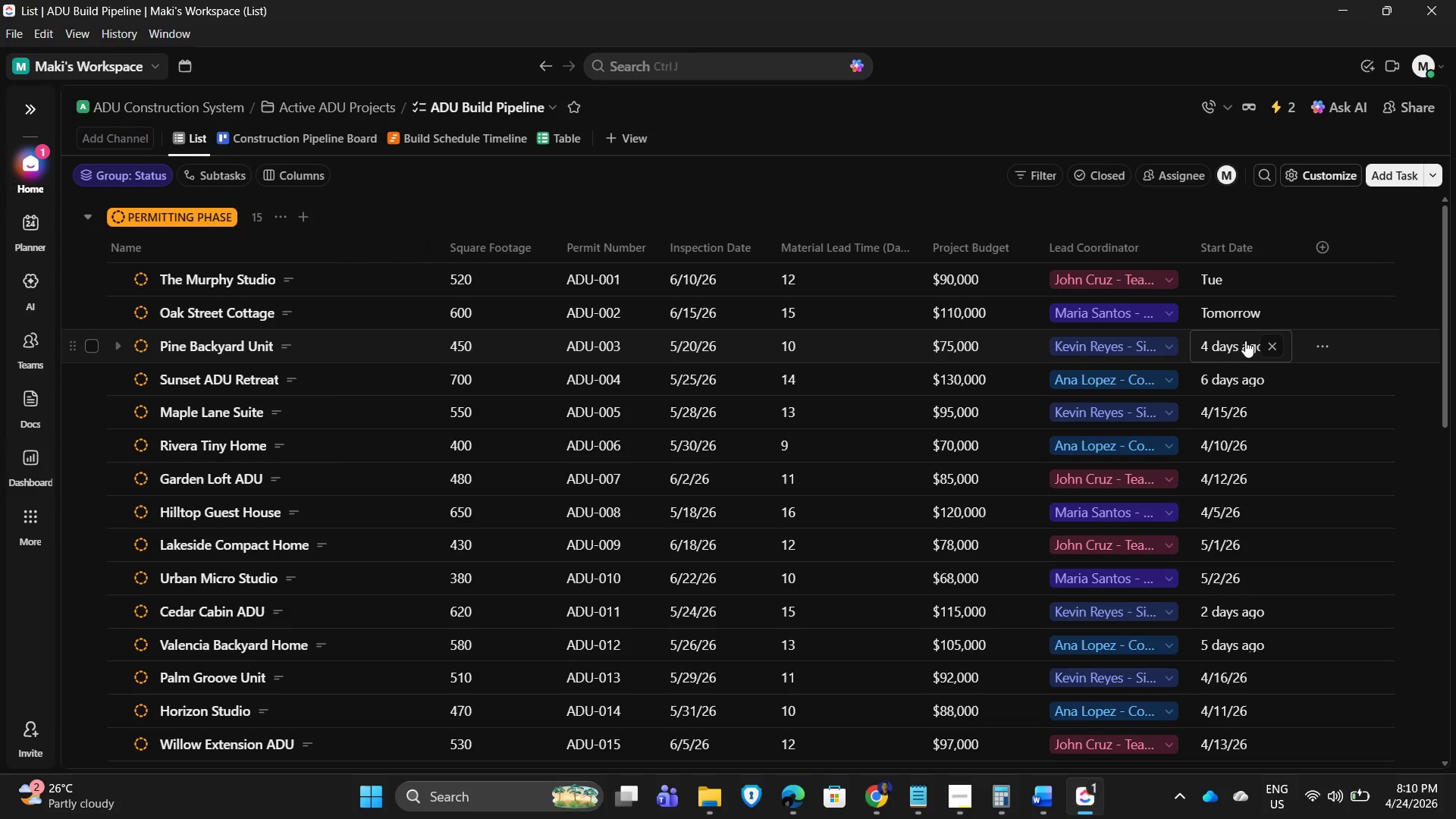 
left_click([1235, 344])
 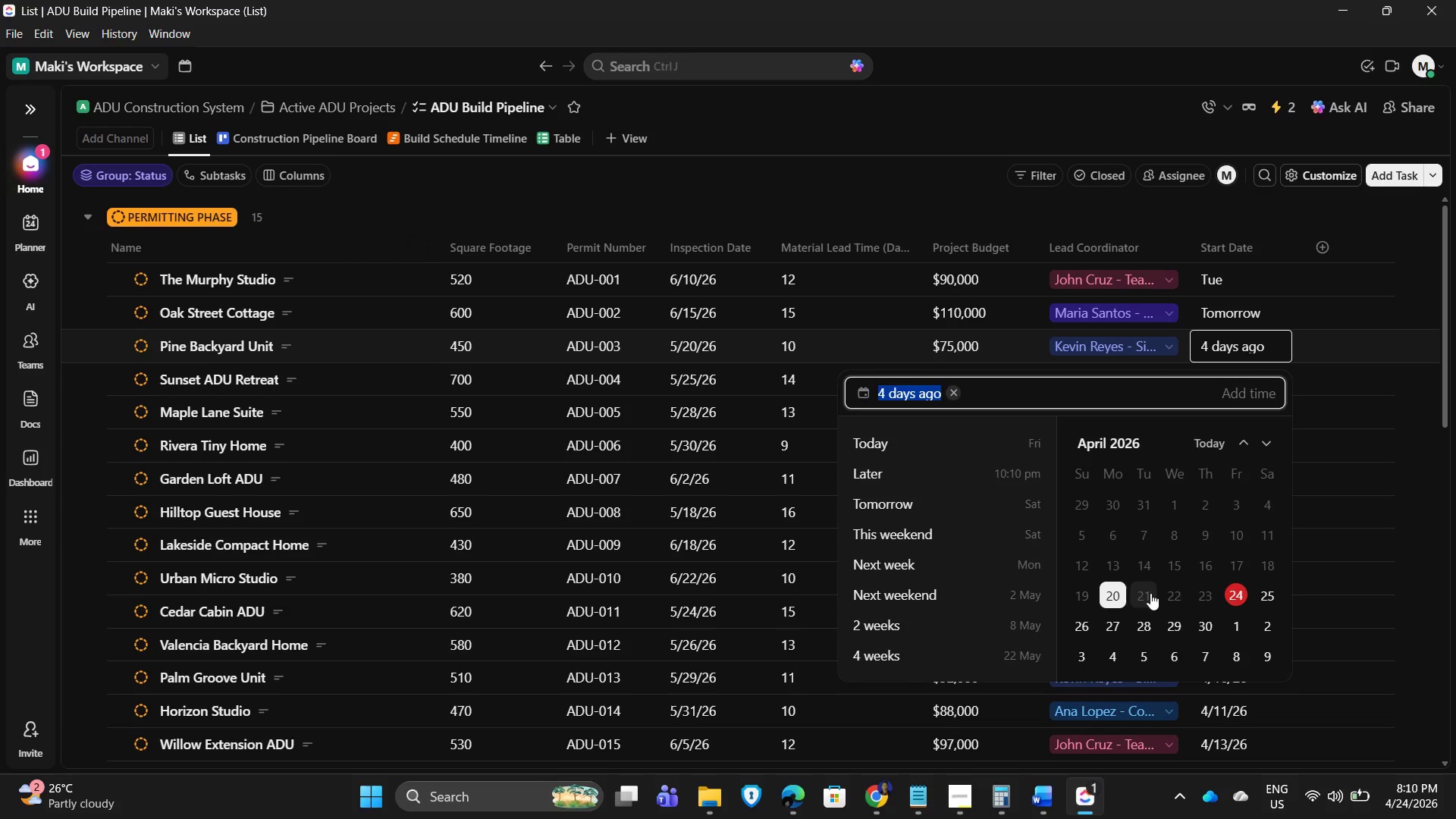 
left_click([1112, 597])
 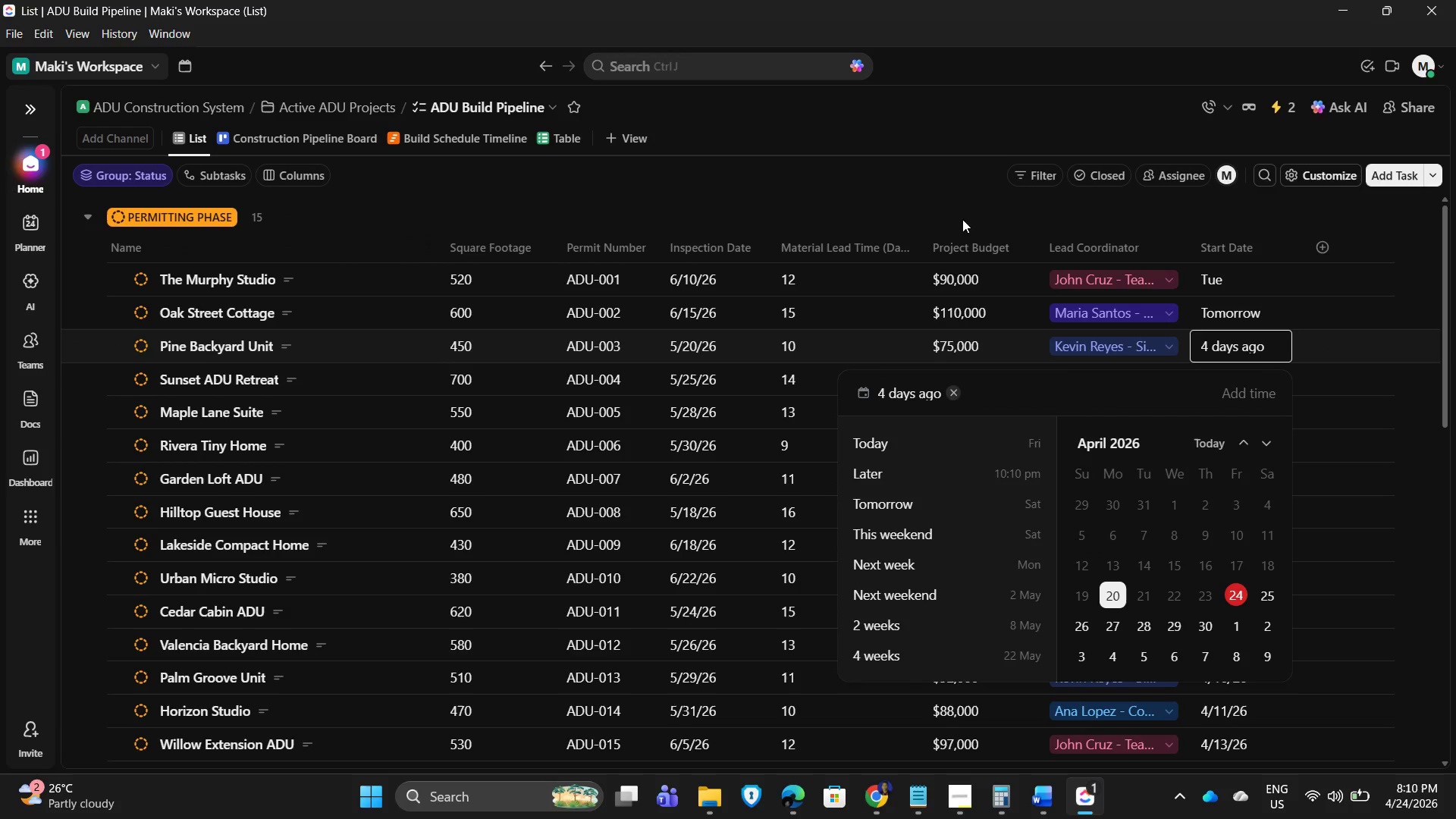 
left_click([854, 115])
 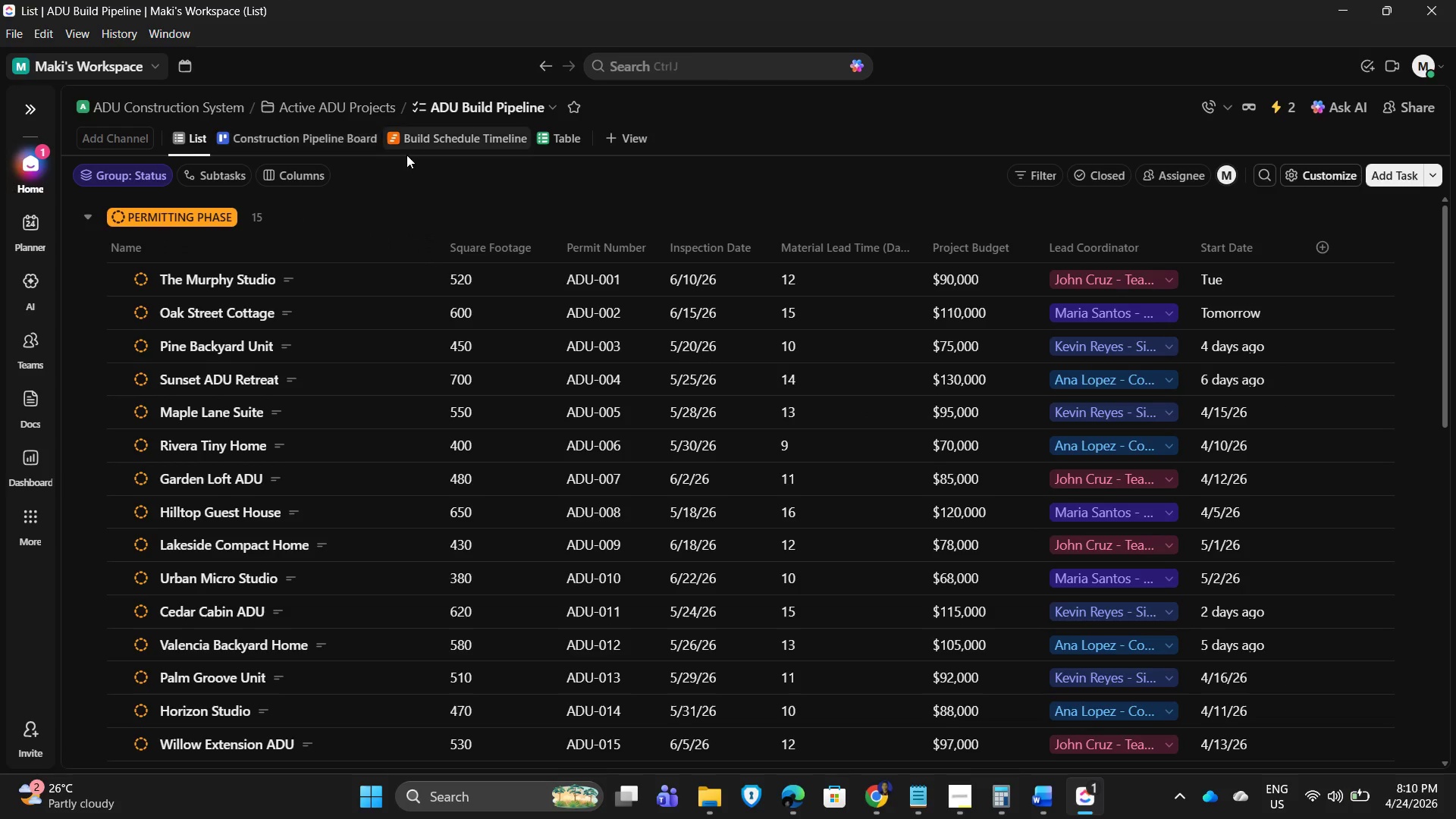 
mouse_move([801, 119])
 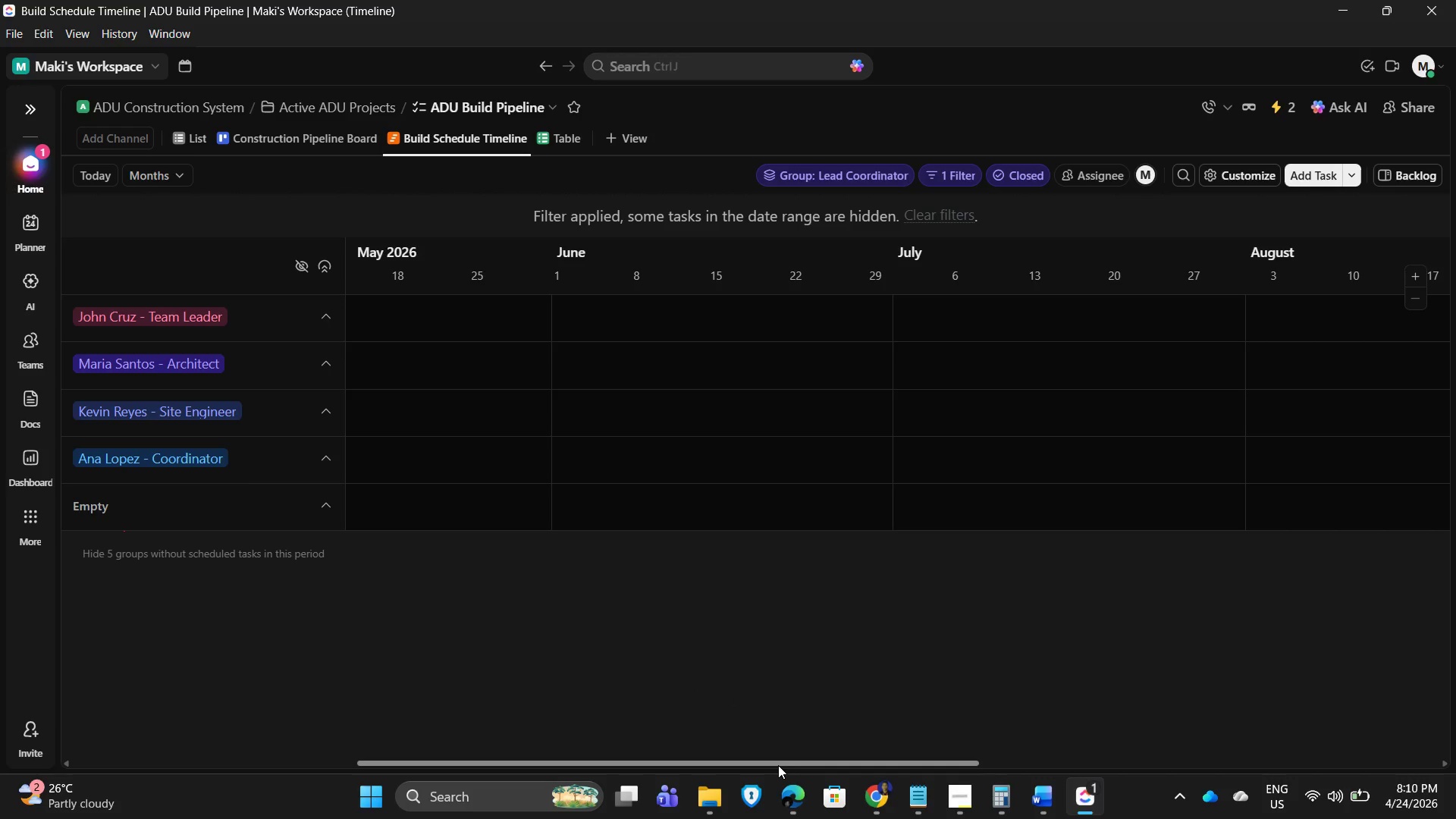 
left_click_drag(start_coordinate=[777, 763], to_coordinate=[358, 764])
 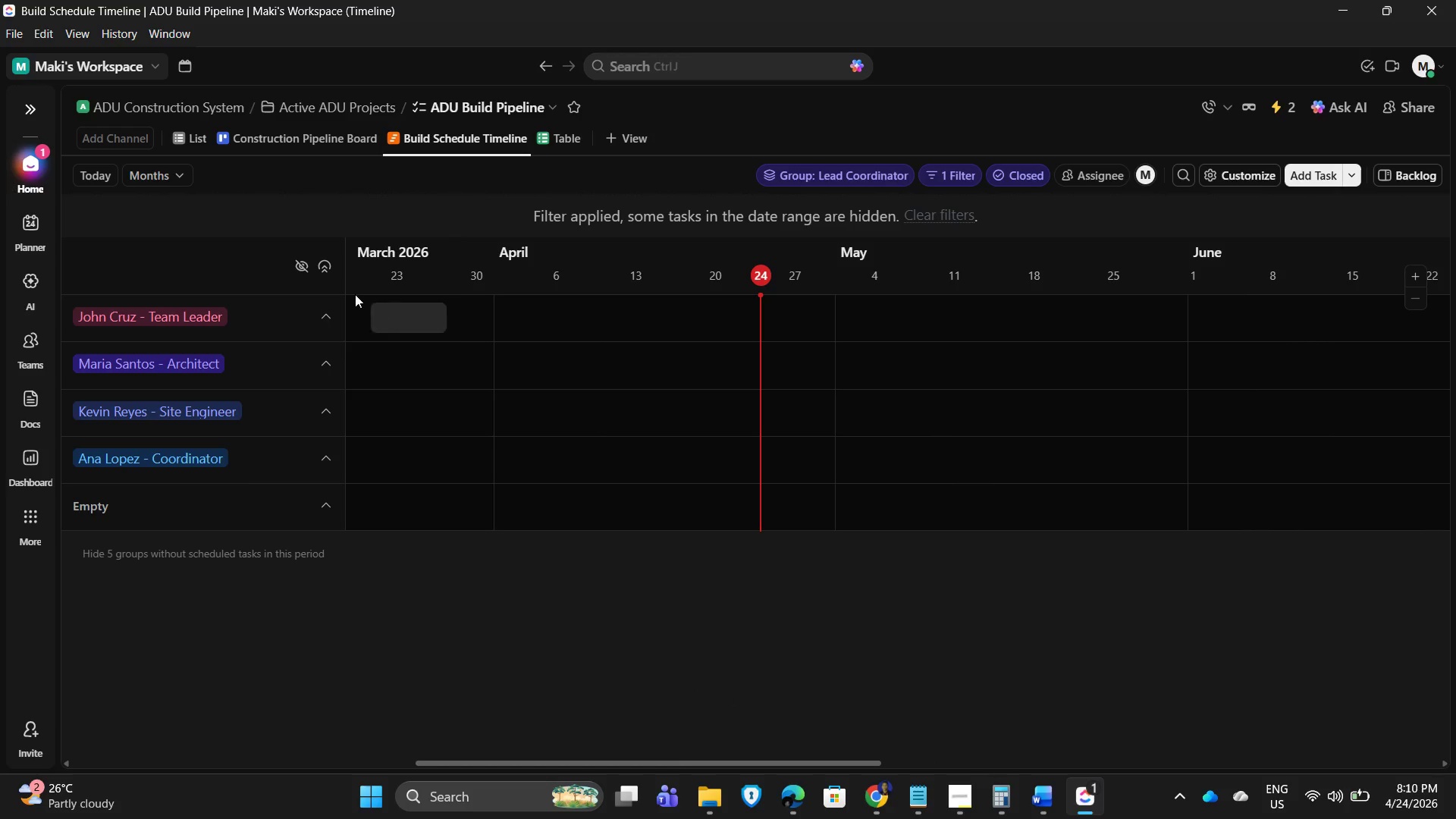 
scroll: coordinate [326, 265], scroll_direction: up, amount: 3.0
 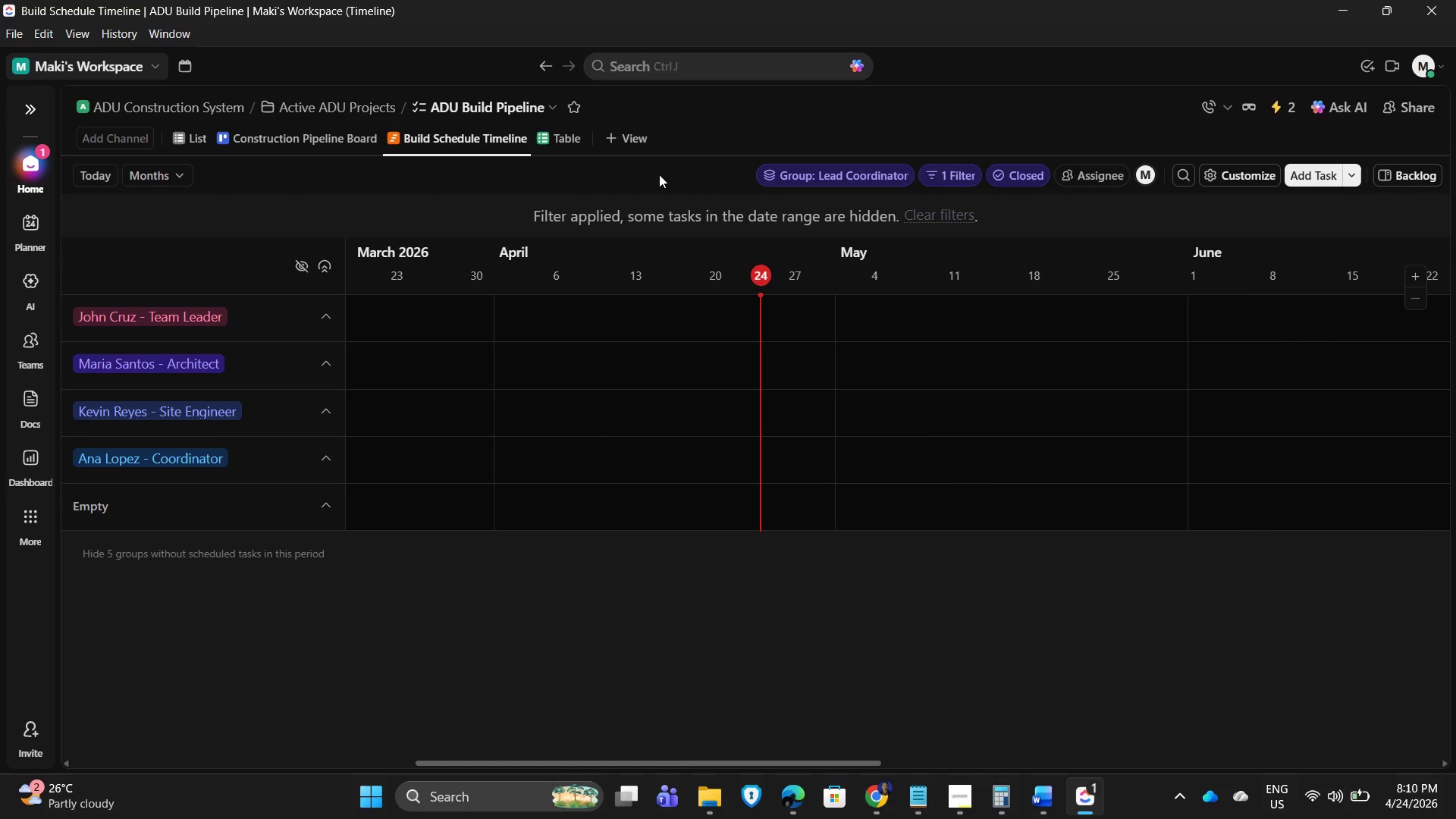 
left_click_drag(start_coordinate=[682, 174], to_coordinate=[686, 172])
 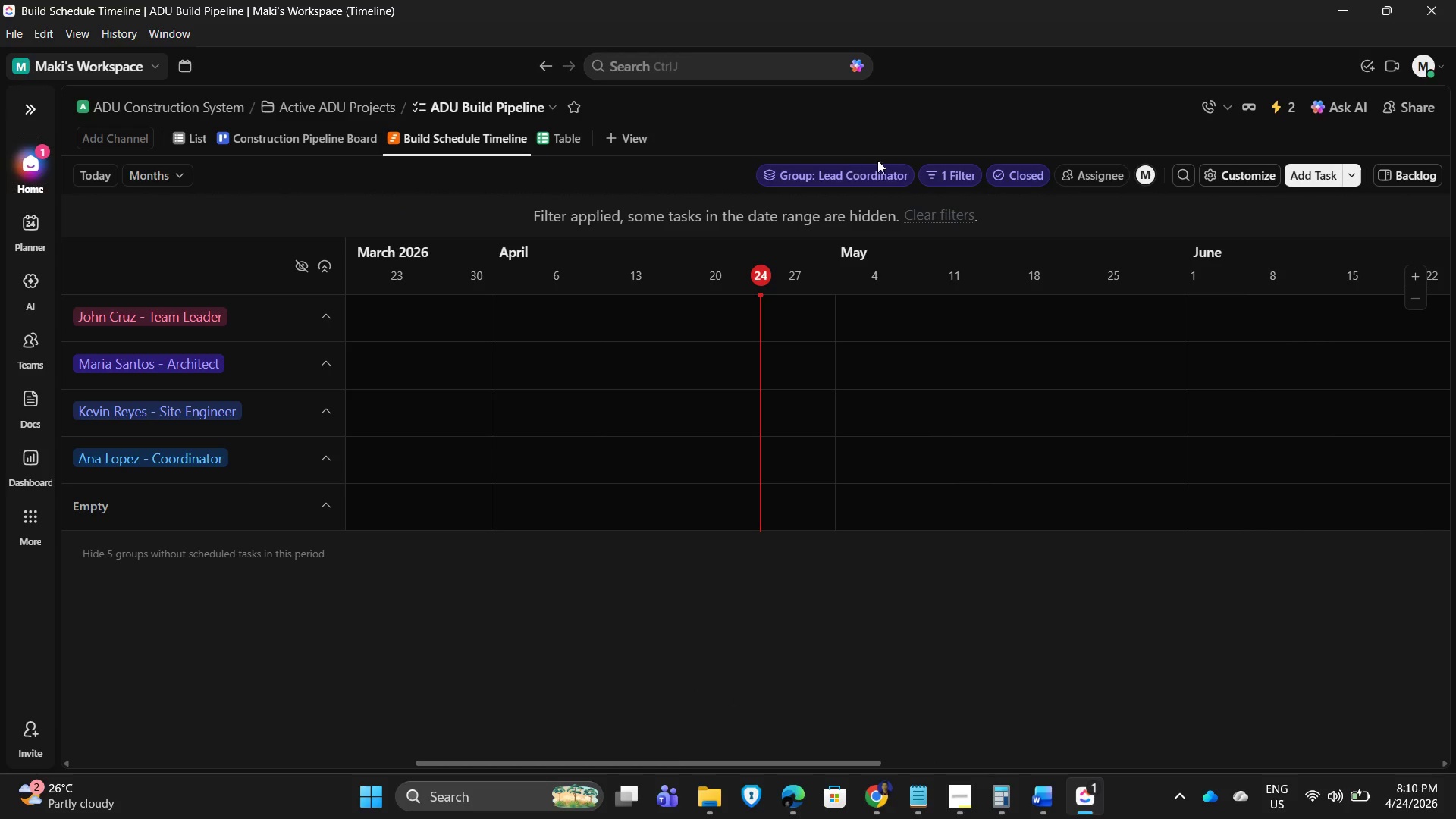 
mouse_move([862, 176])
 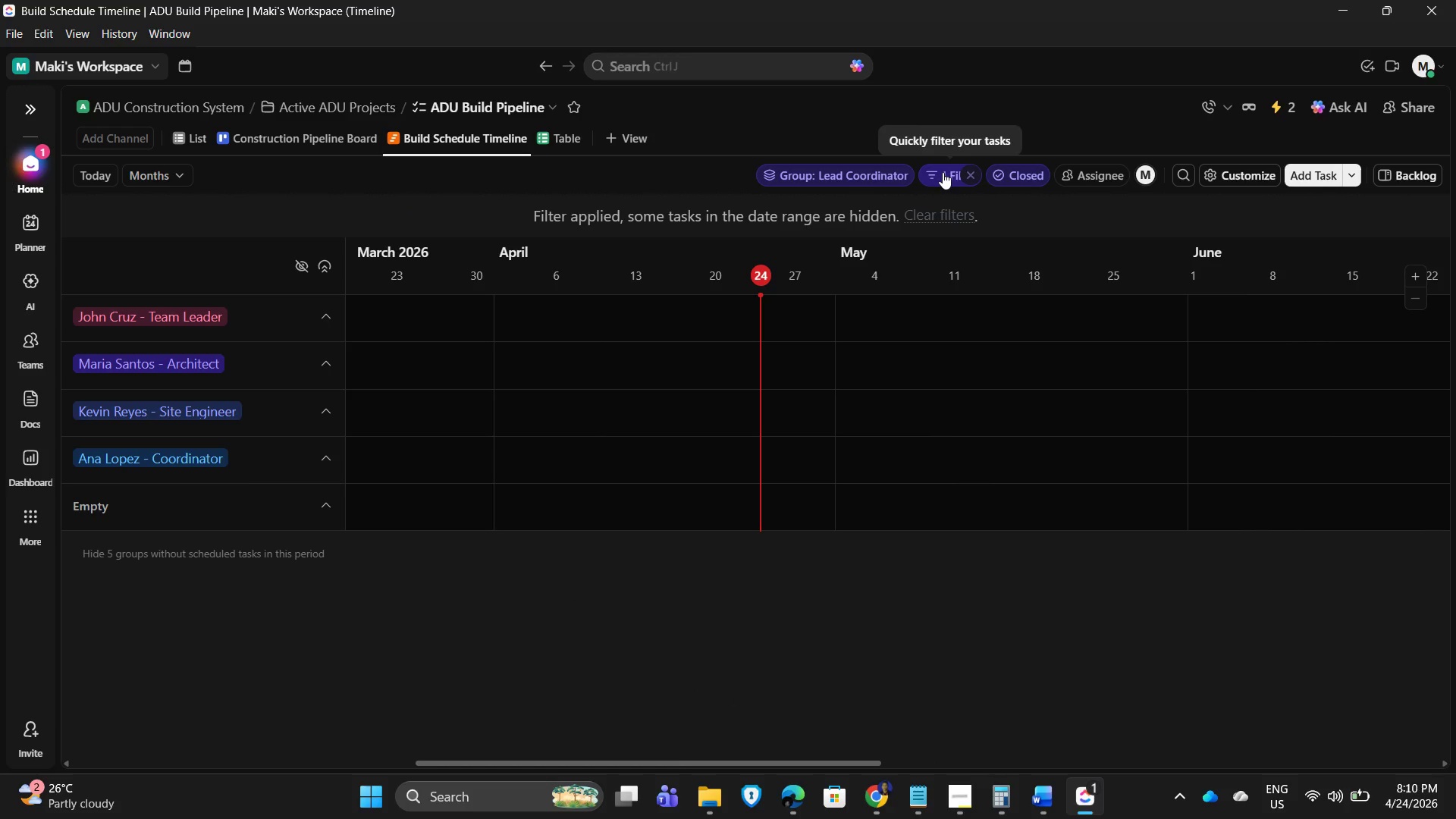 
left_click([968, 170])
 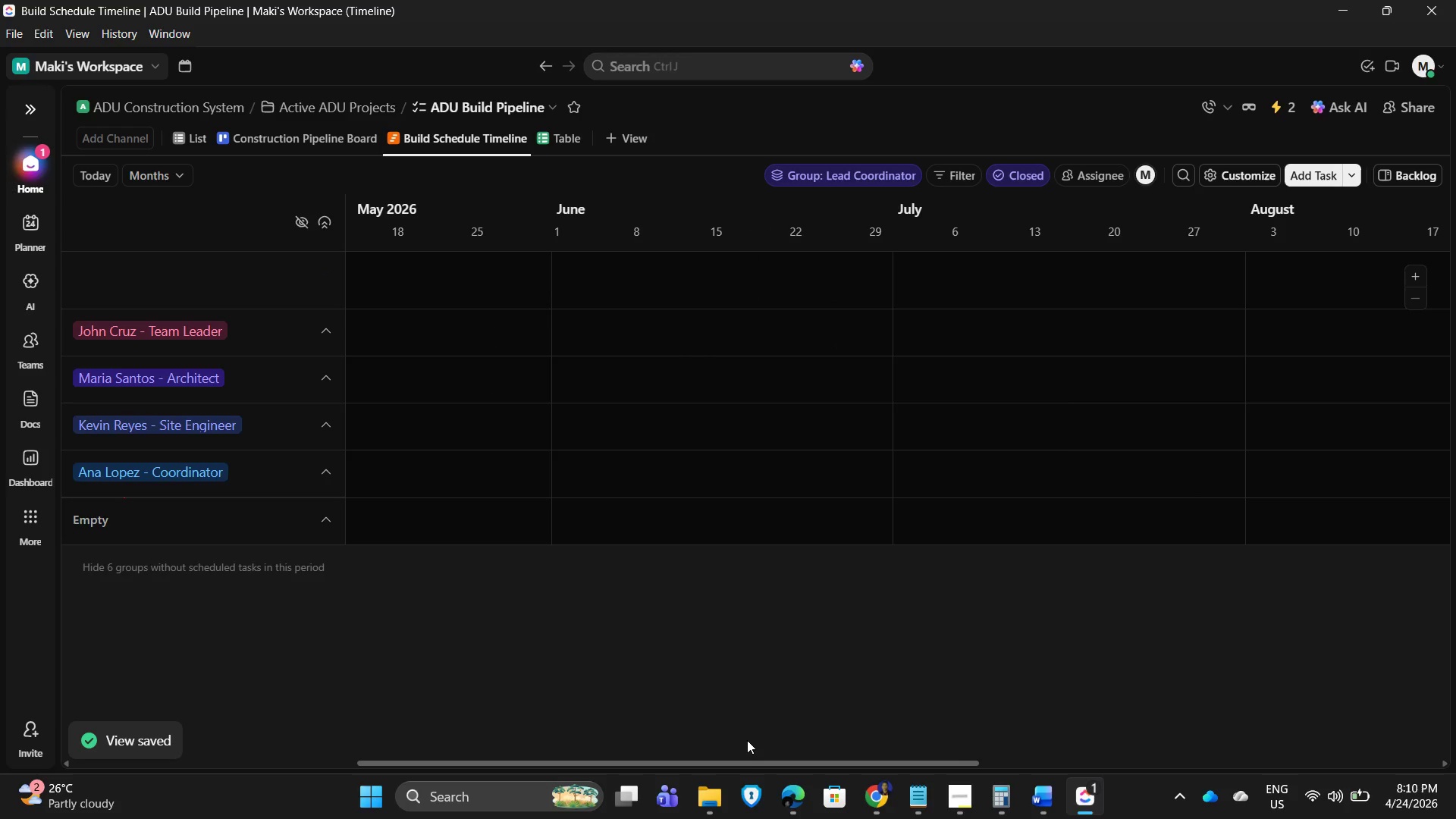 
left_click_drag(start_coordinate=[729, 763], to_coordinate=[708, 792])
 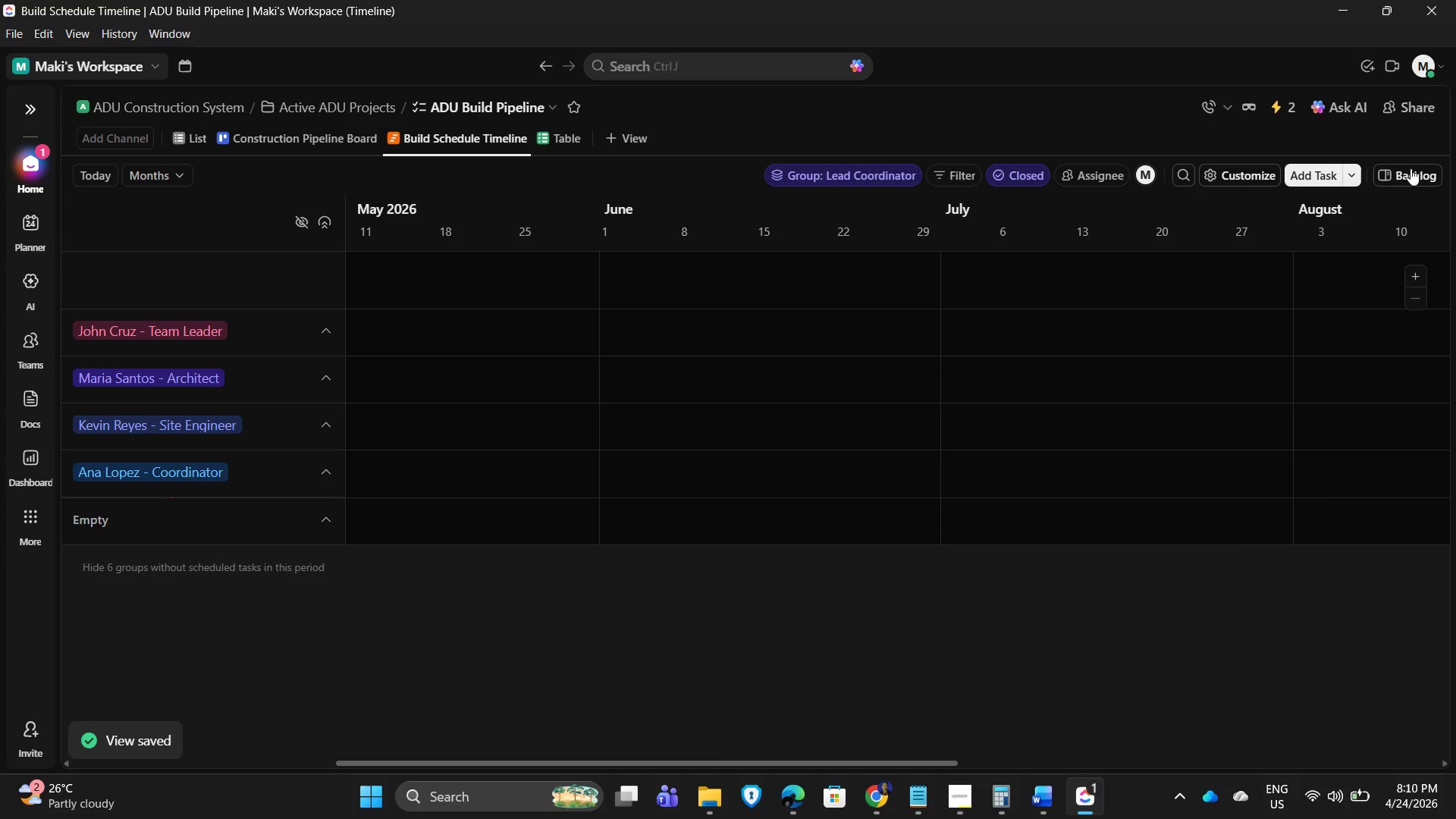 
left_click([1410, 168])
 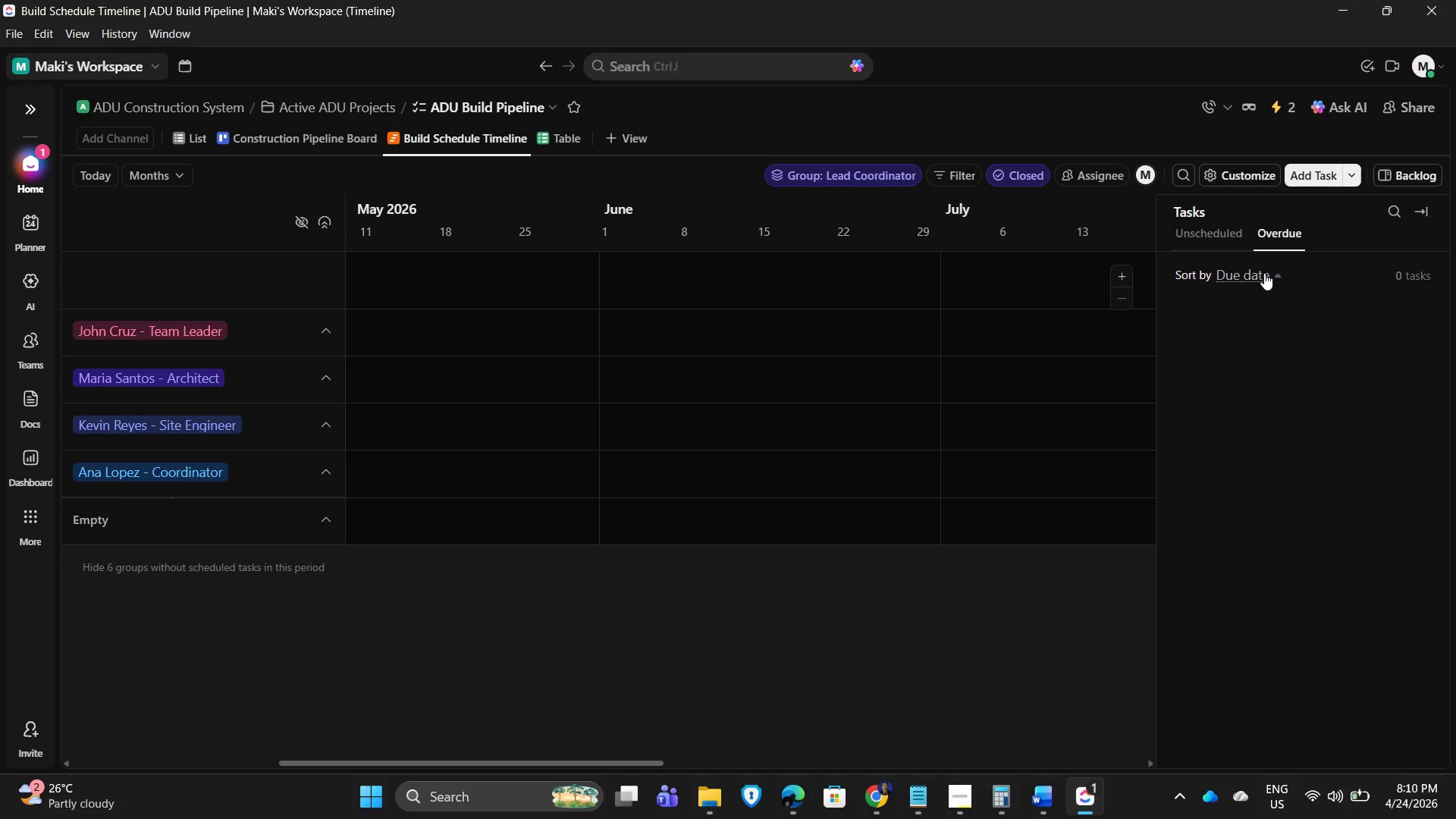 
wait(7.97)
 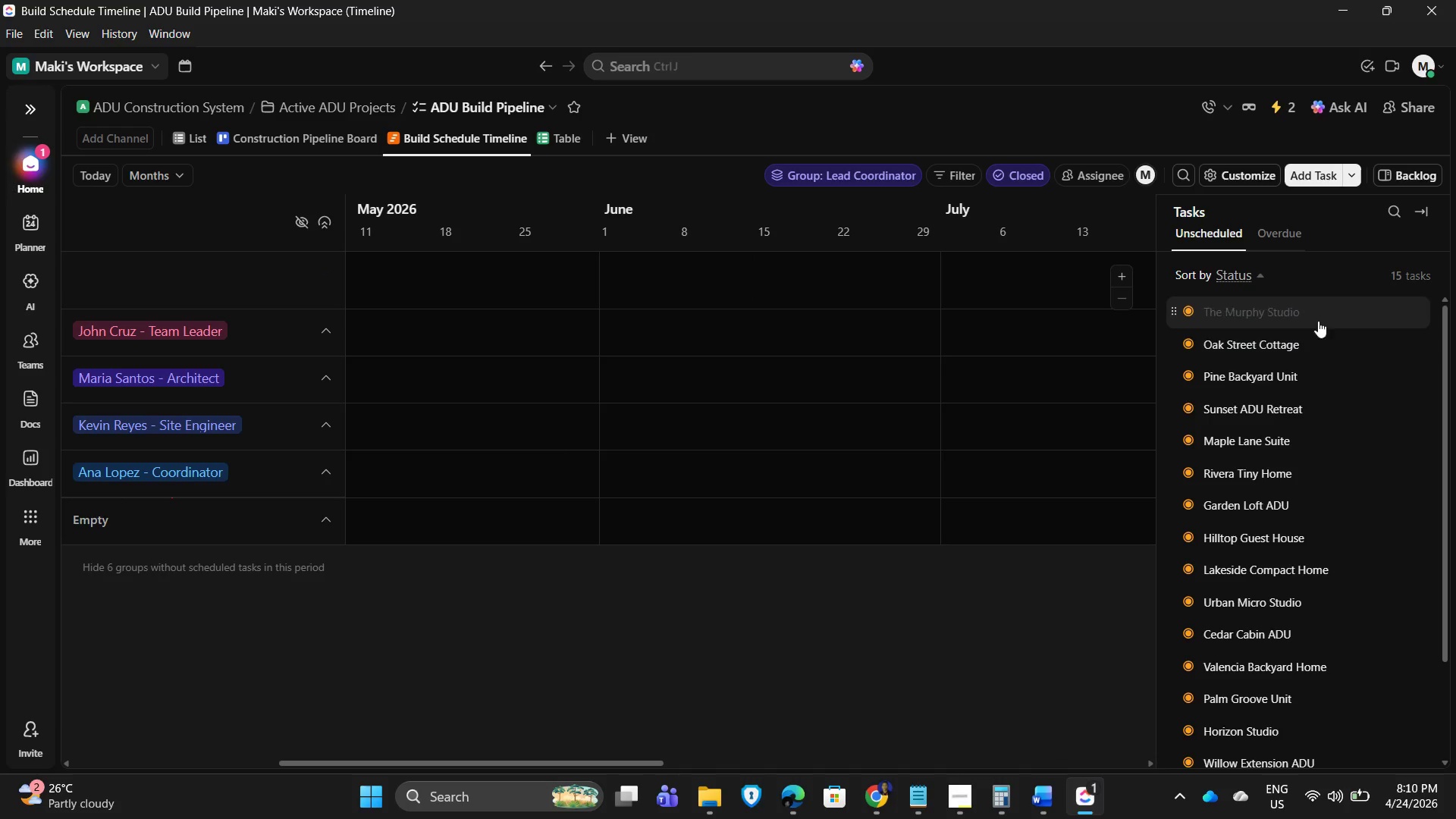 
left_click([1264, 280])
 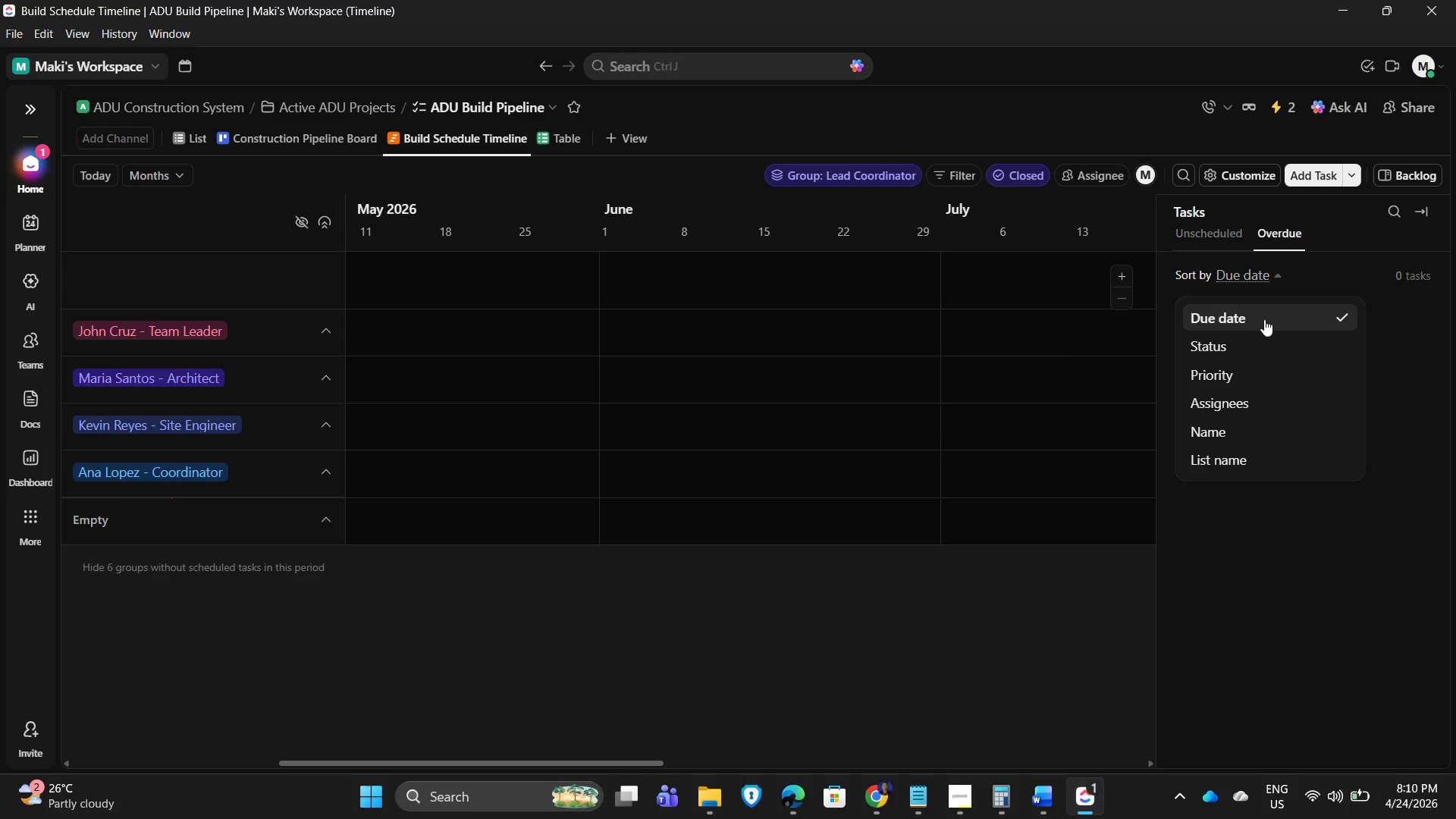 
left_click([1272, 322])
 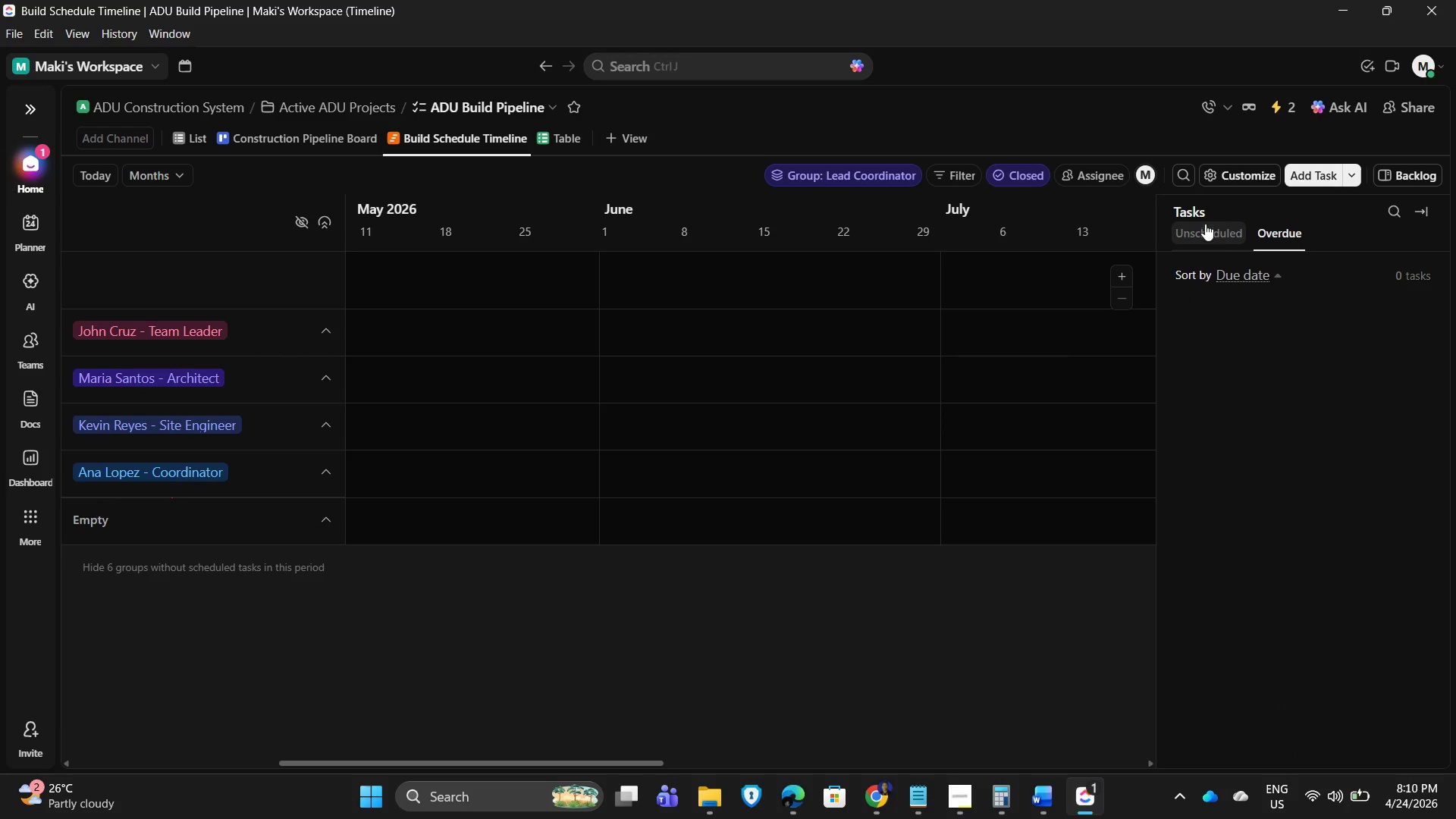 
left_click([1205, 222])
 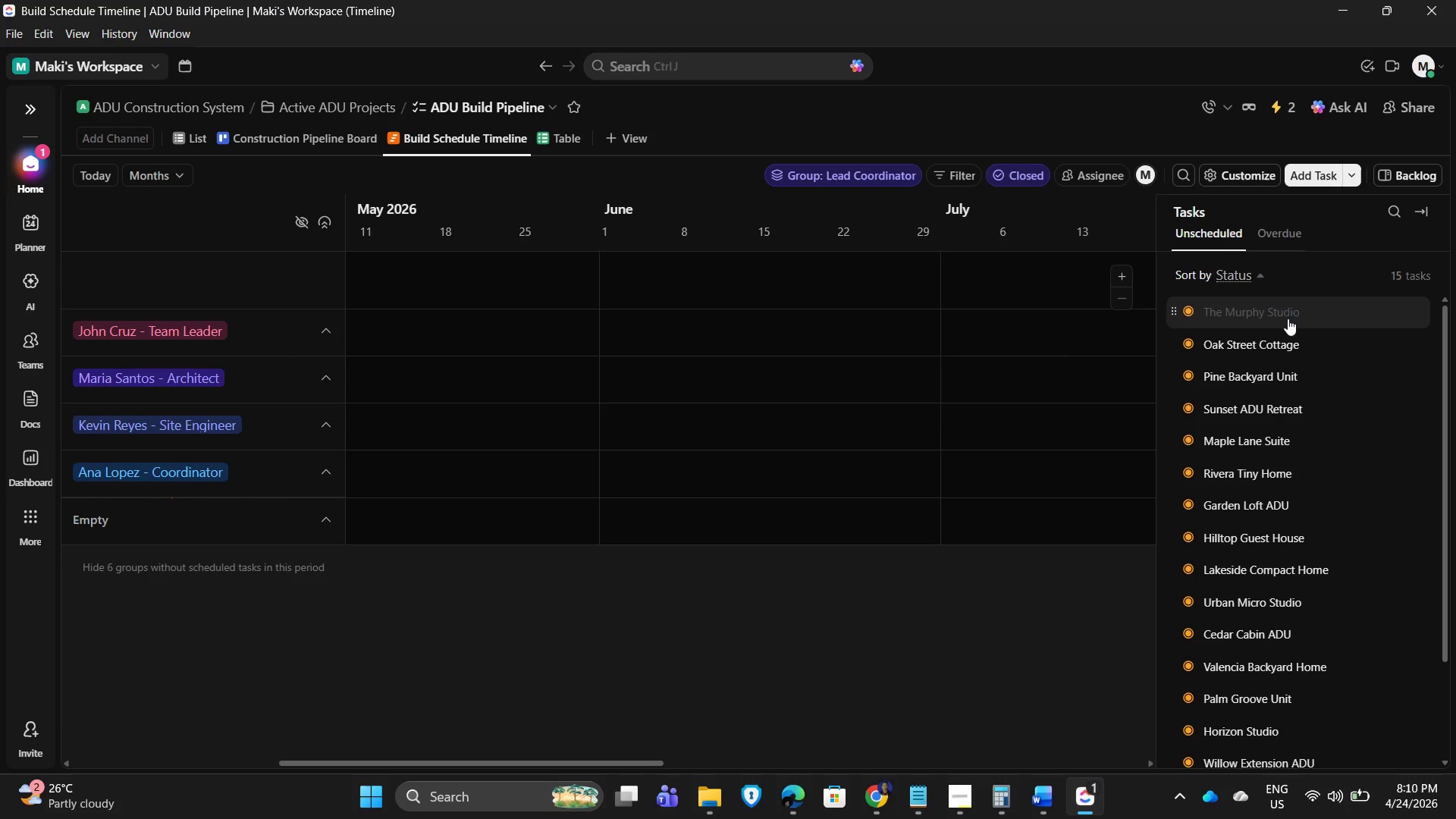 
left_click([1294, 315])
 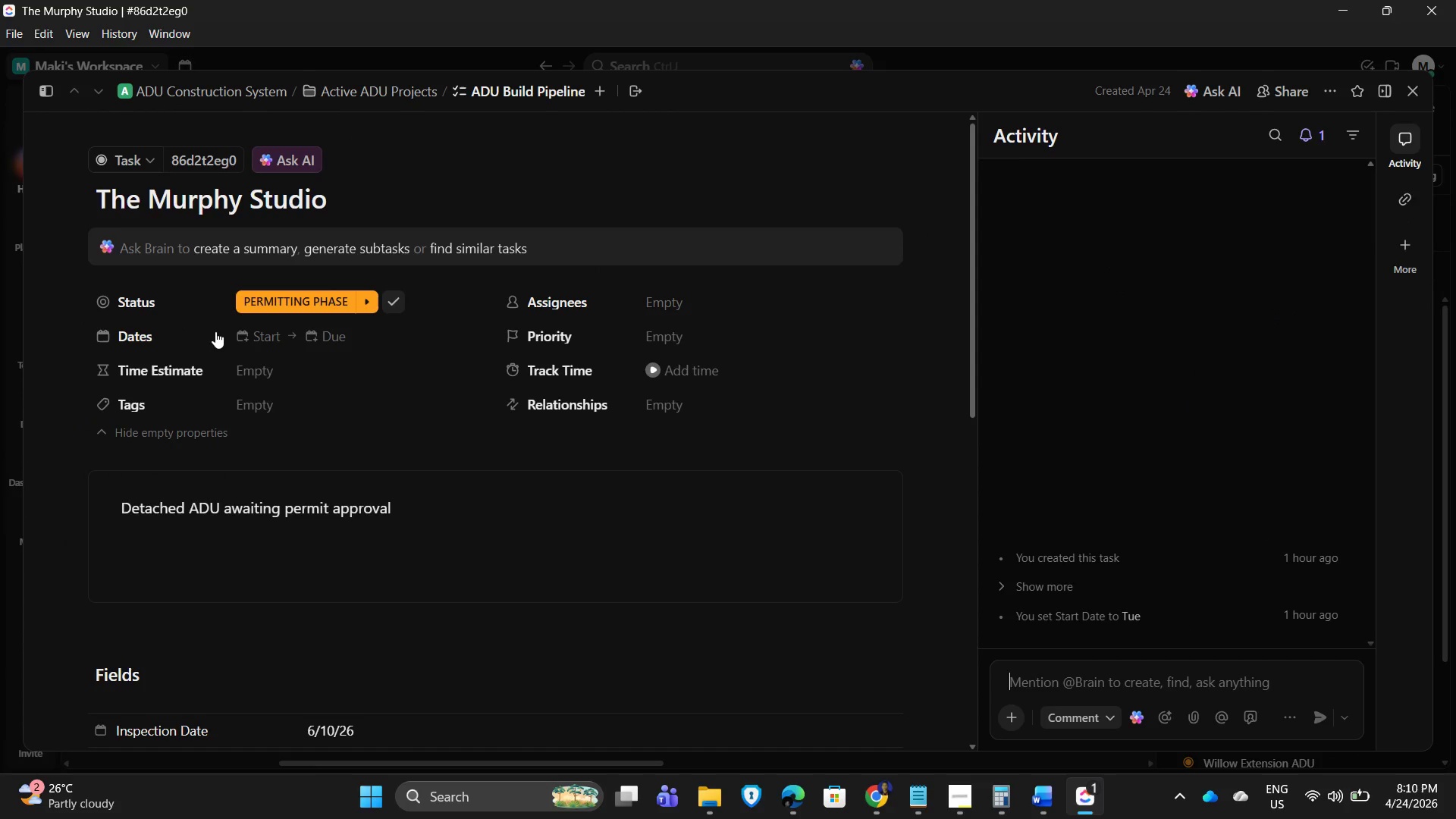 
mouse_move([271, 327])
 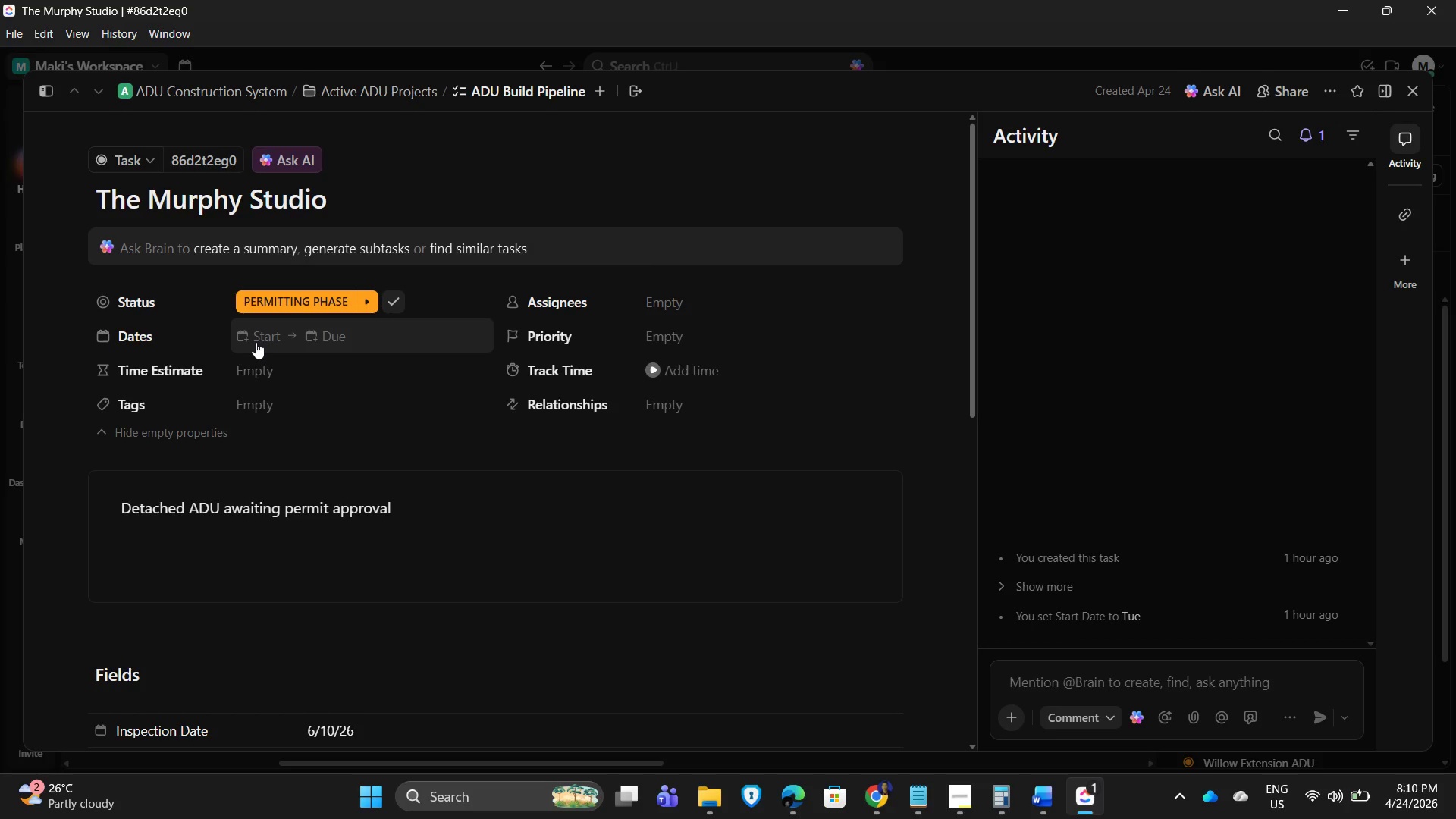 
left_click([254, 334])
 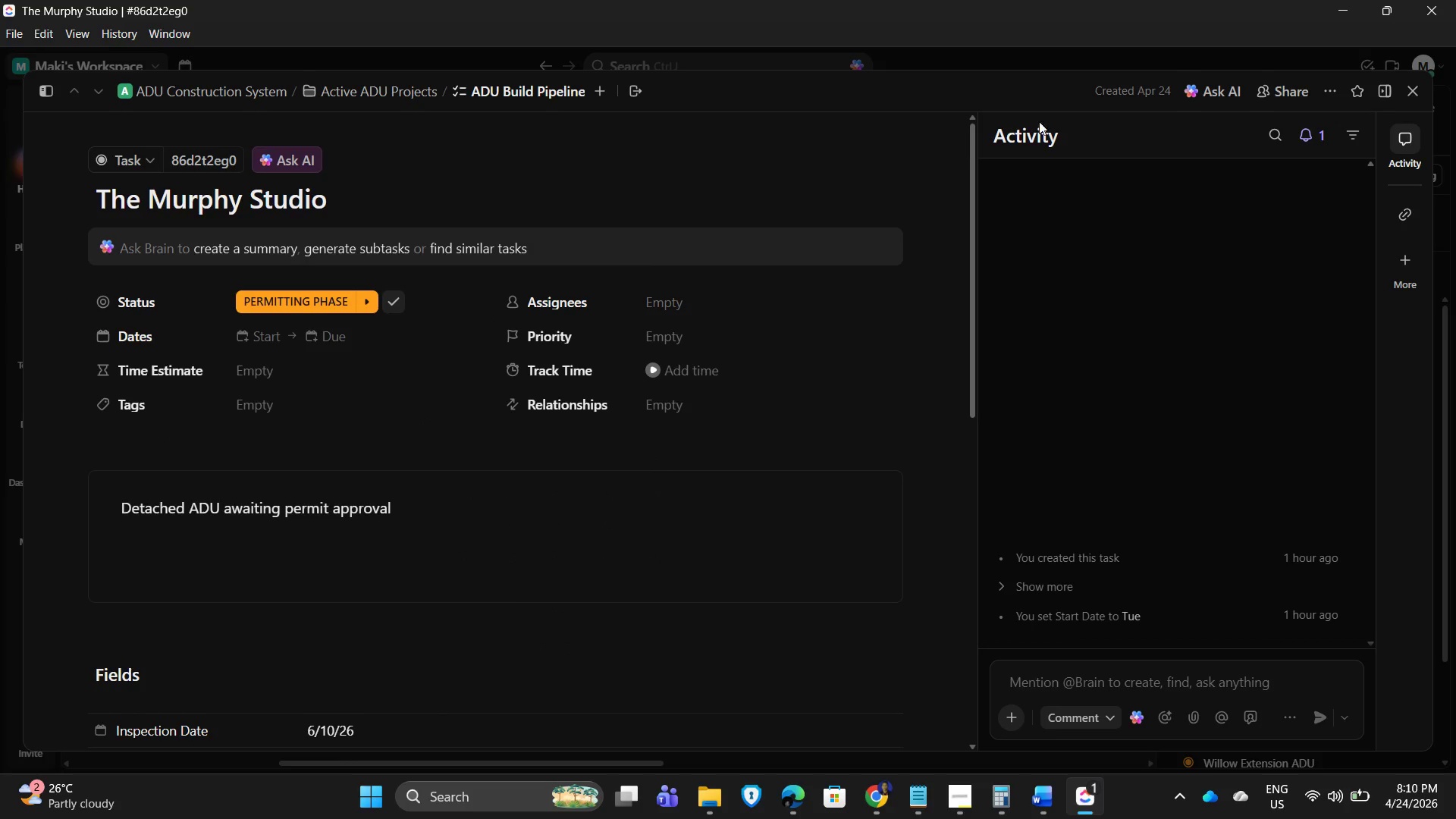 
mouse_move([1396, 89])
 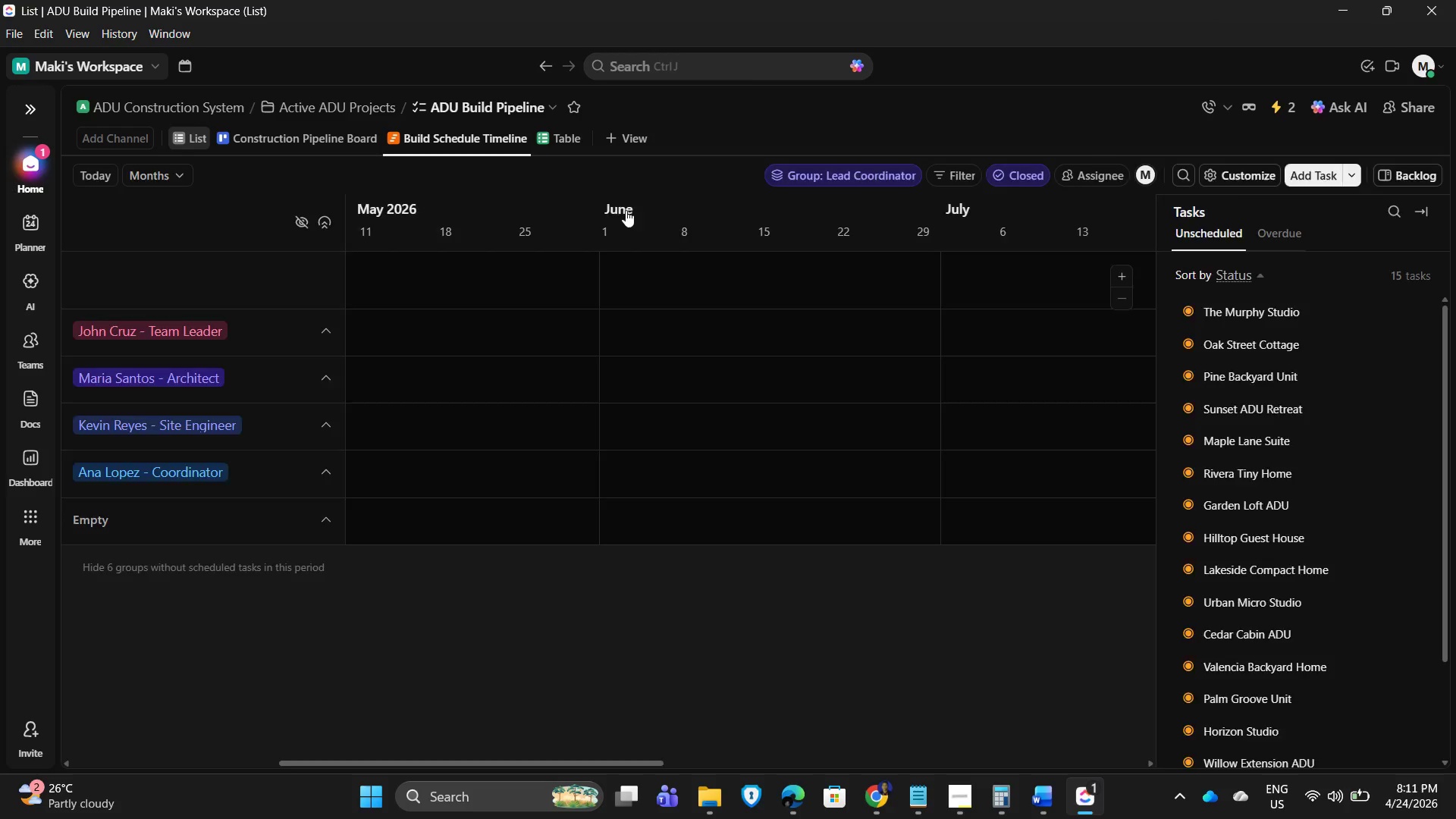 
wait(7.17)
 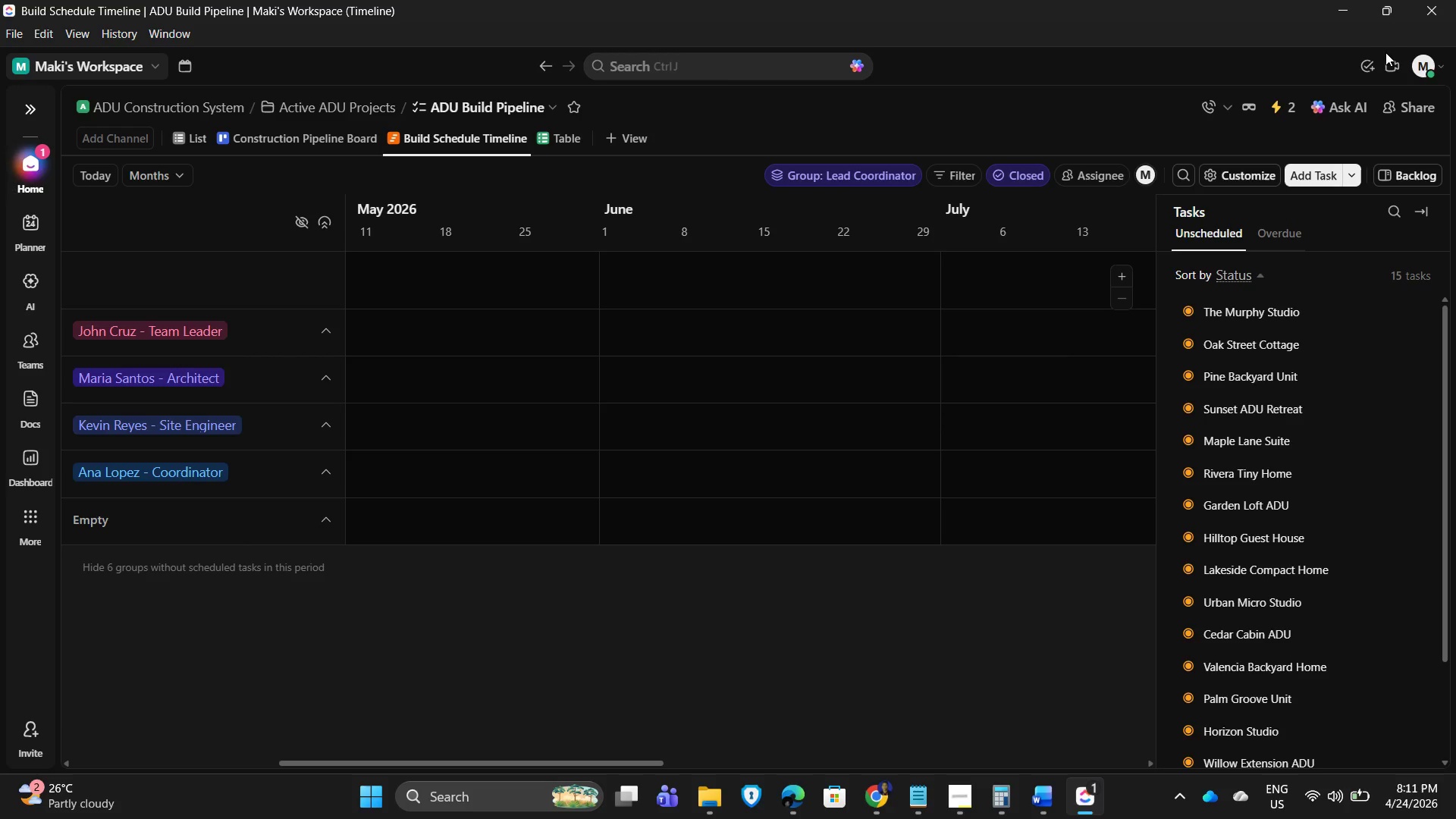 
scroll: coordinate [1262, 313], scroll_direction: up, amount: 3.0
 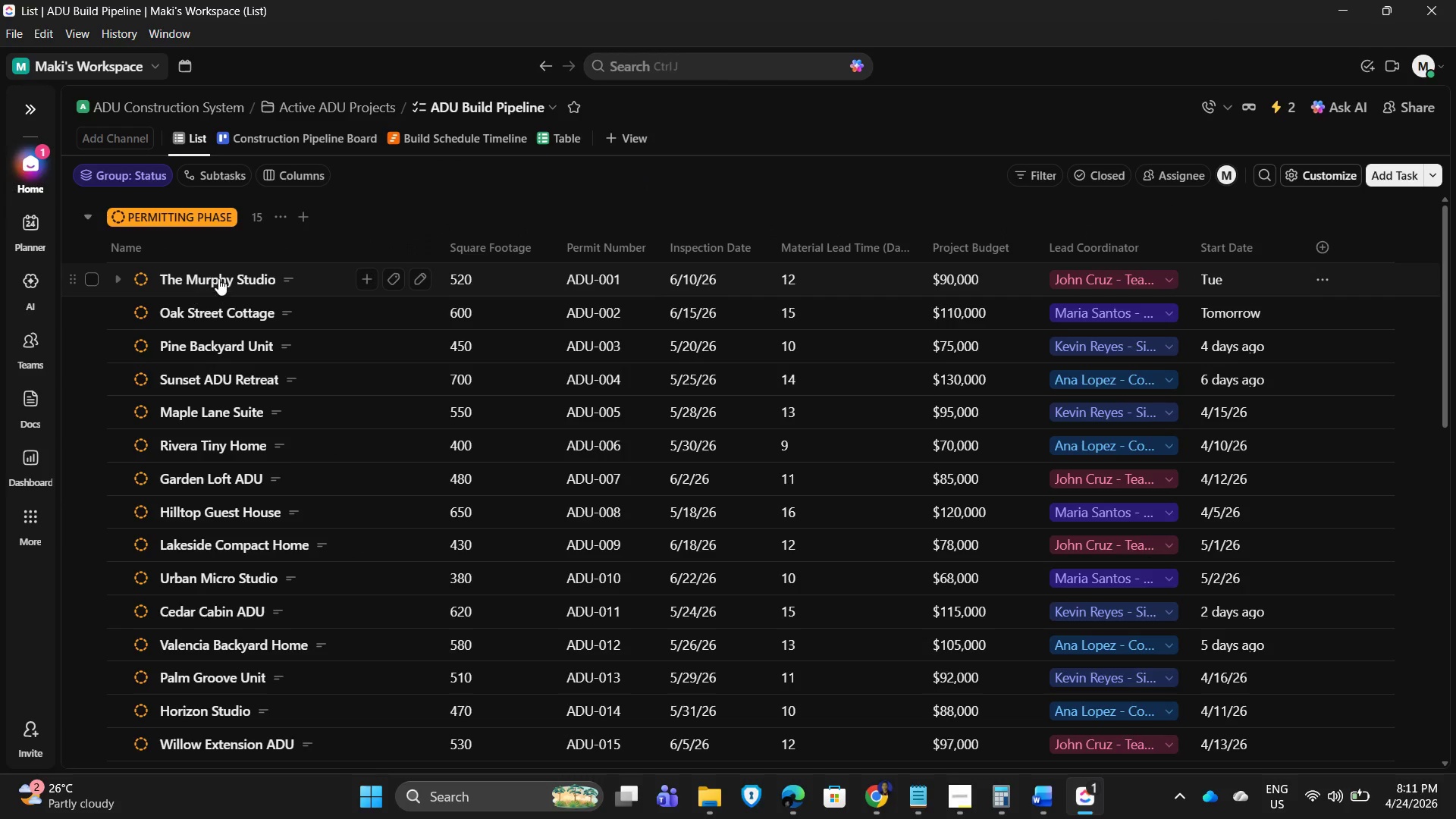 
left_click([218, 277])
 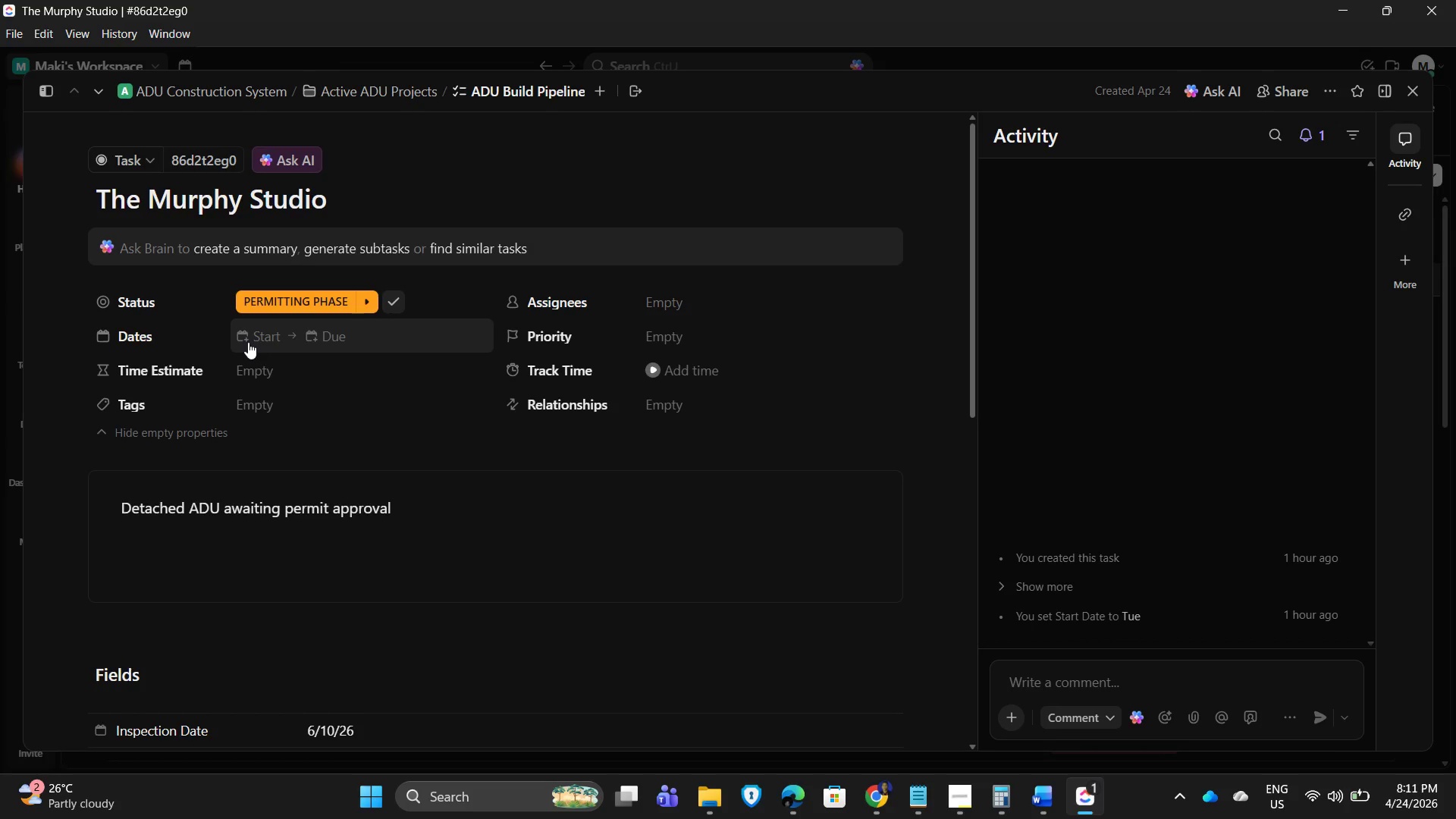 
wait(7.33)
 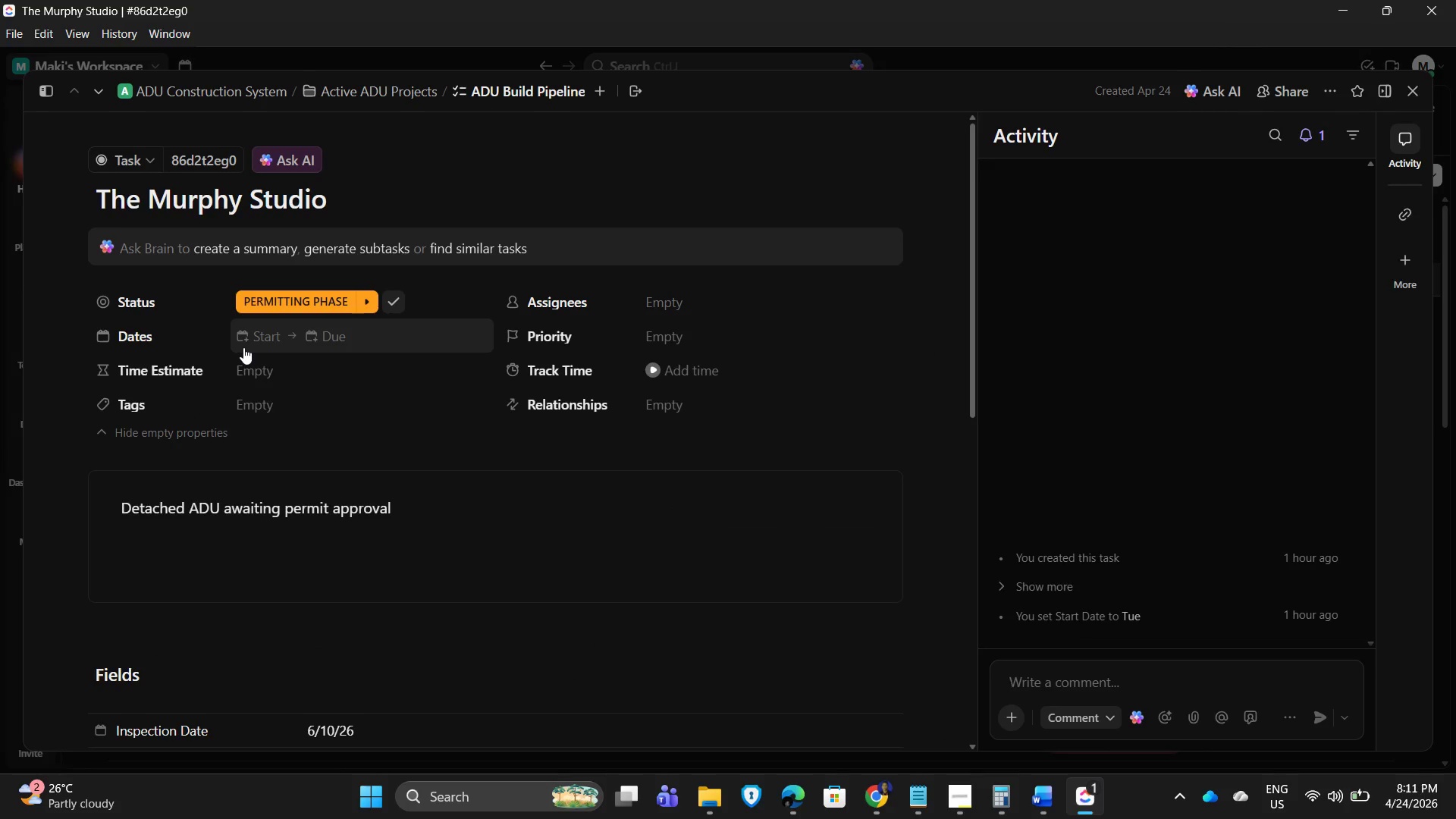 
left_click([248, 342])
 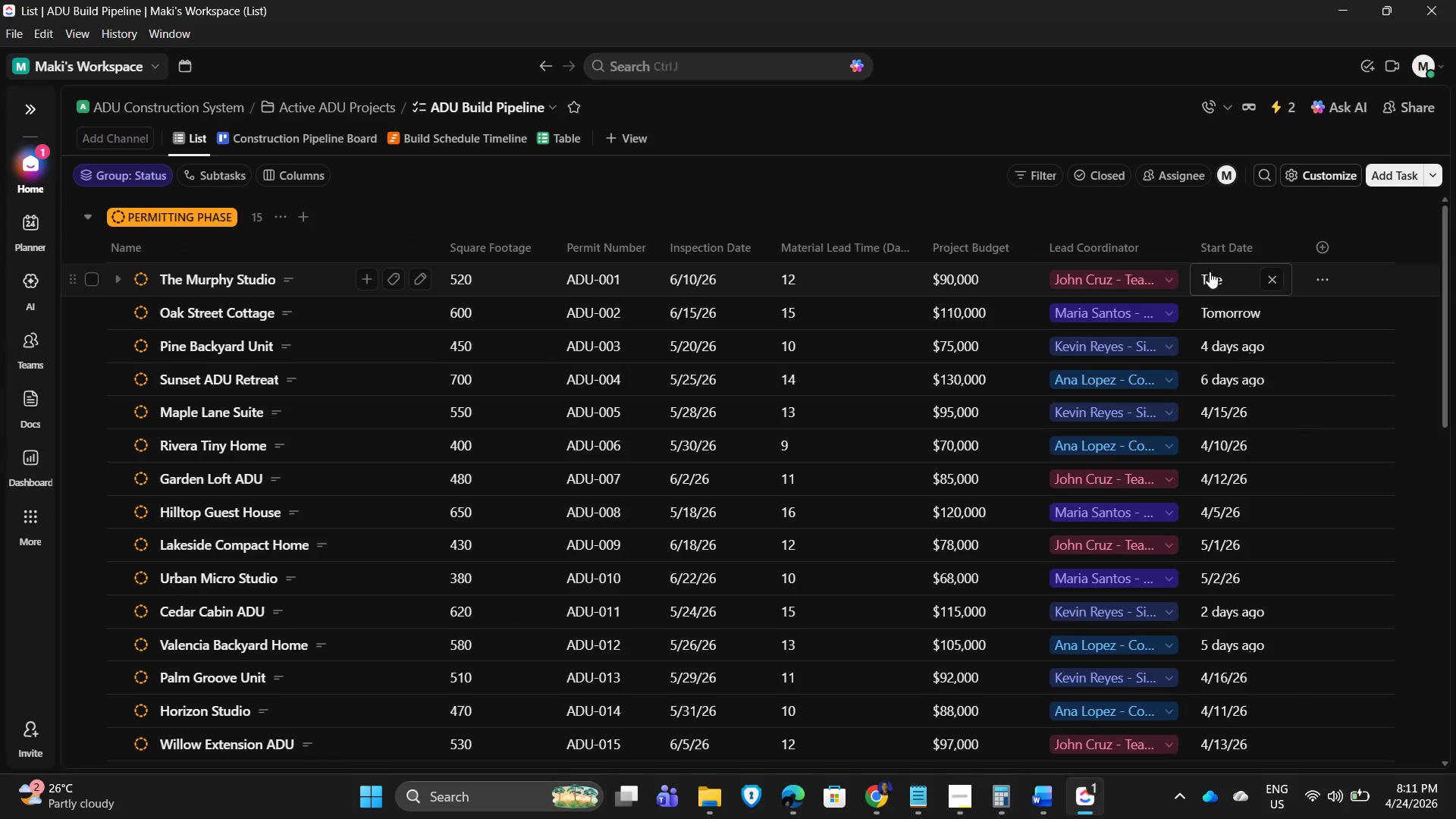 
wait(7.09)
 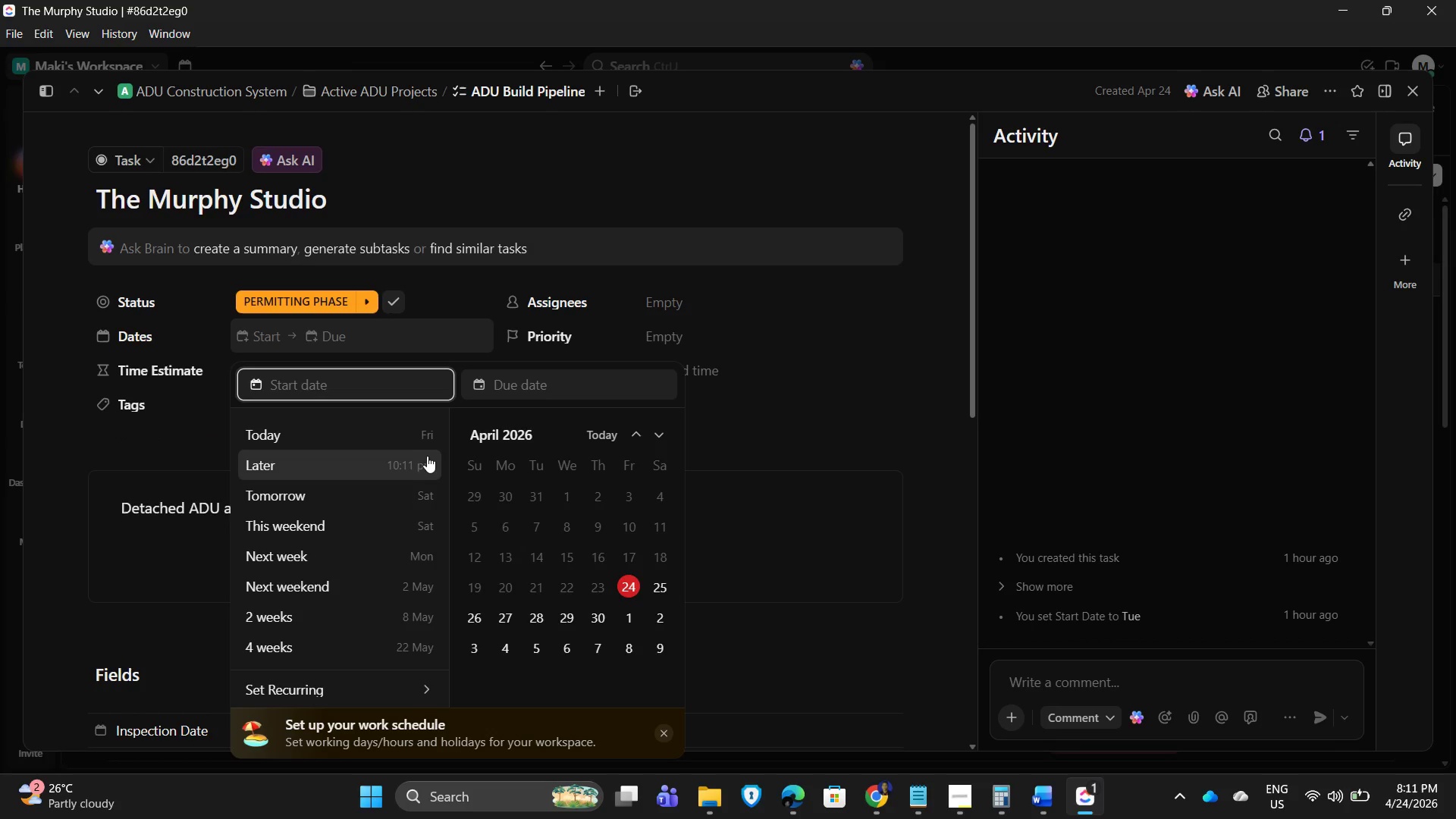 
left_click([228, 277])
 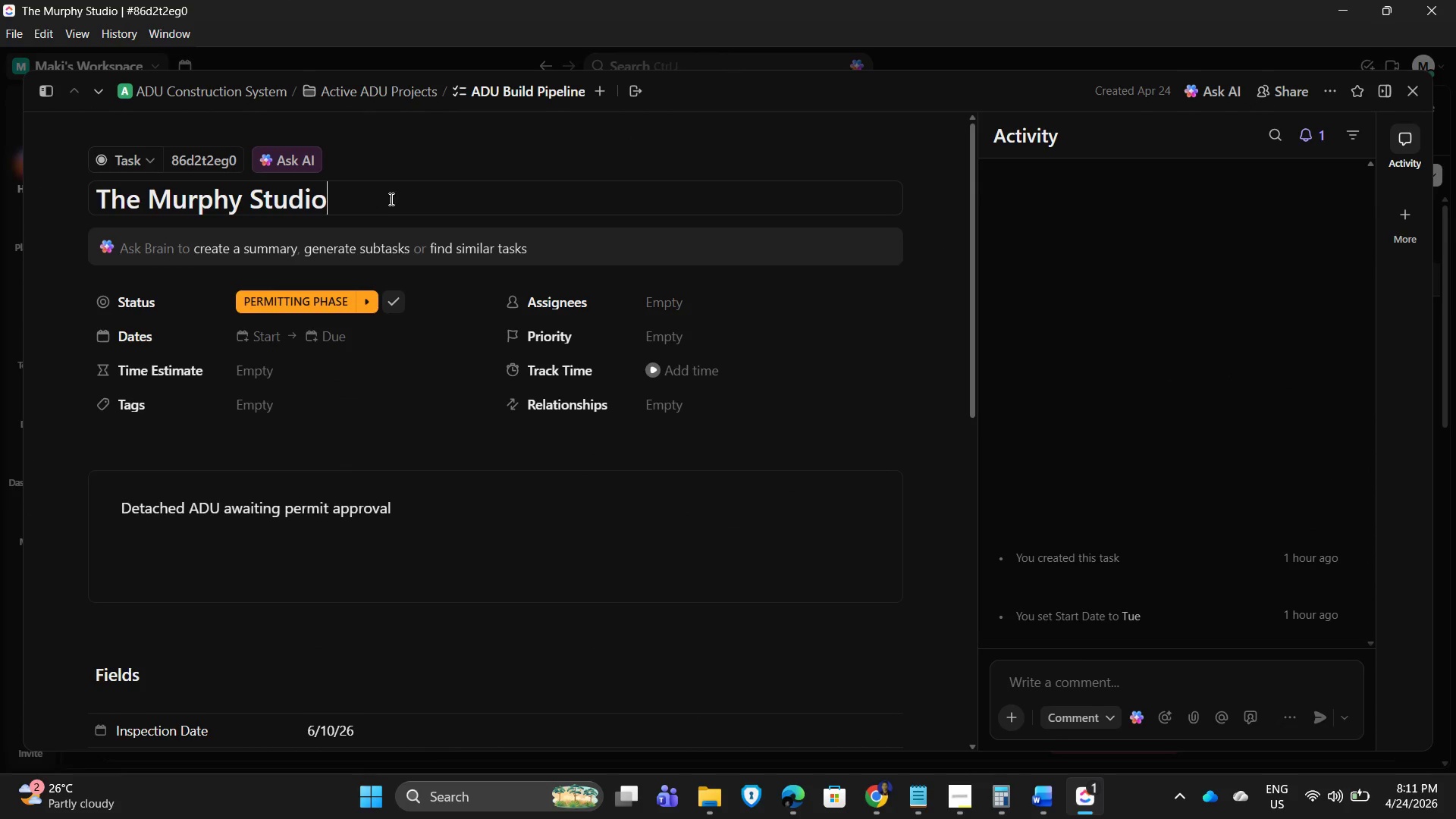 
key(Backspace)
 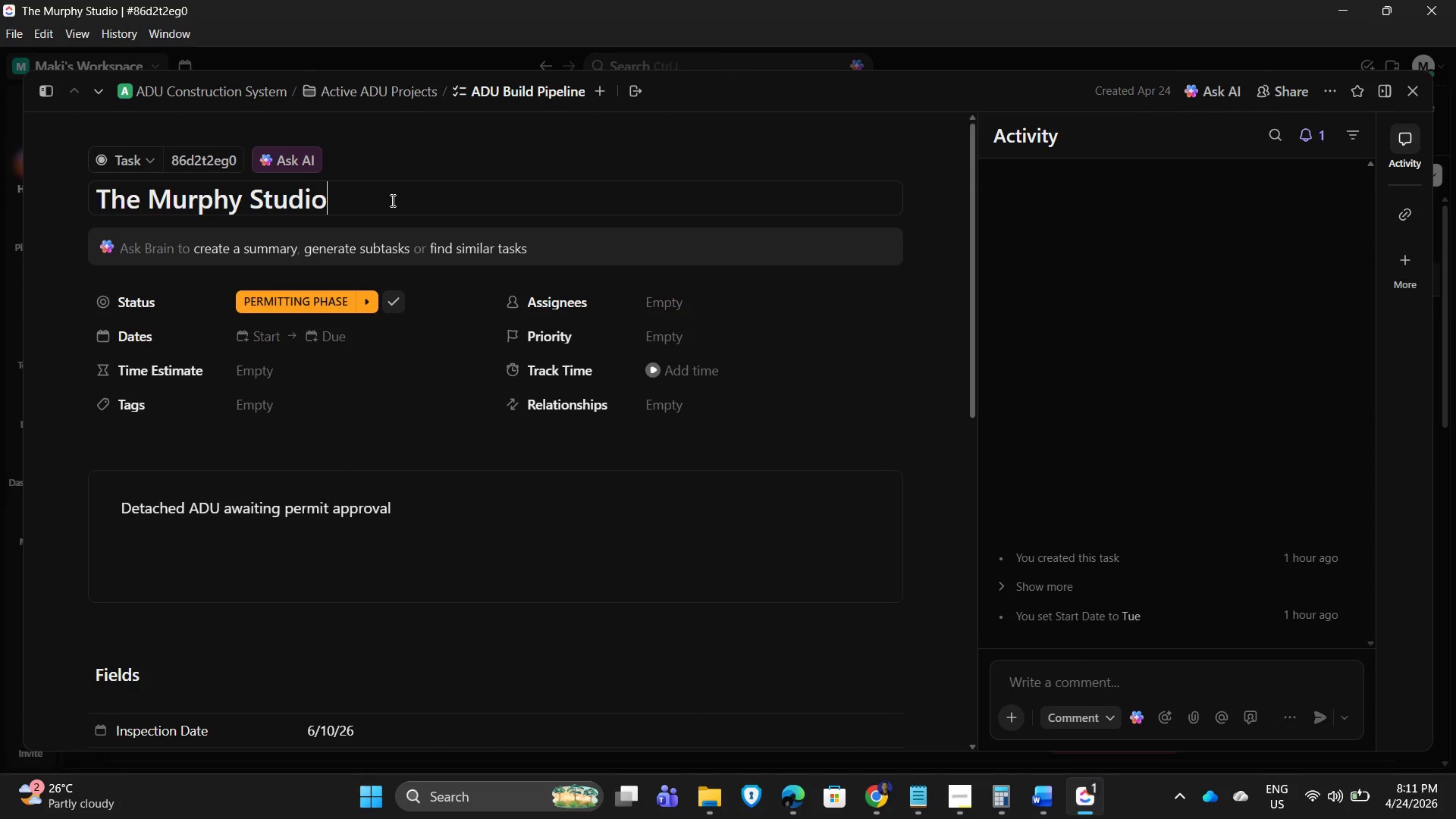 
key(O)
 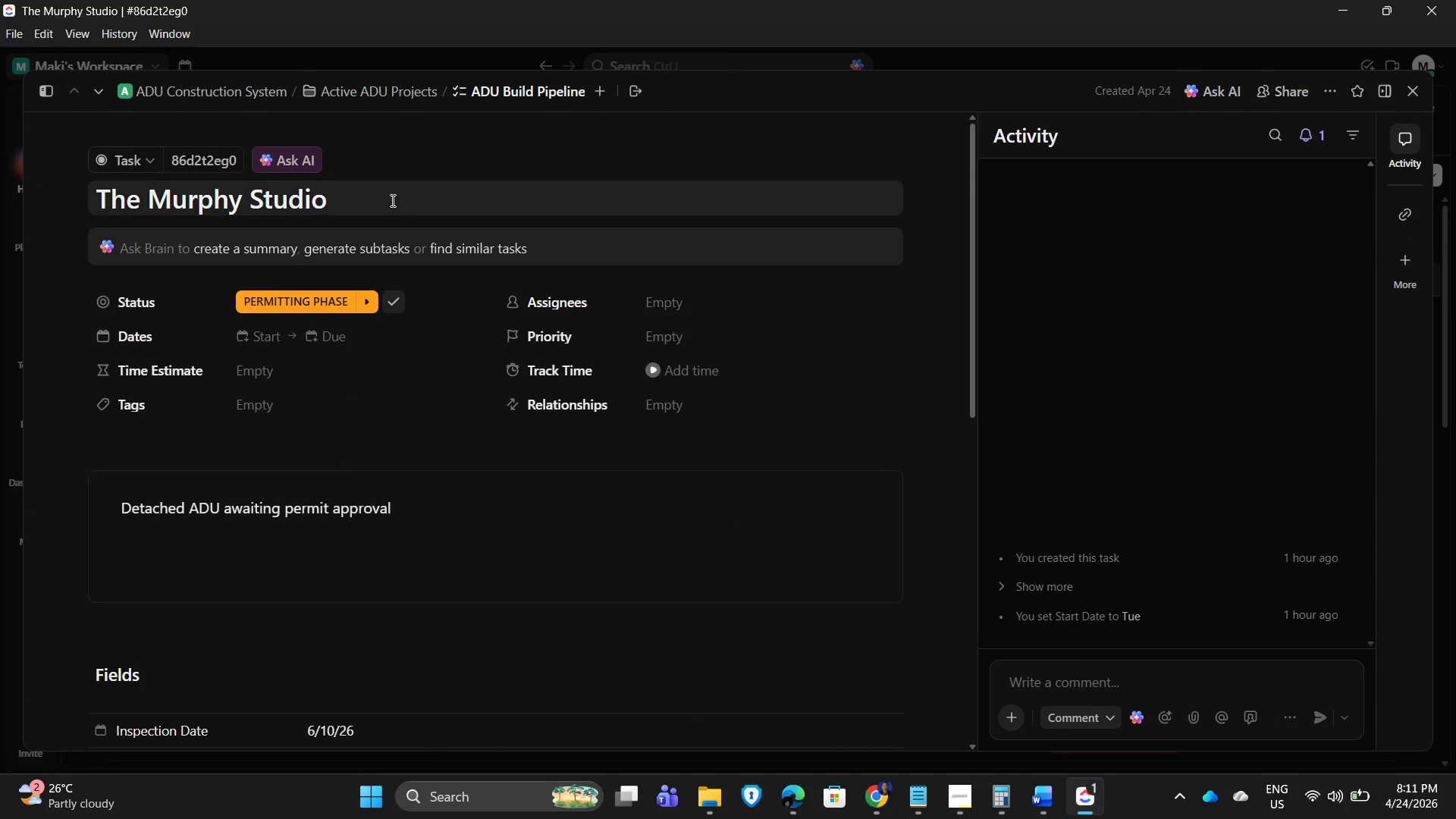 
key(Enter)
 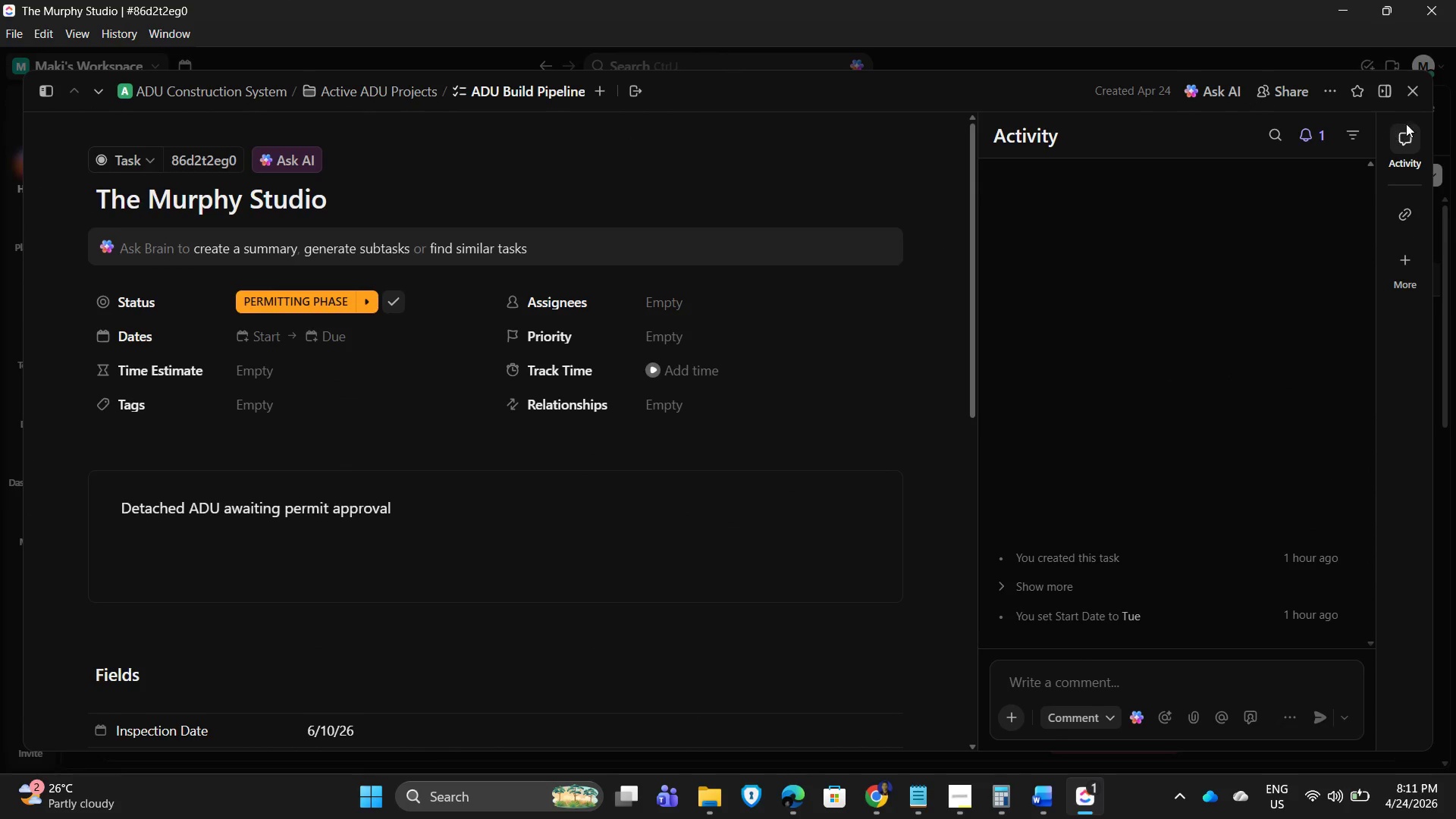 
left_click([1417, 90])
 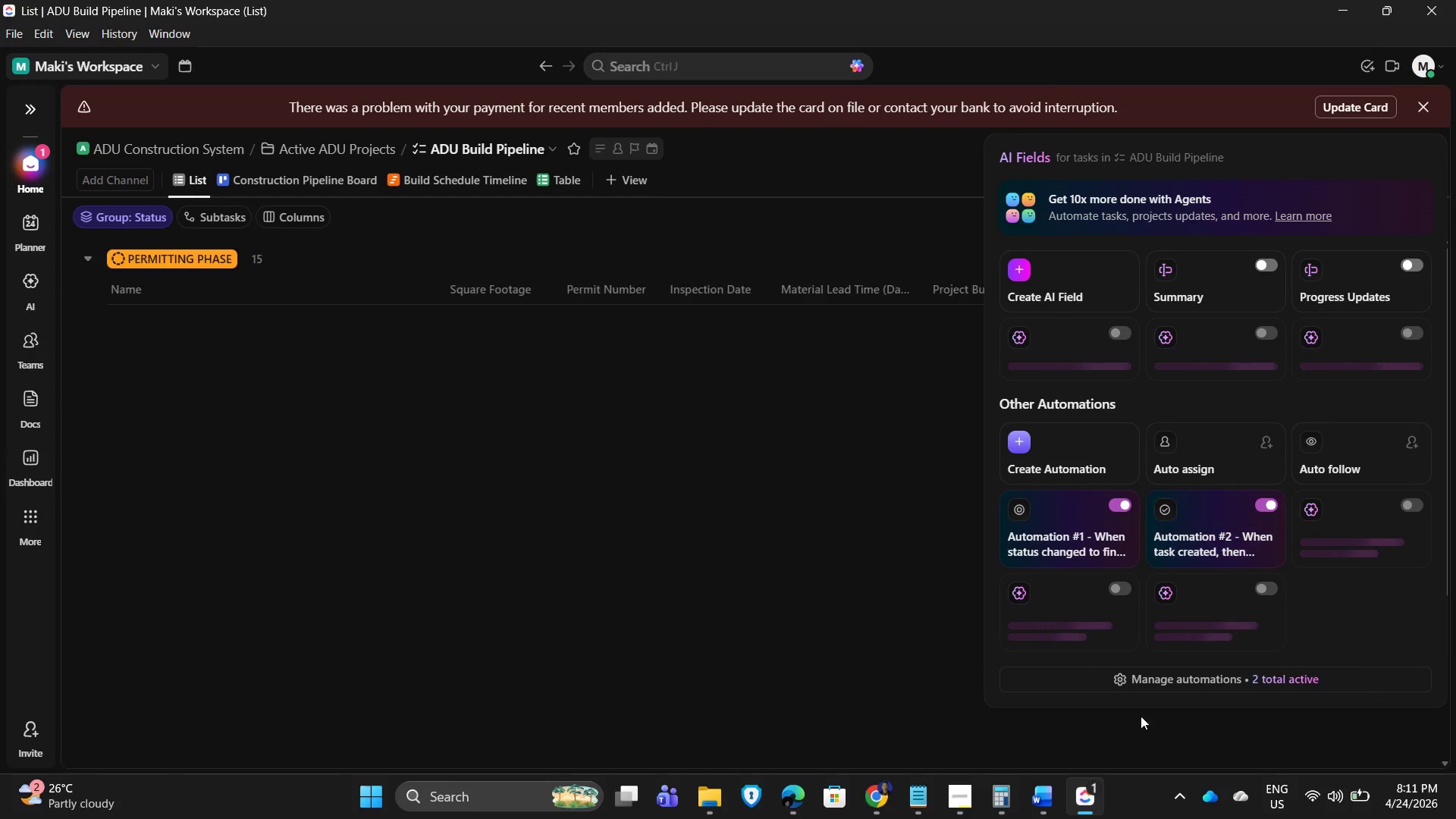 
wait(14.36)
 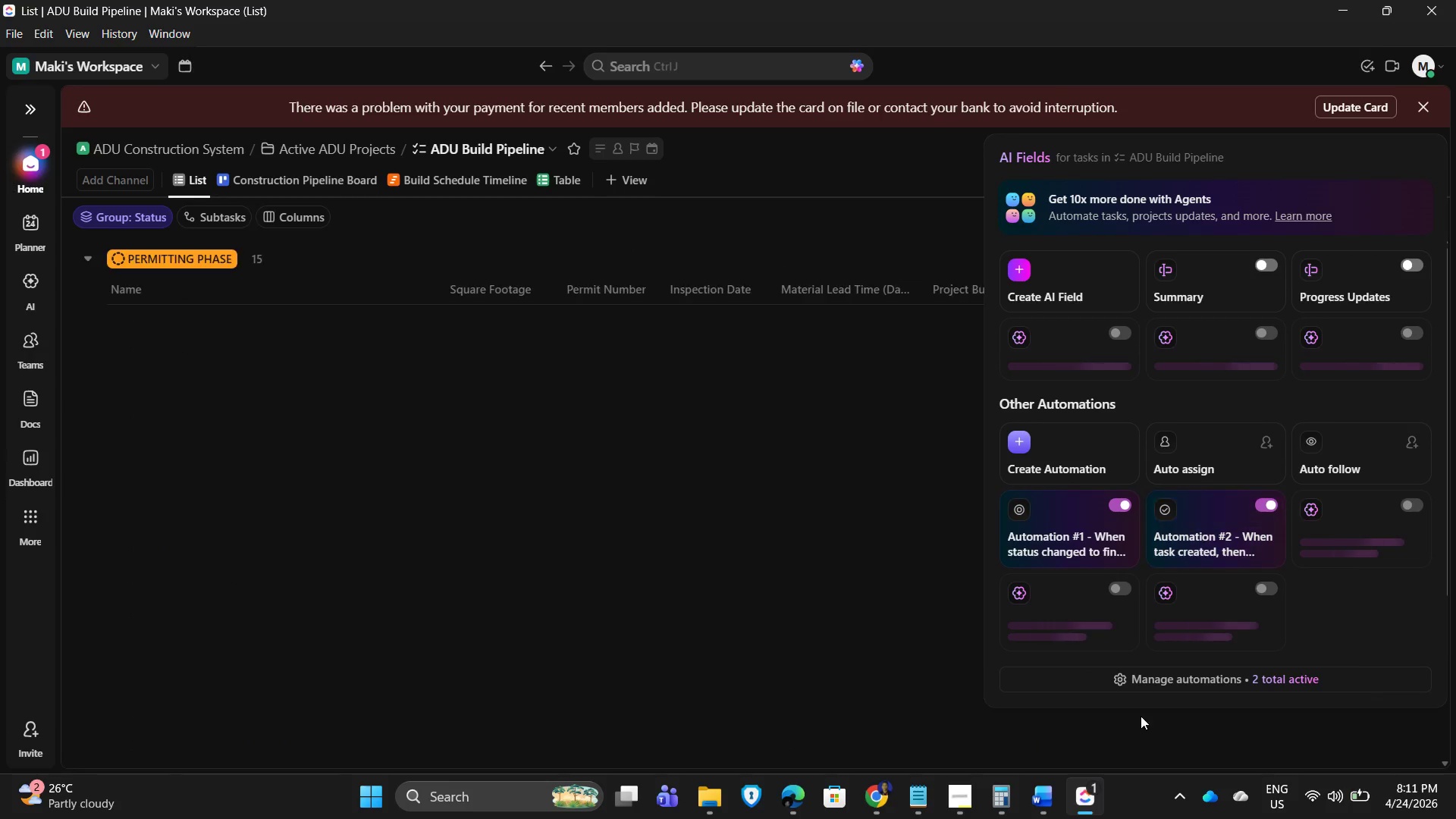 
left_click([766, 343])
 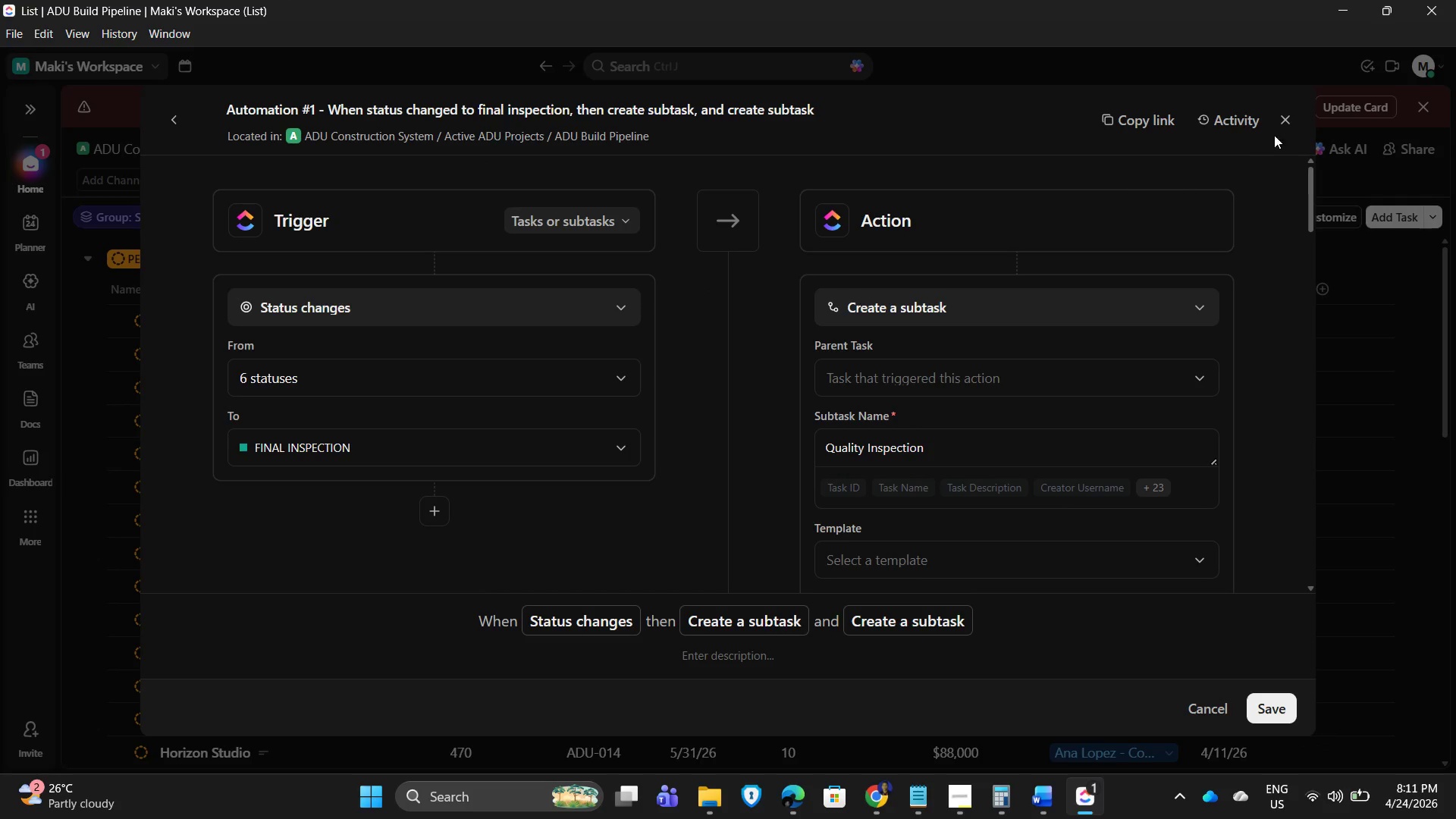 
left_click([1276, 116])
 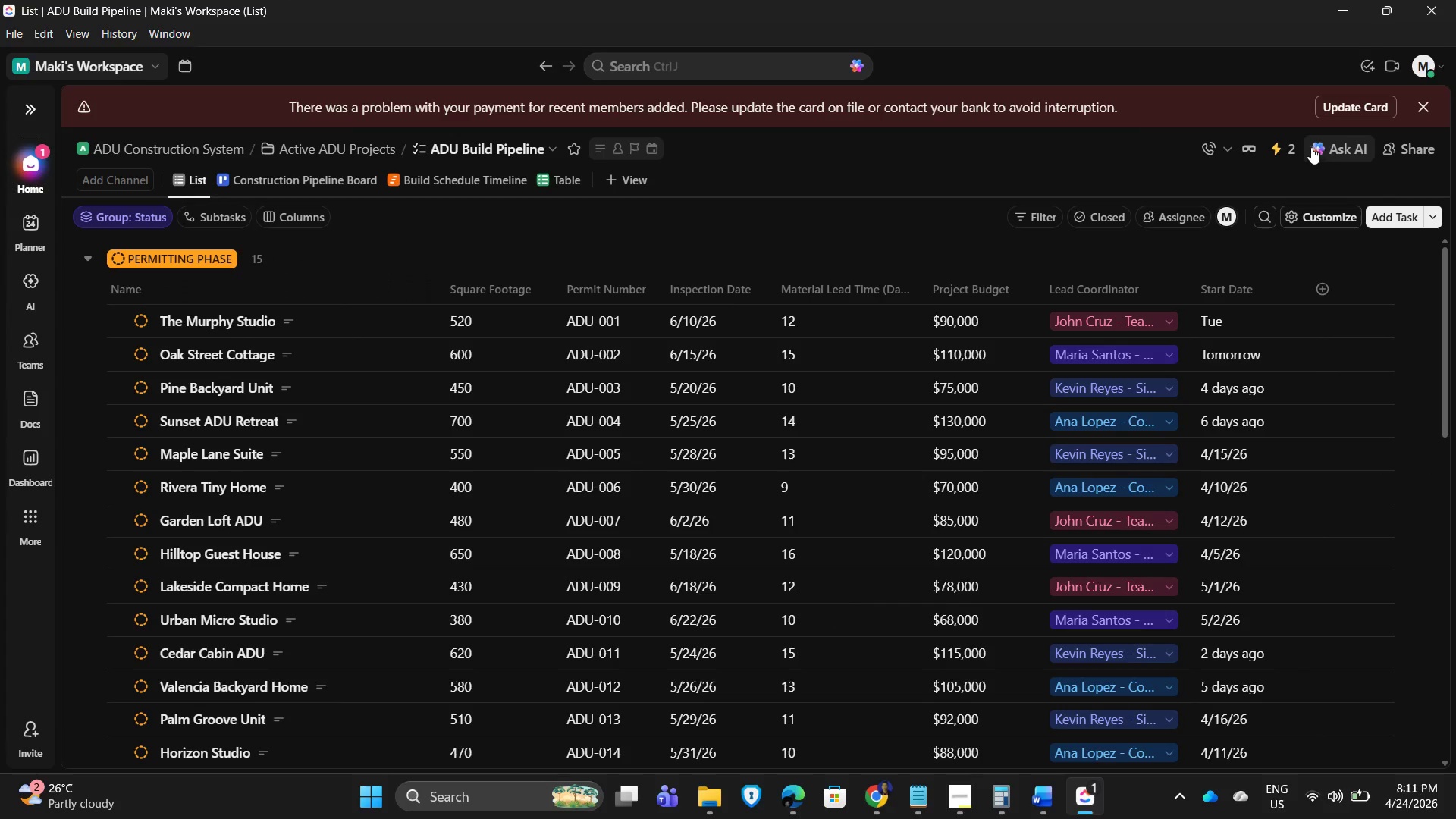 
left_click([1279, 145])
 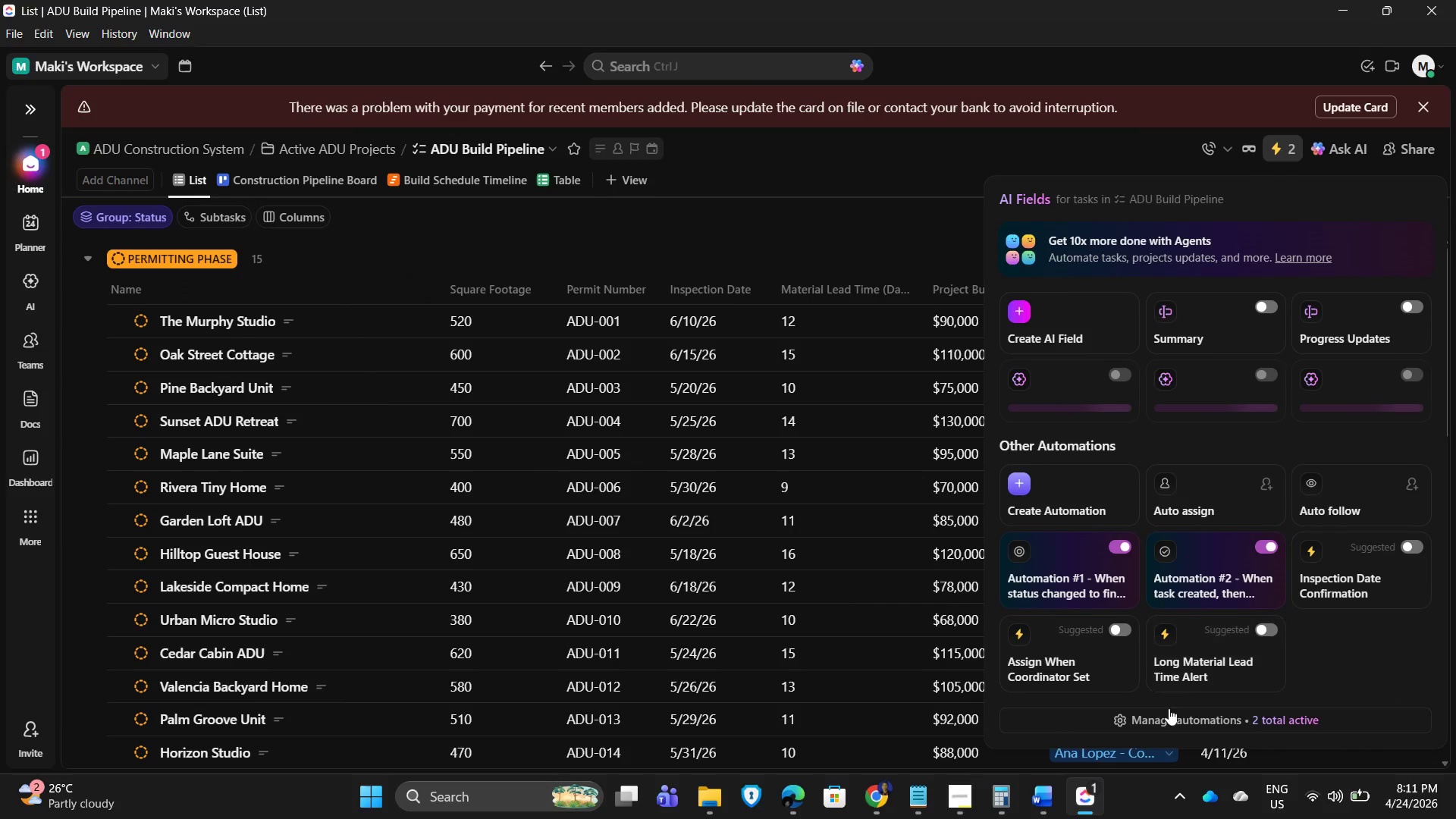 
left_click([1181, 722])
 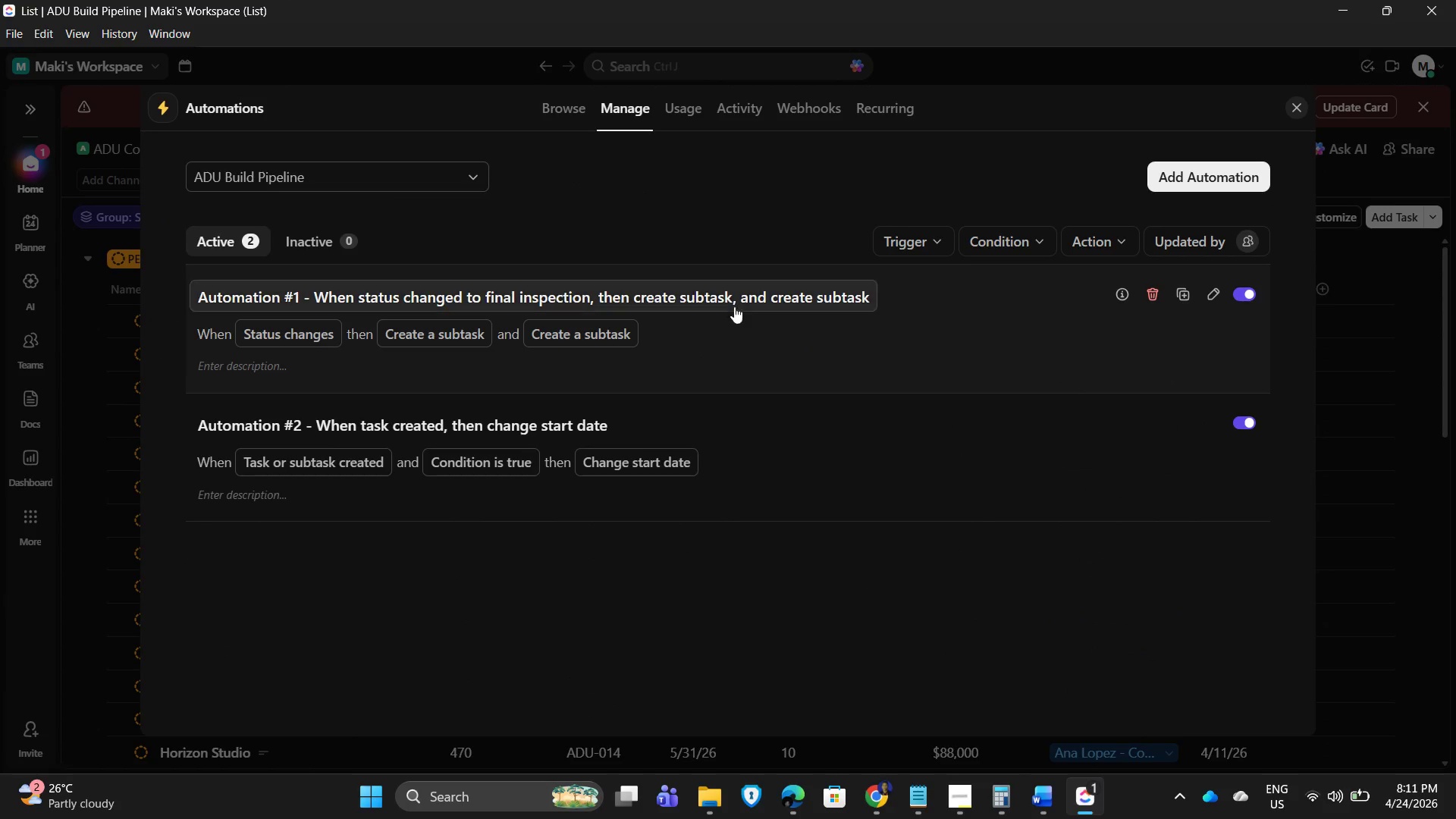 
left_click([833, 452])
 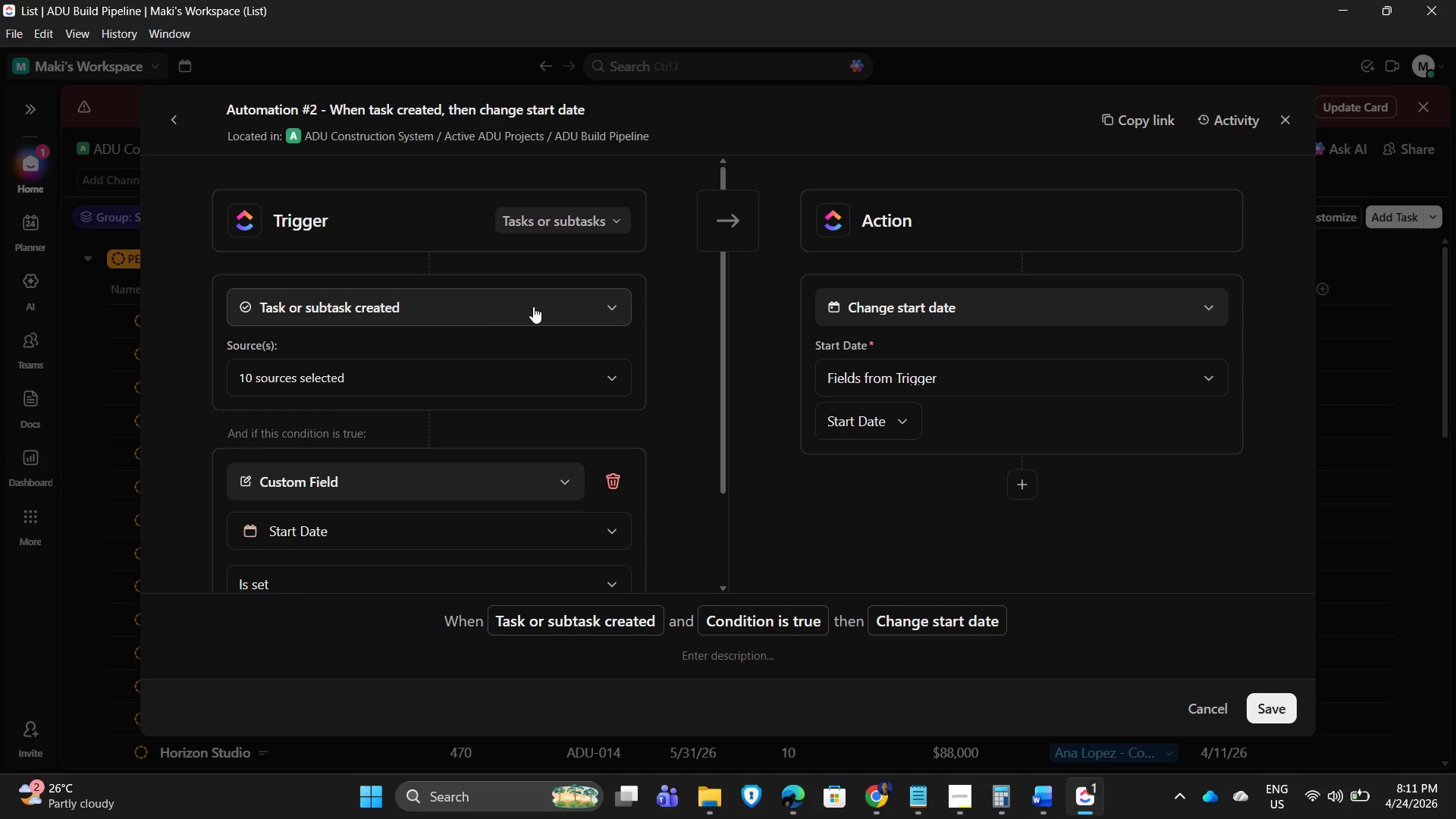 
wait(10.06)
 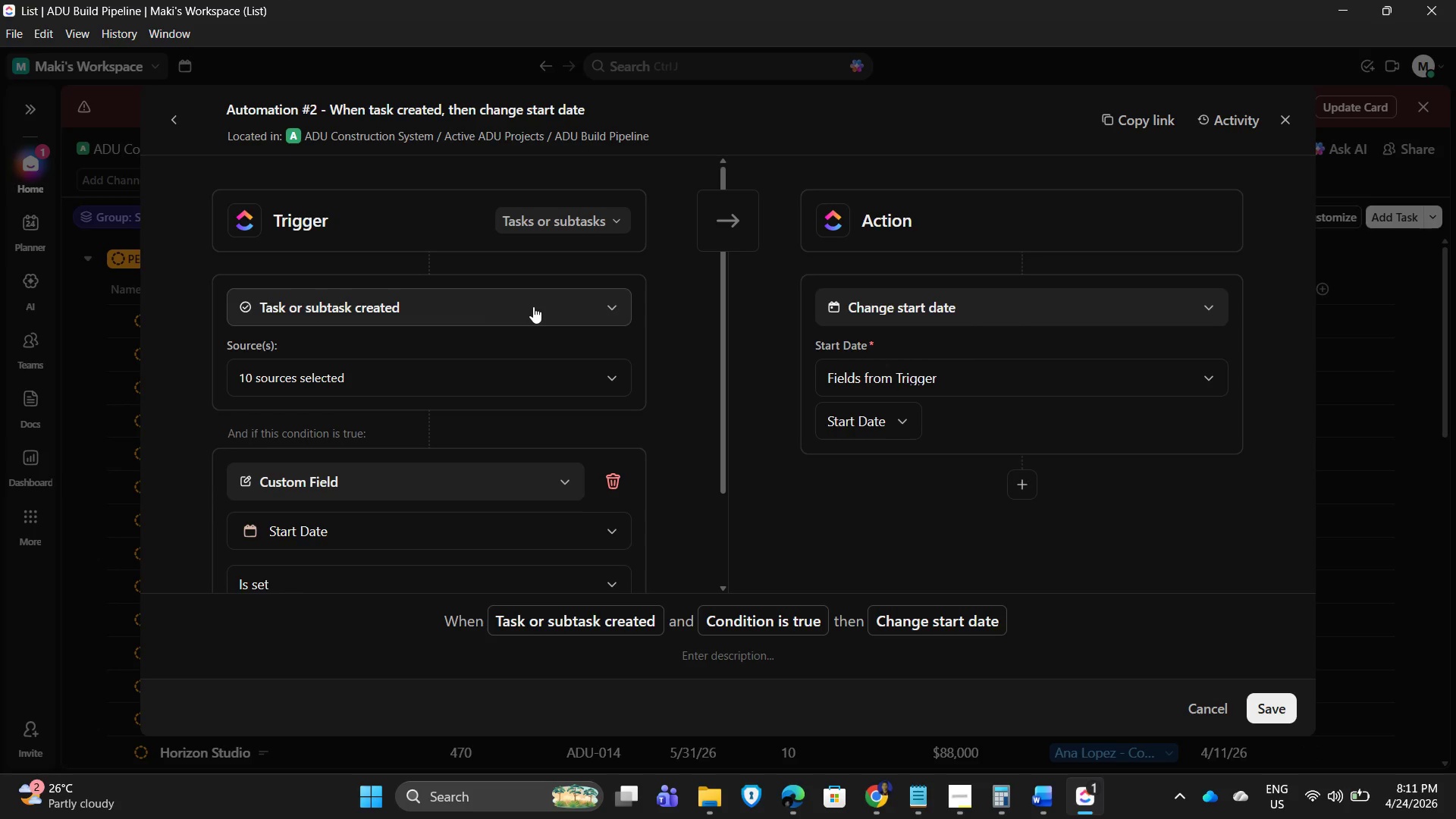 
scroll: coordinate [541, 409], scroll_direction: down, amount: 2.0
 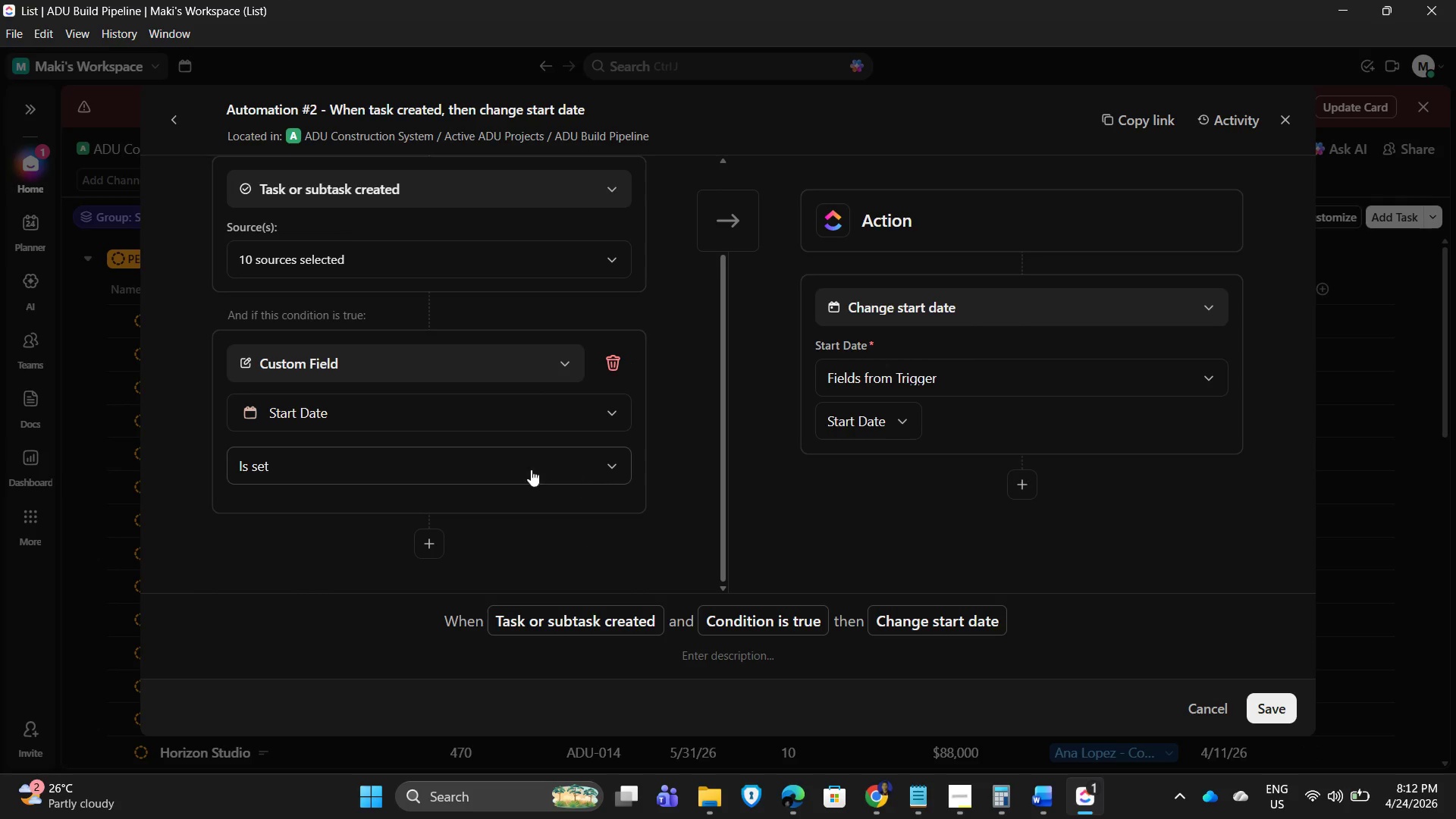 
scroll: coordinate [500, 464], scroll_direction: up, amount: 4.0
 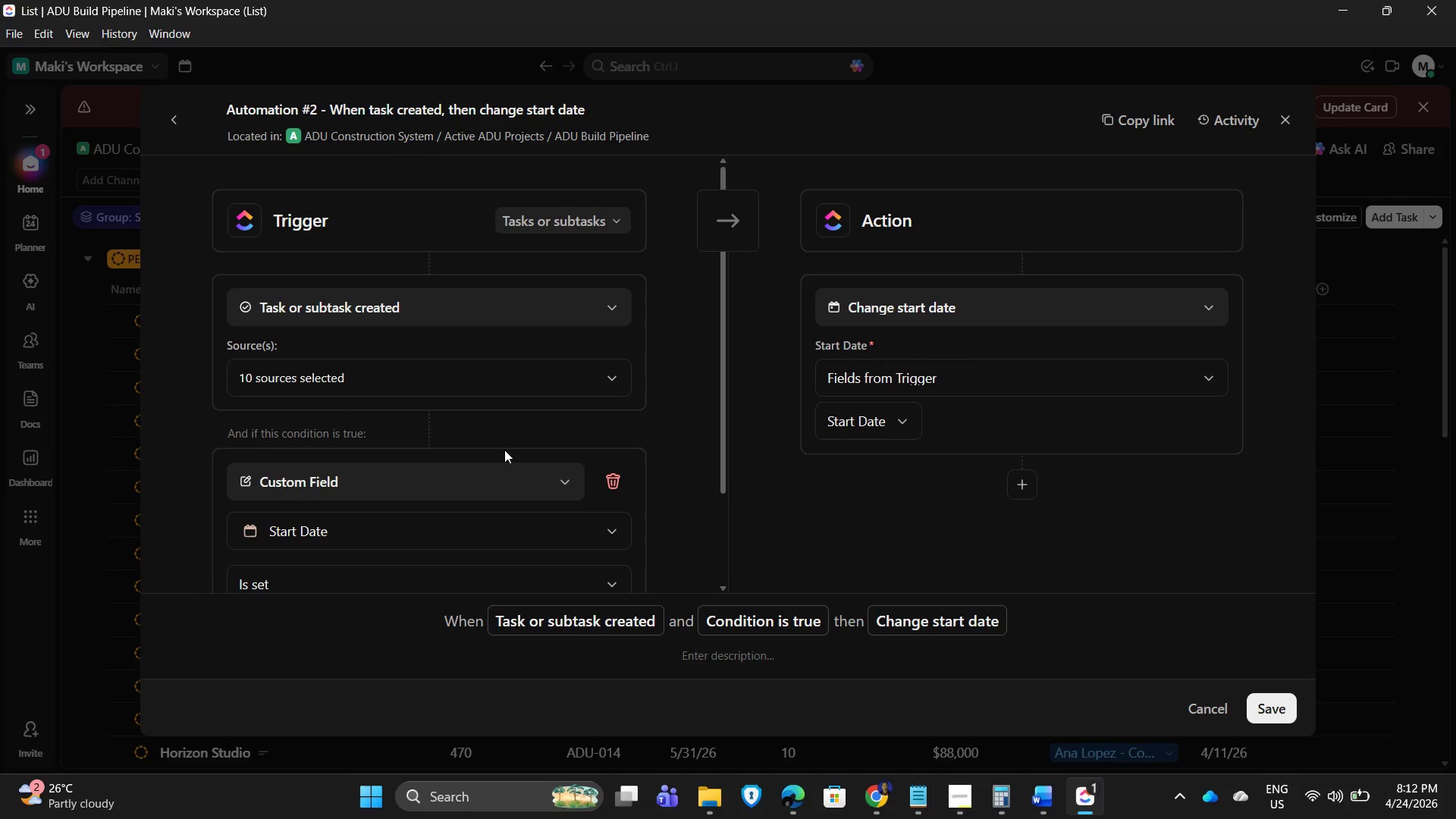 
wait(7.72)
 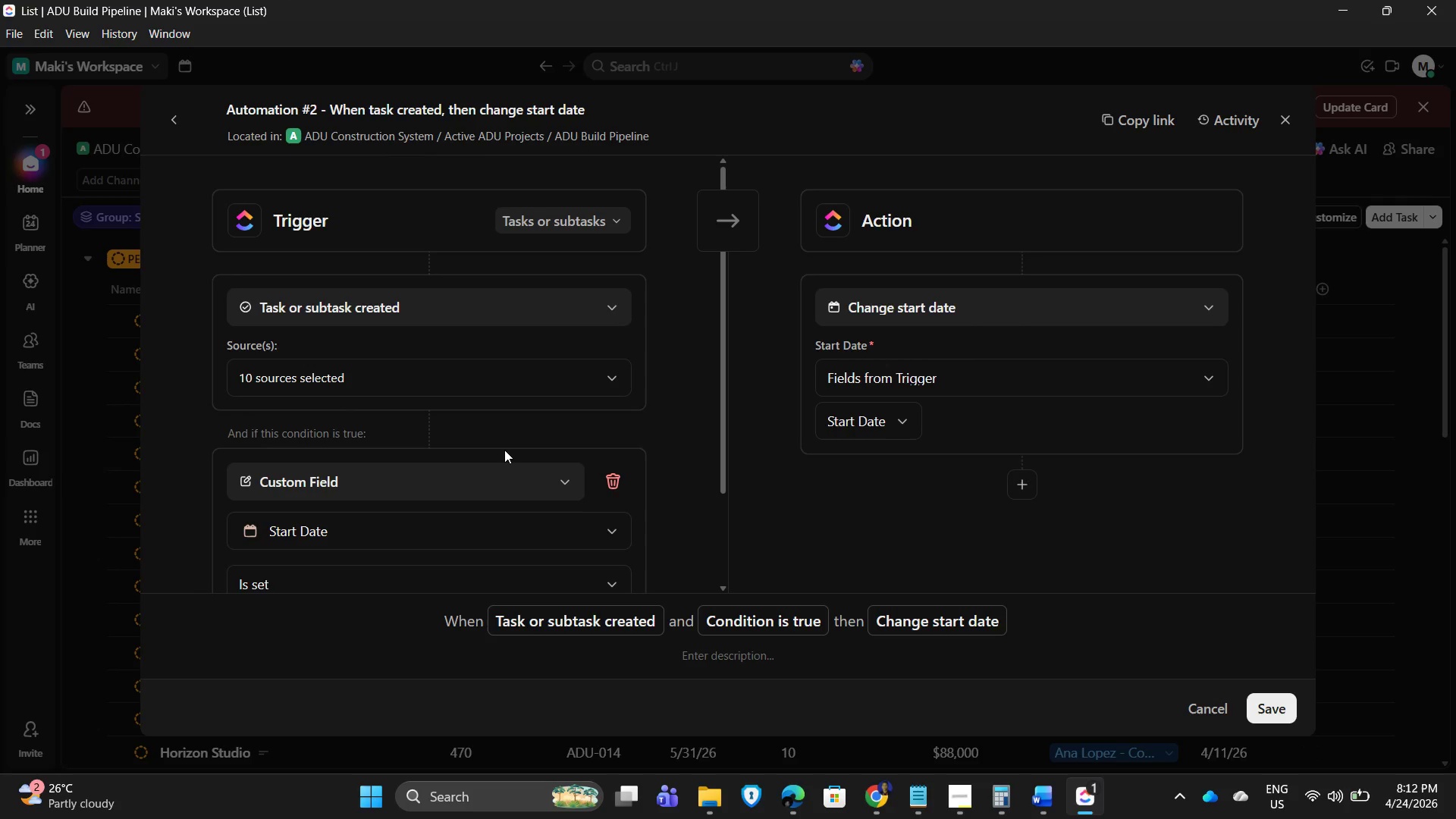 
scroll: coordinate [522, 486], scroll_direction: down, amount: 4.0
 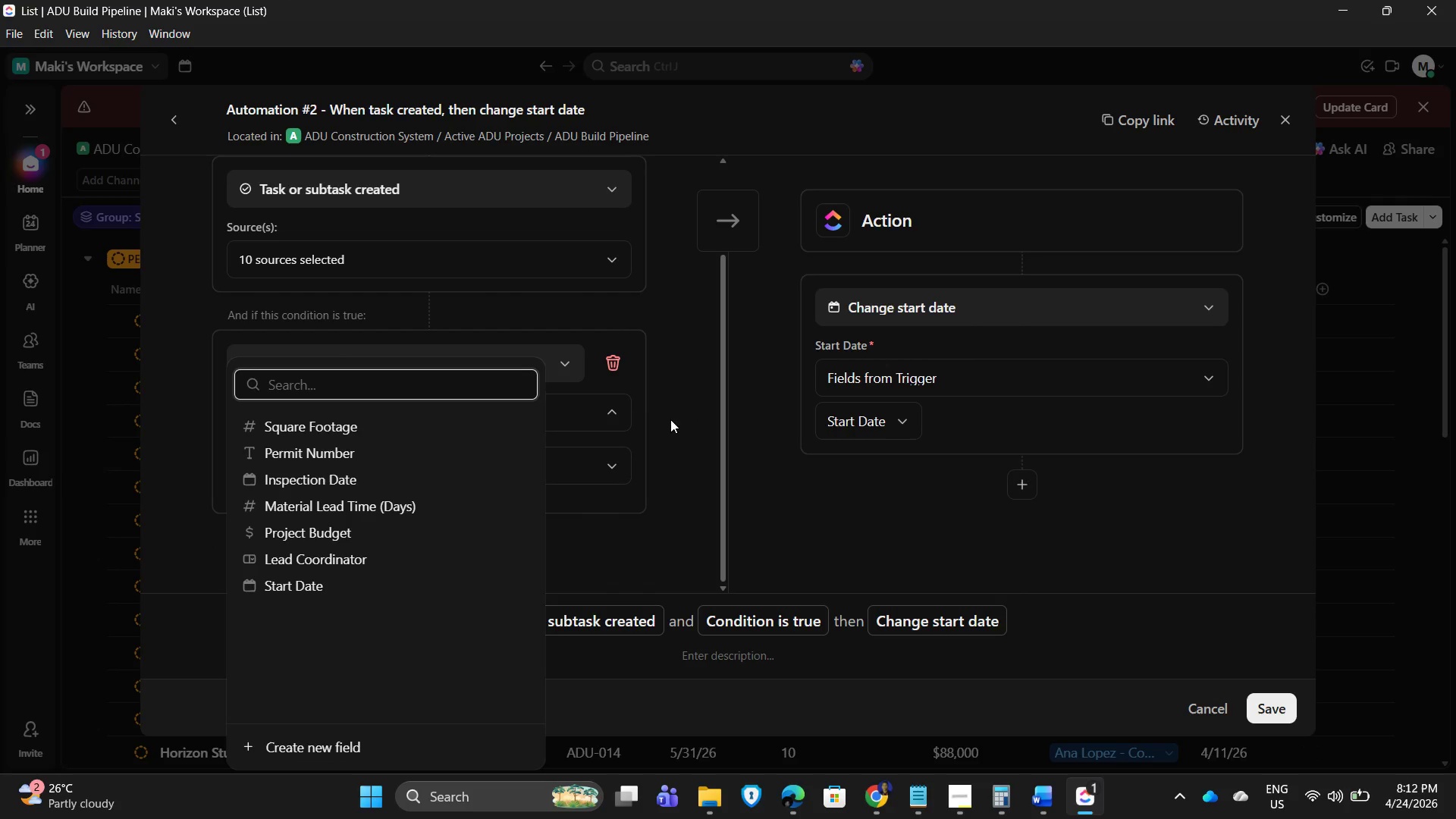 
left_click([676, 410])
 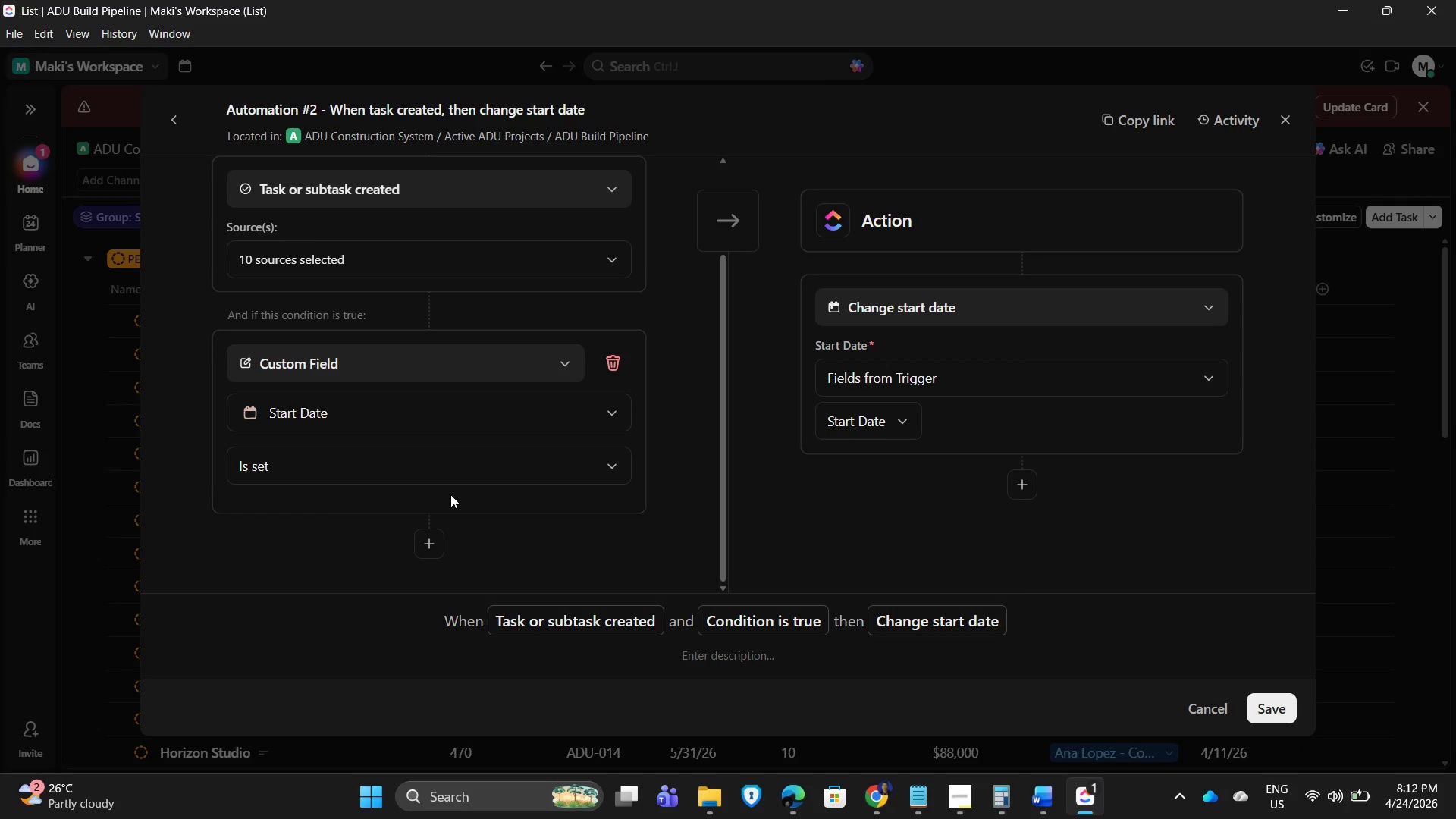 
left_click([482, 453])
 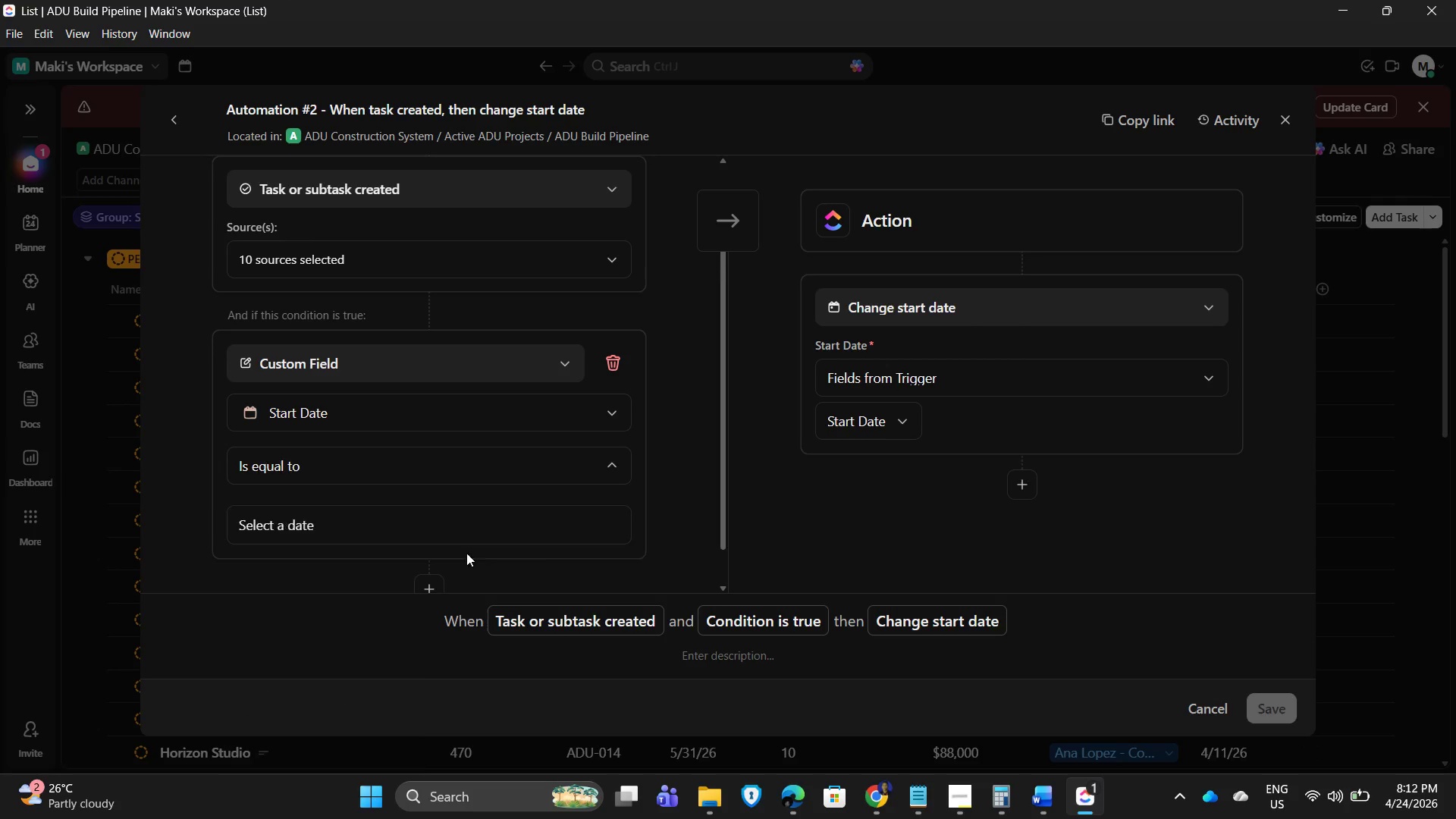 
left_click_drag(start_coordinate=[691, 538], to_coordinate=[687, 536])
 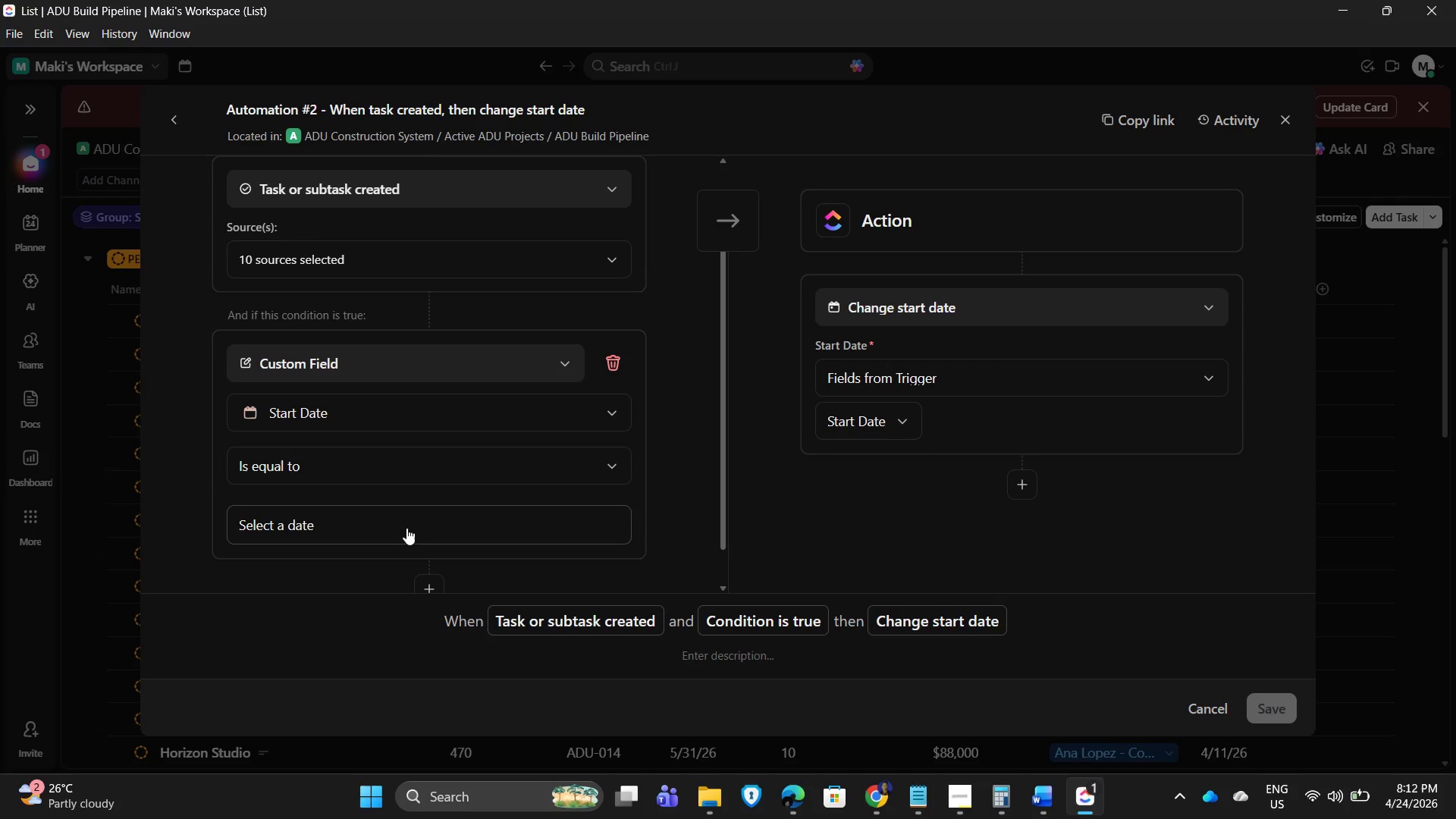 
left_click([413, 530])
 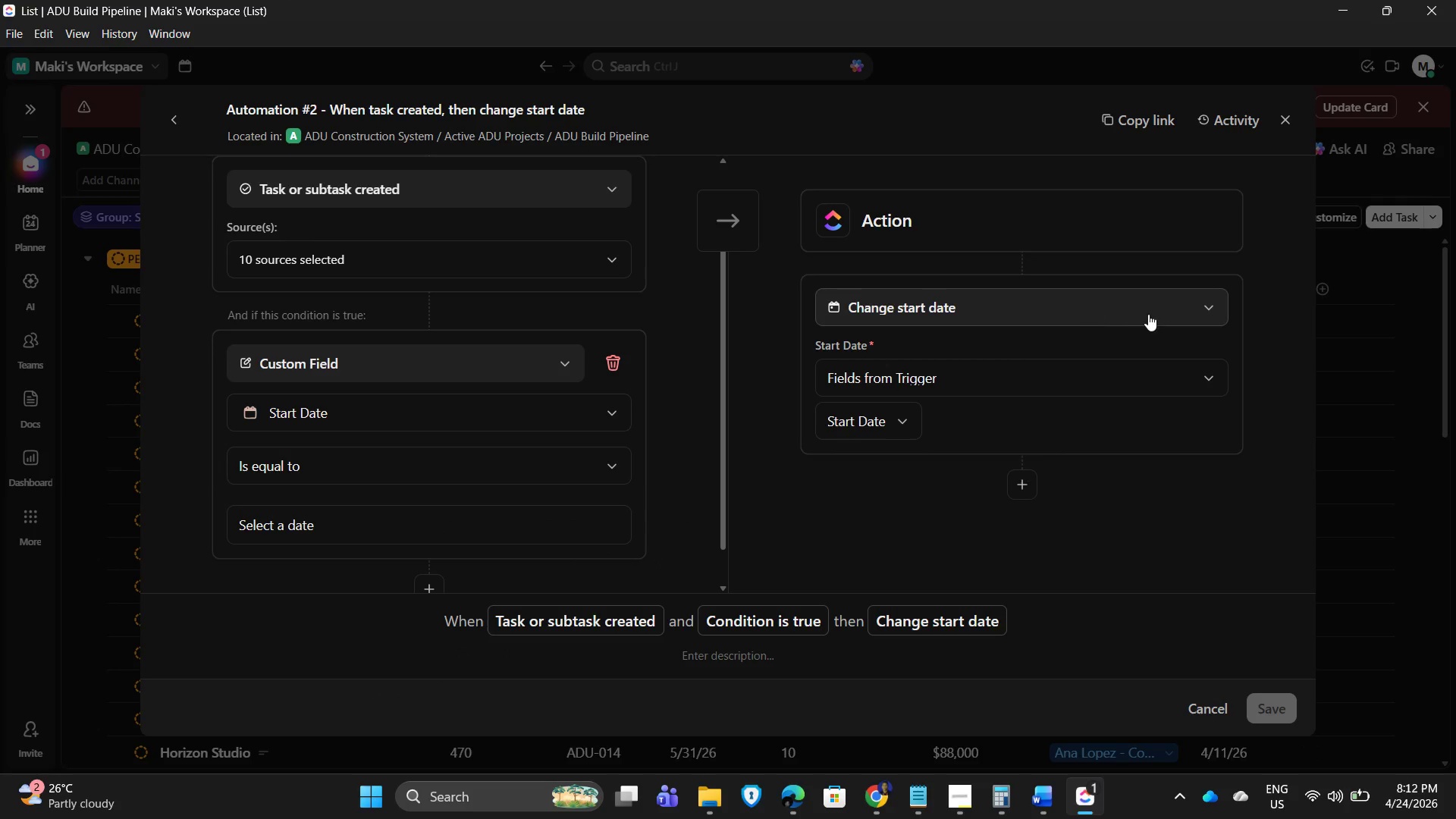 
left_click([1148, 315])
 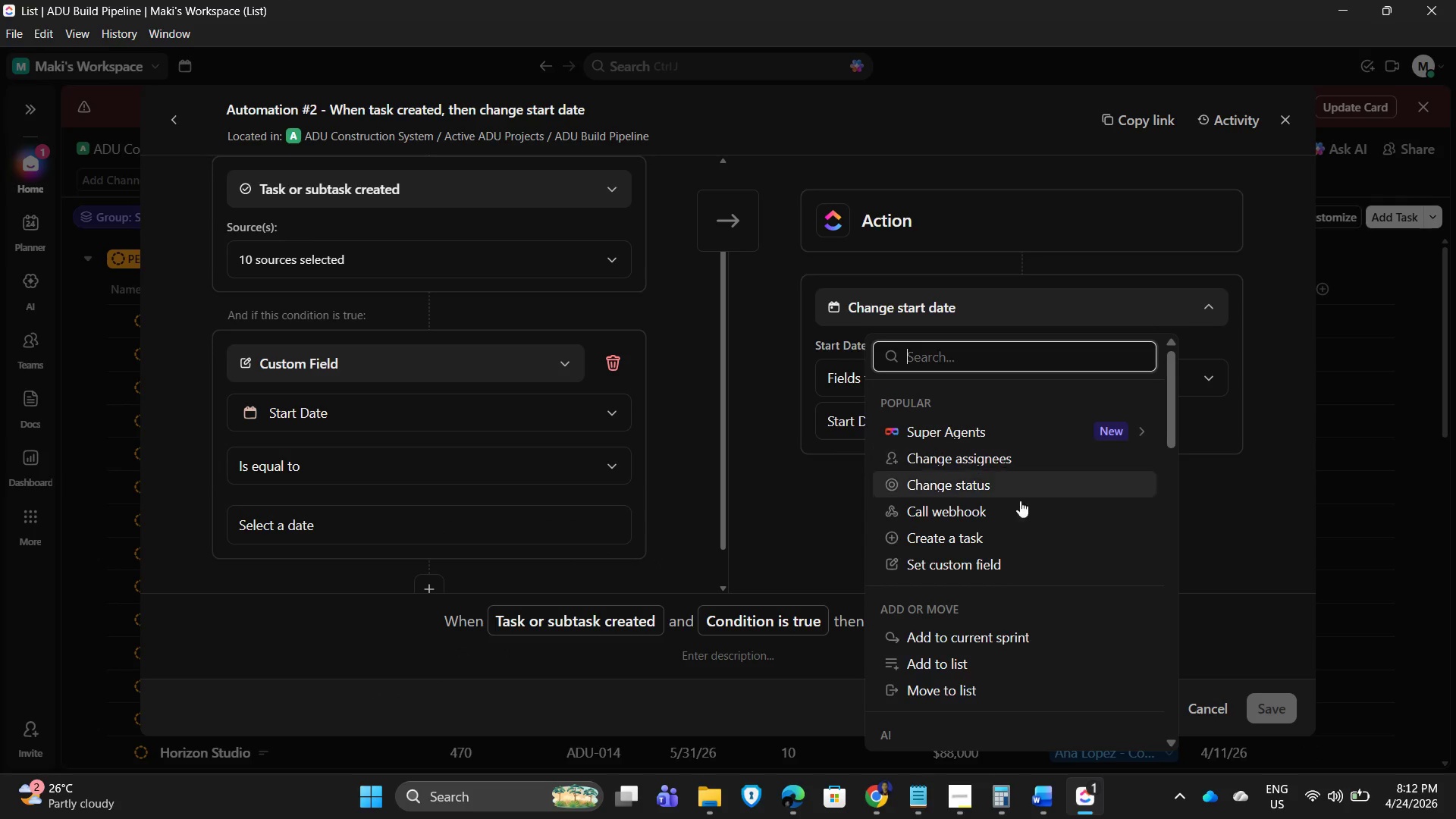 
scroll: coordinate [978, 586], scroll_direction: down, amount: 4.0
 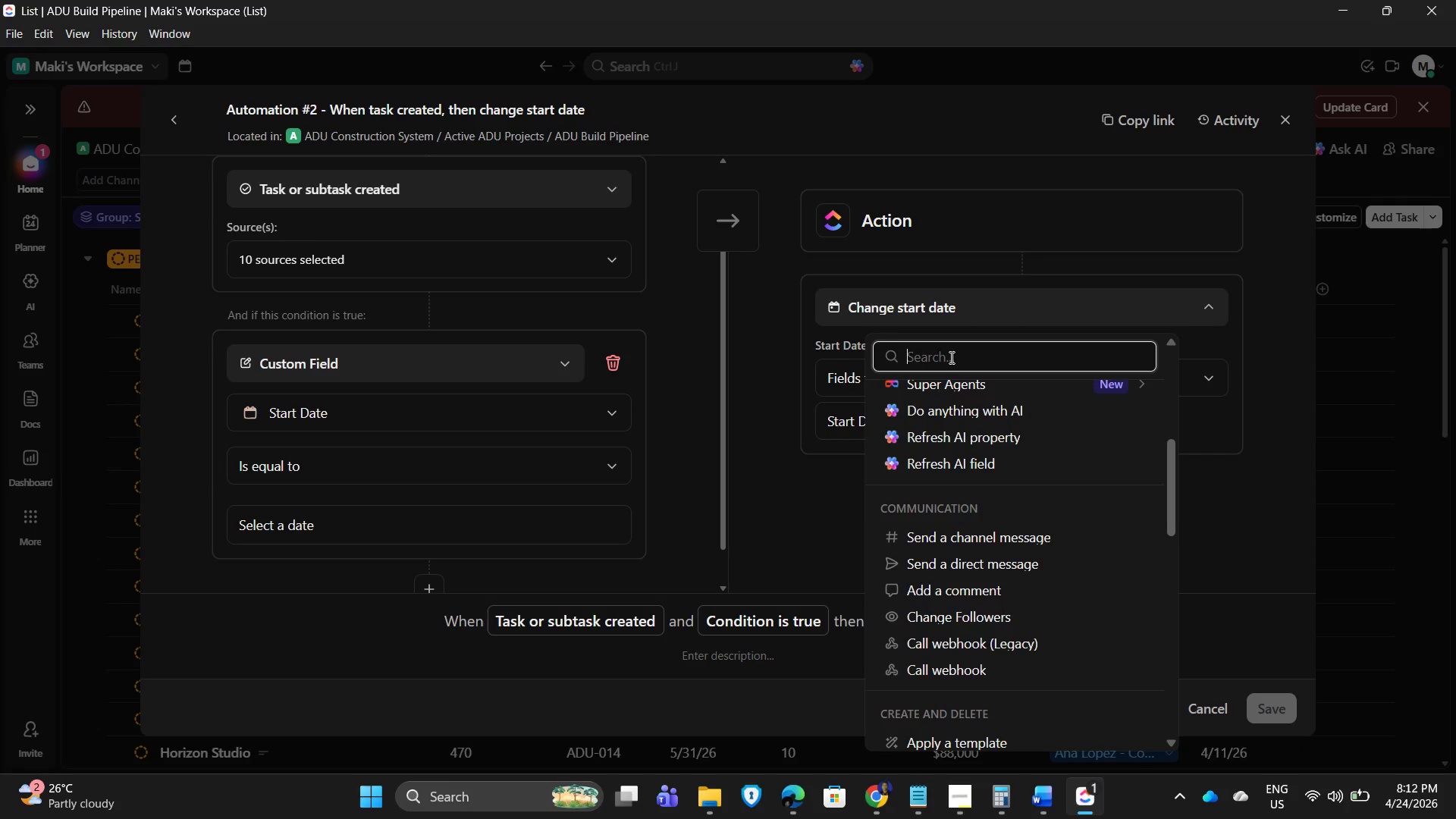 
type(atart)
 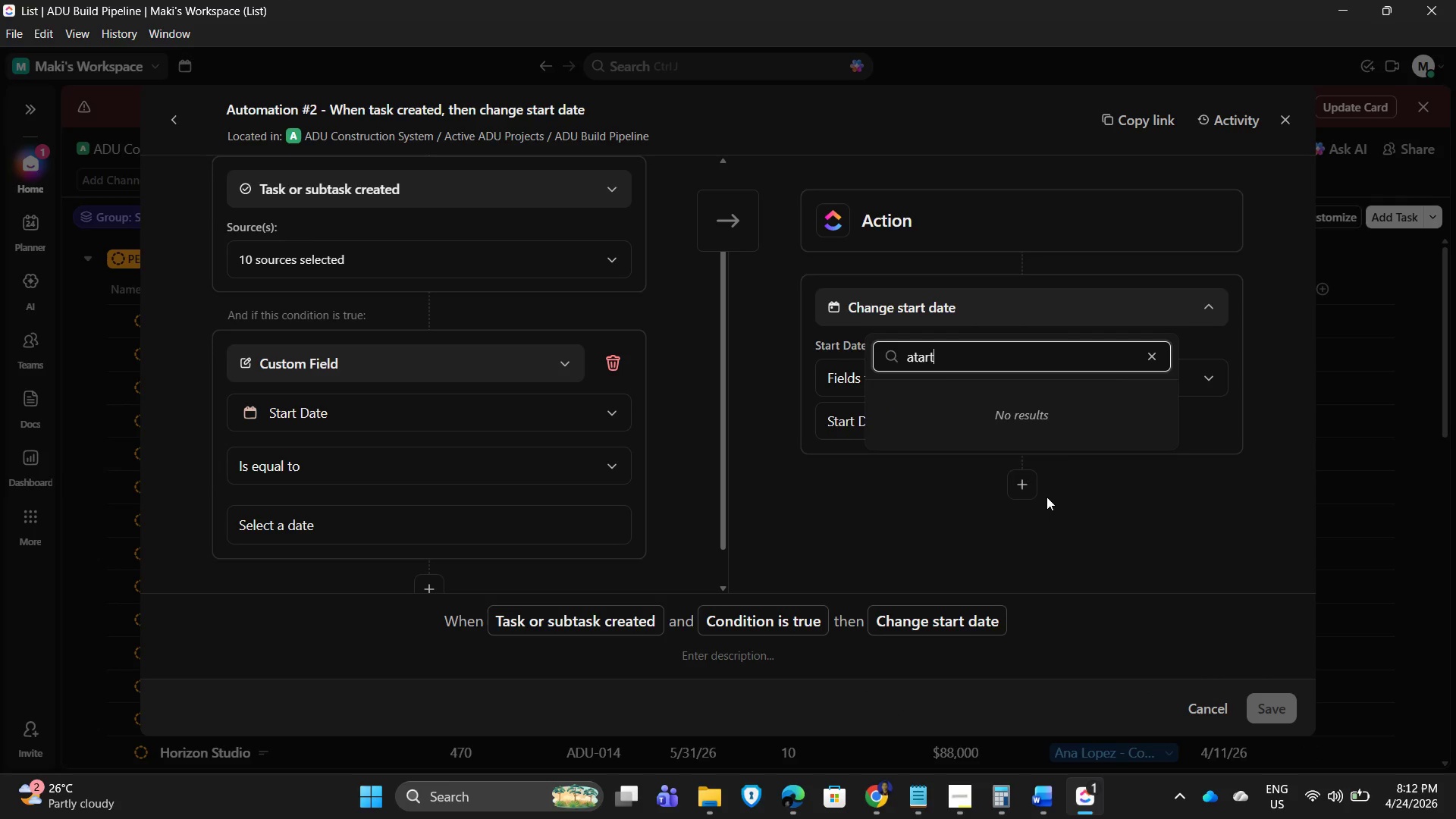 
key(Backspace)
 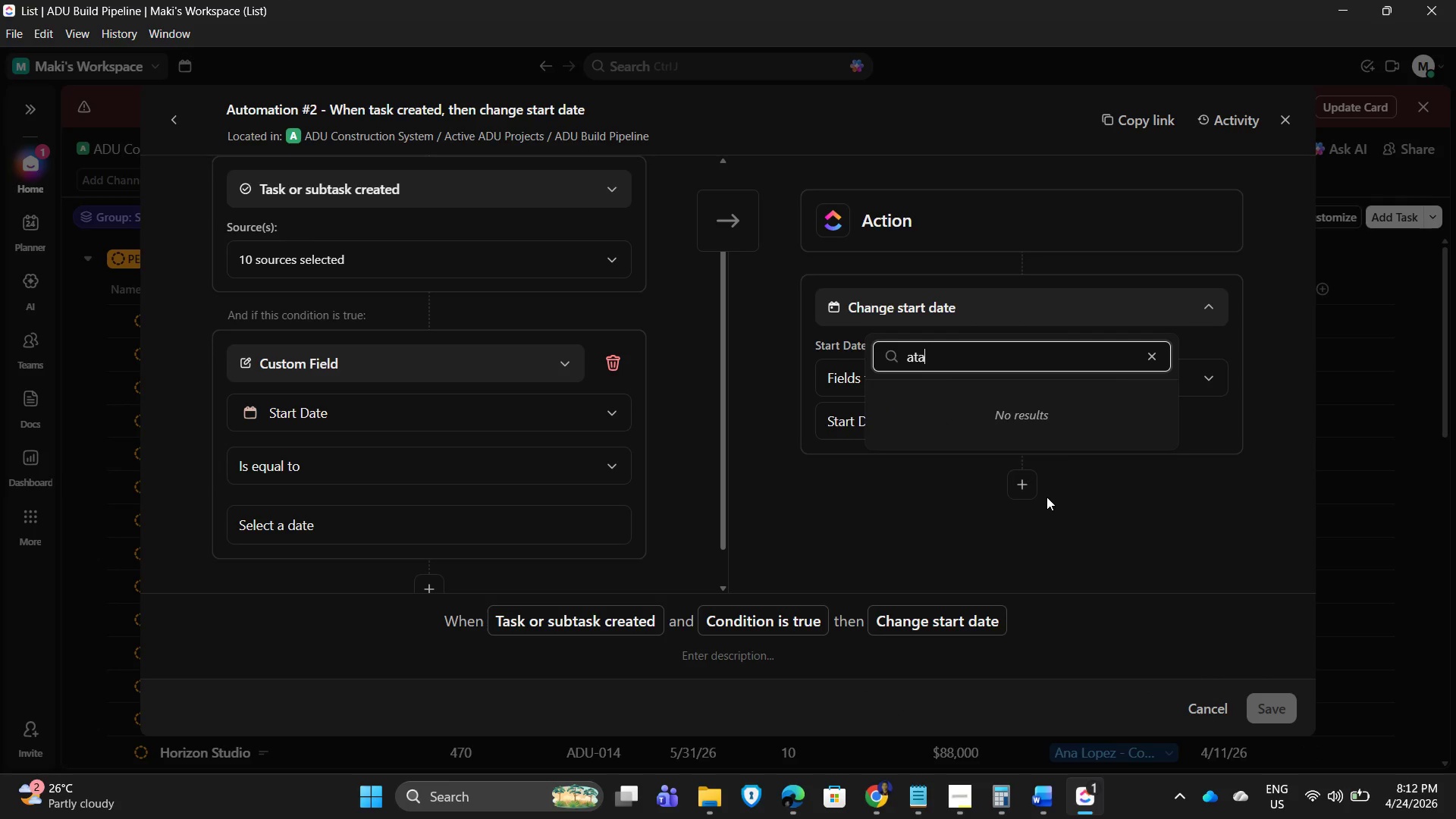 
key(Backspace)
 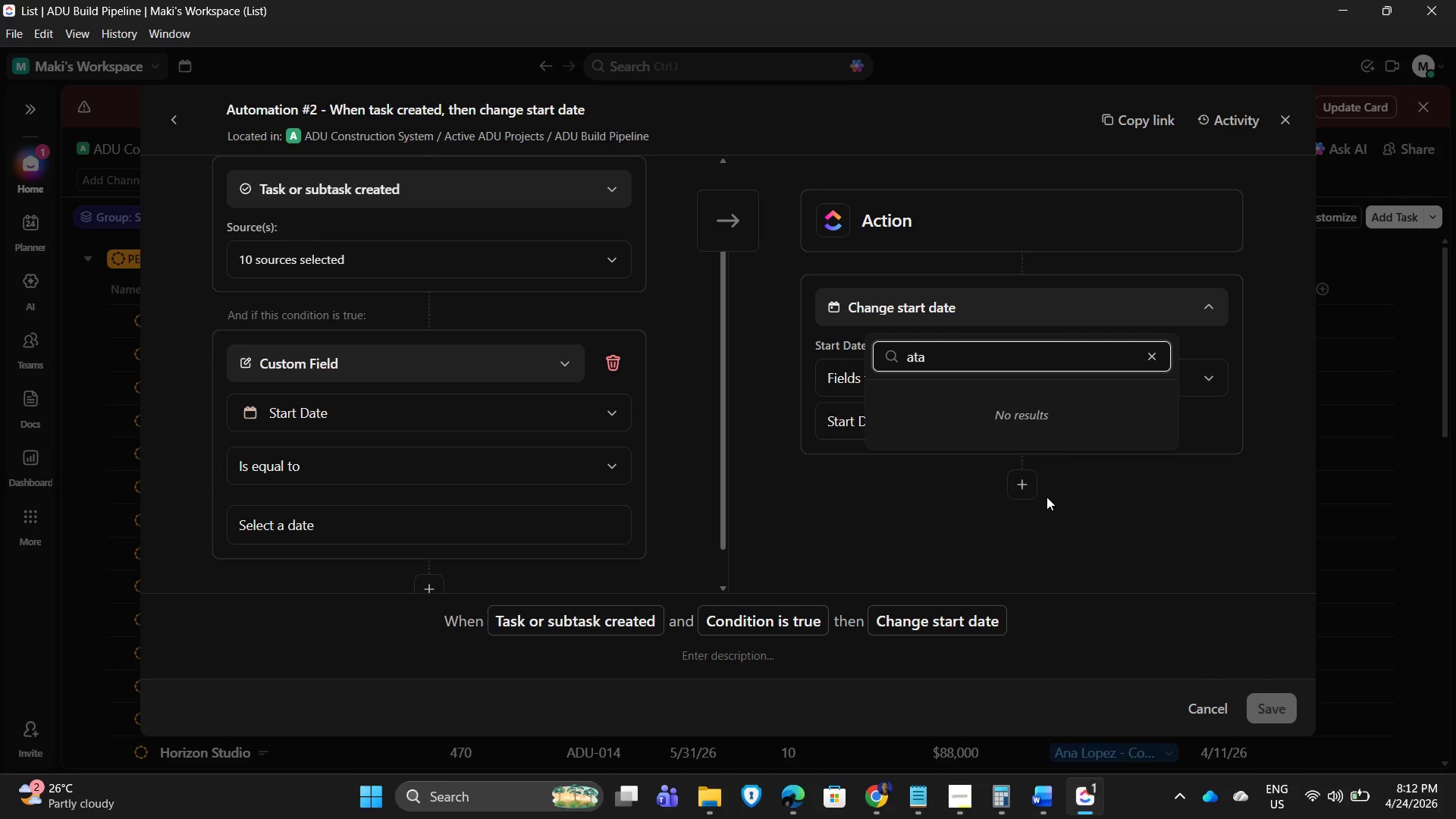 
key(Backspace)
 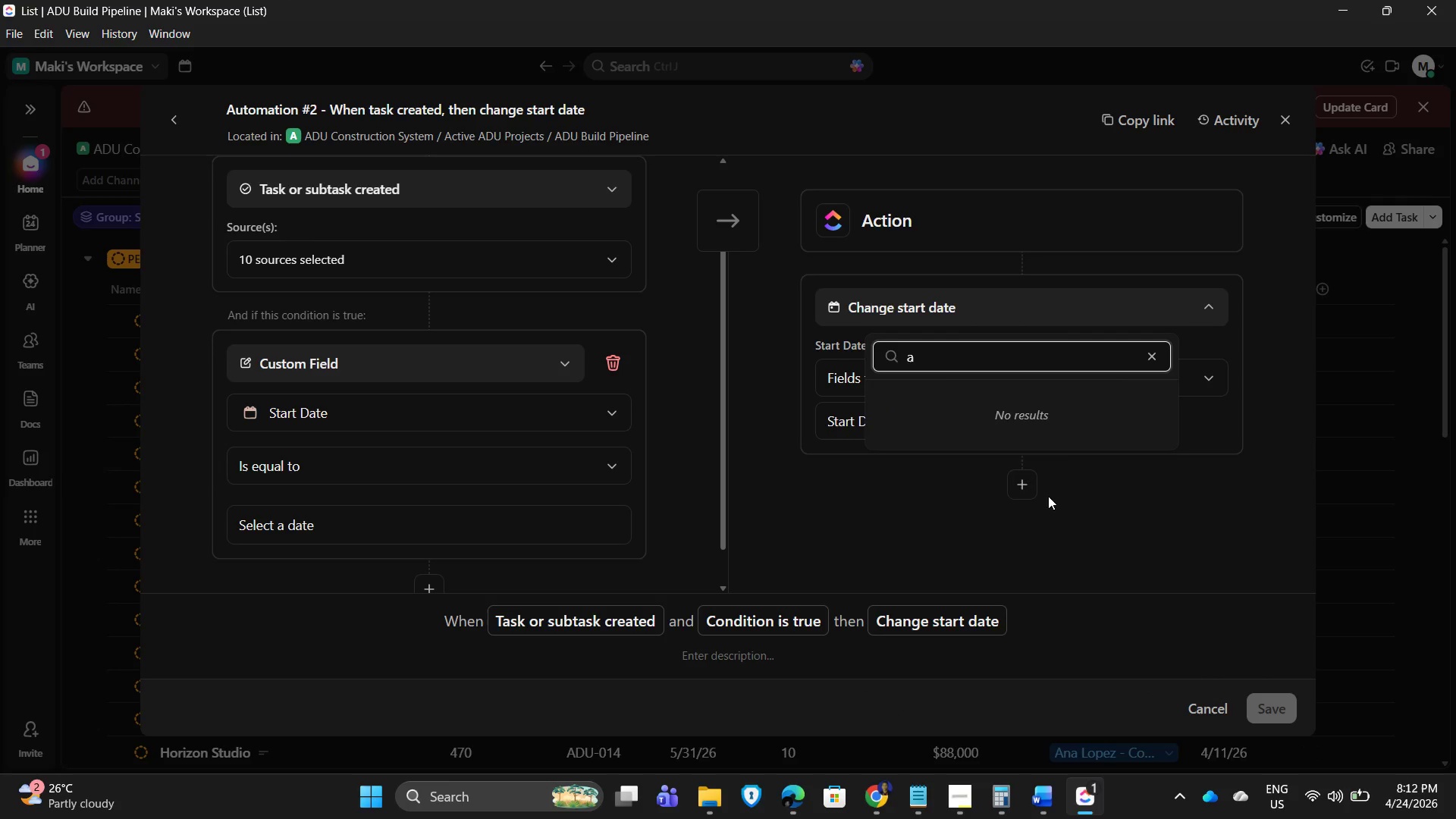 
key(Backspace)
 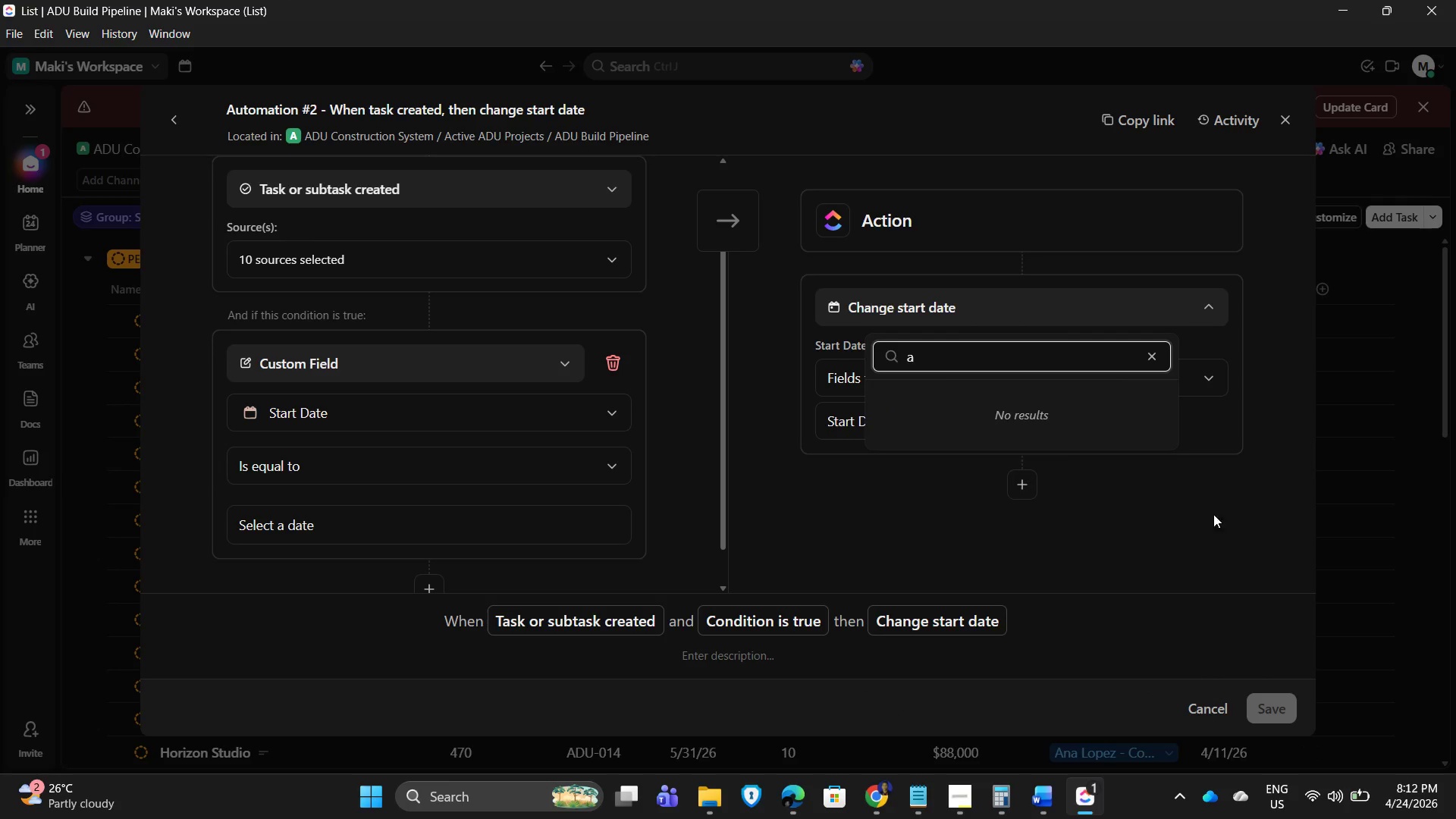 
key(Backspace)
 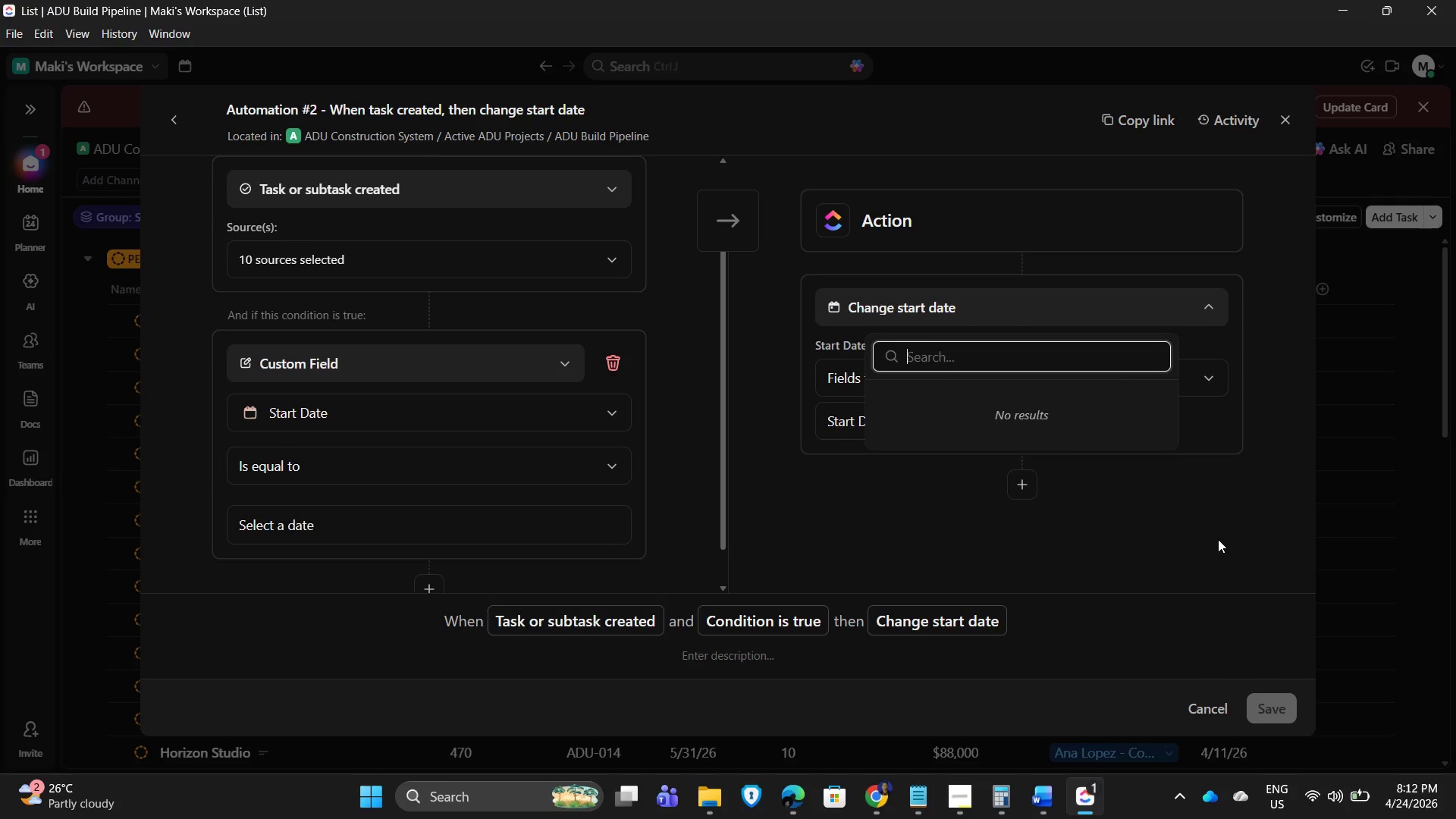 
left_click([1218, 539])
 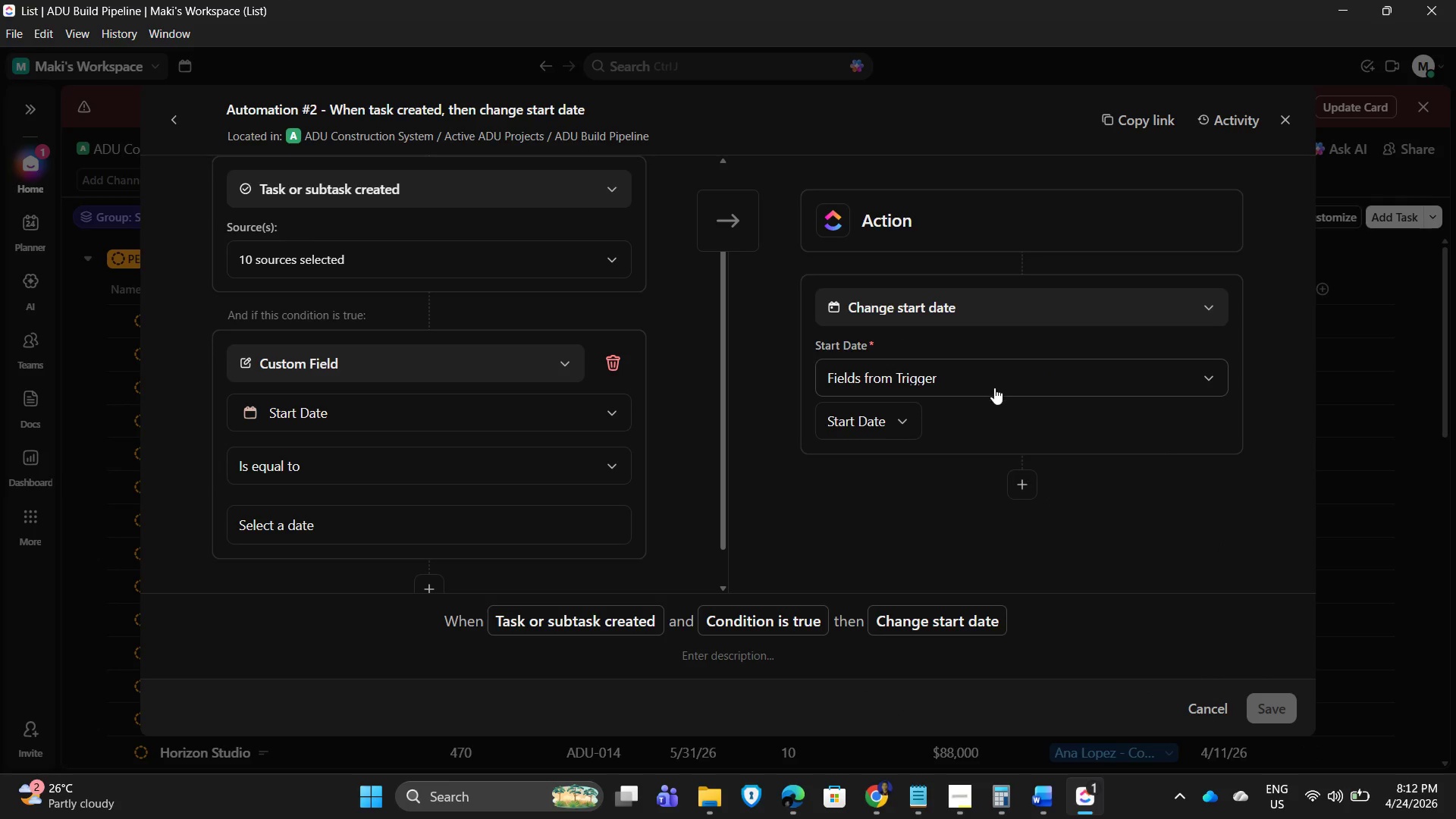 
left_click([994, 388])
 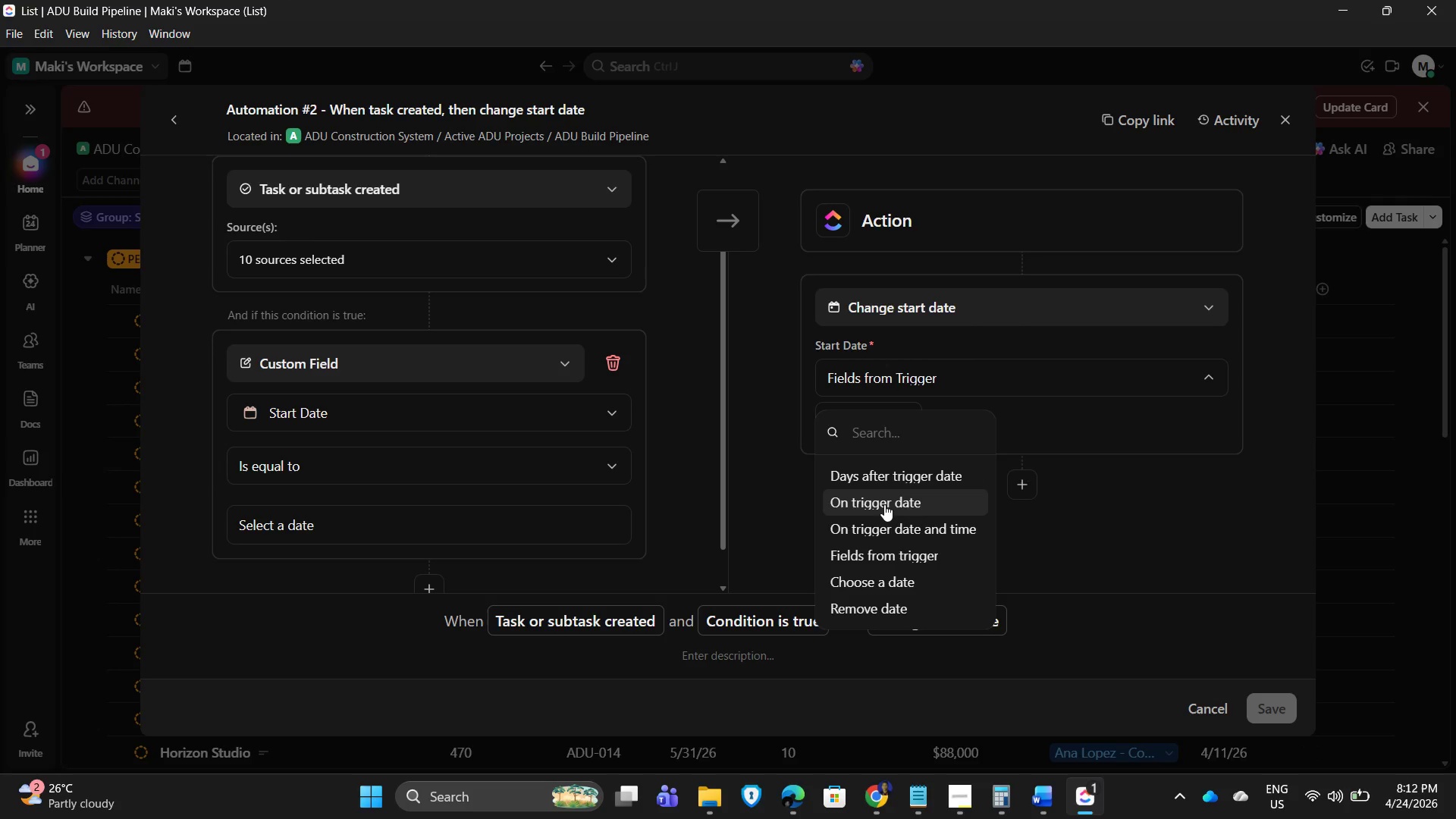 
wait(15.42)
 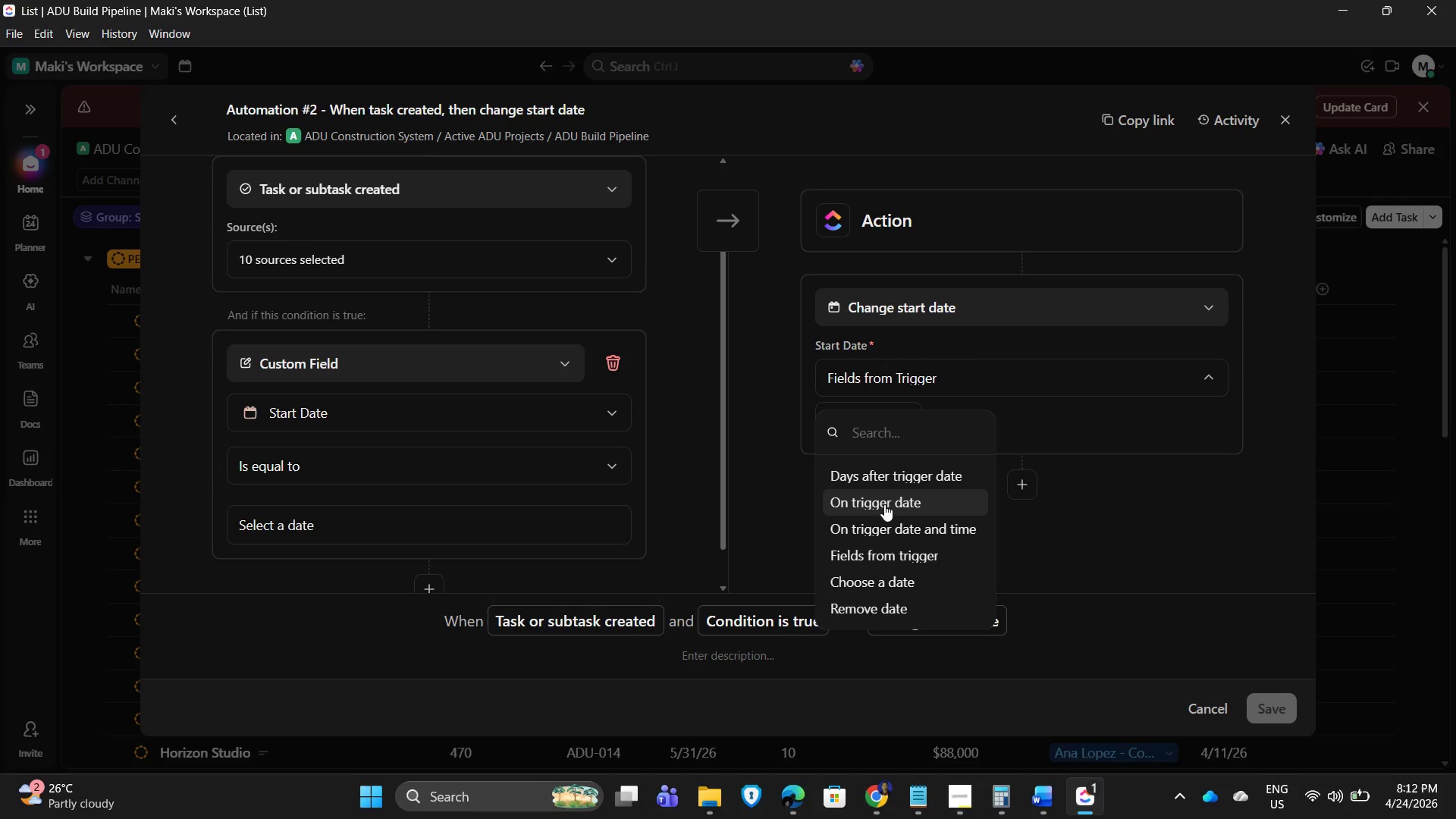 
left_click([890, 562])
 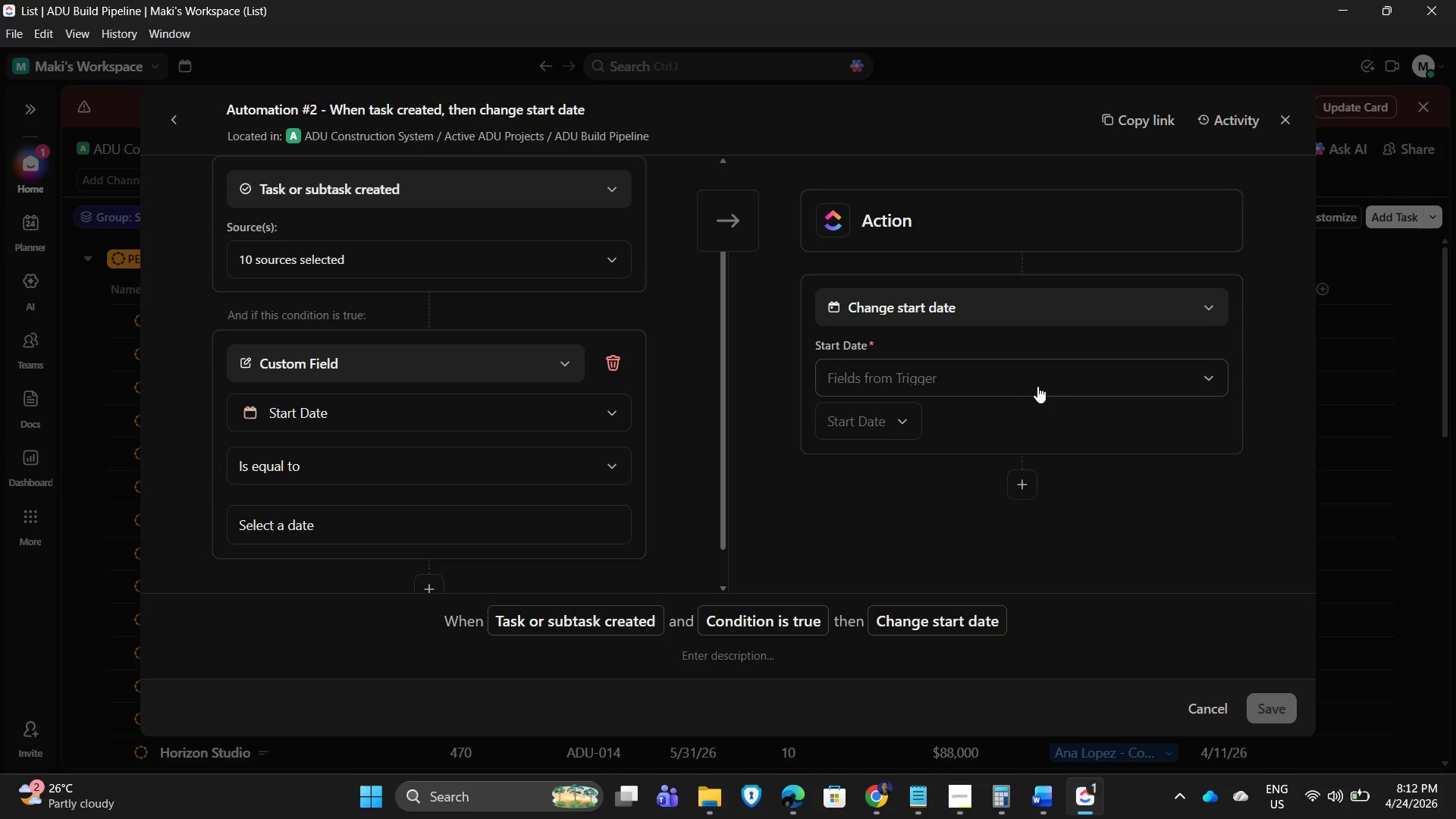 
left_click([1021, 379])
 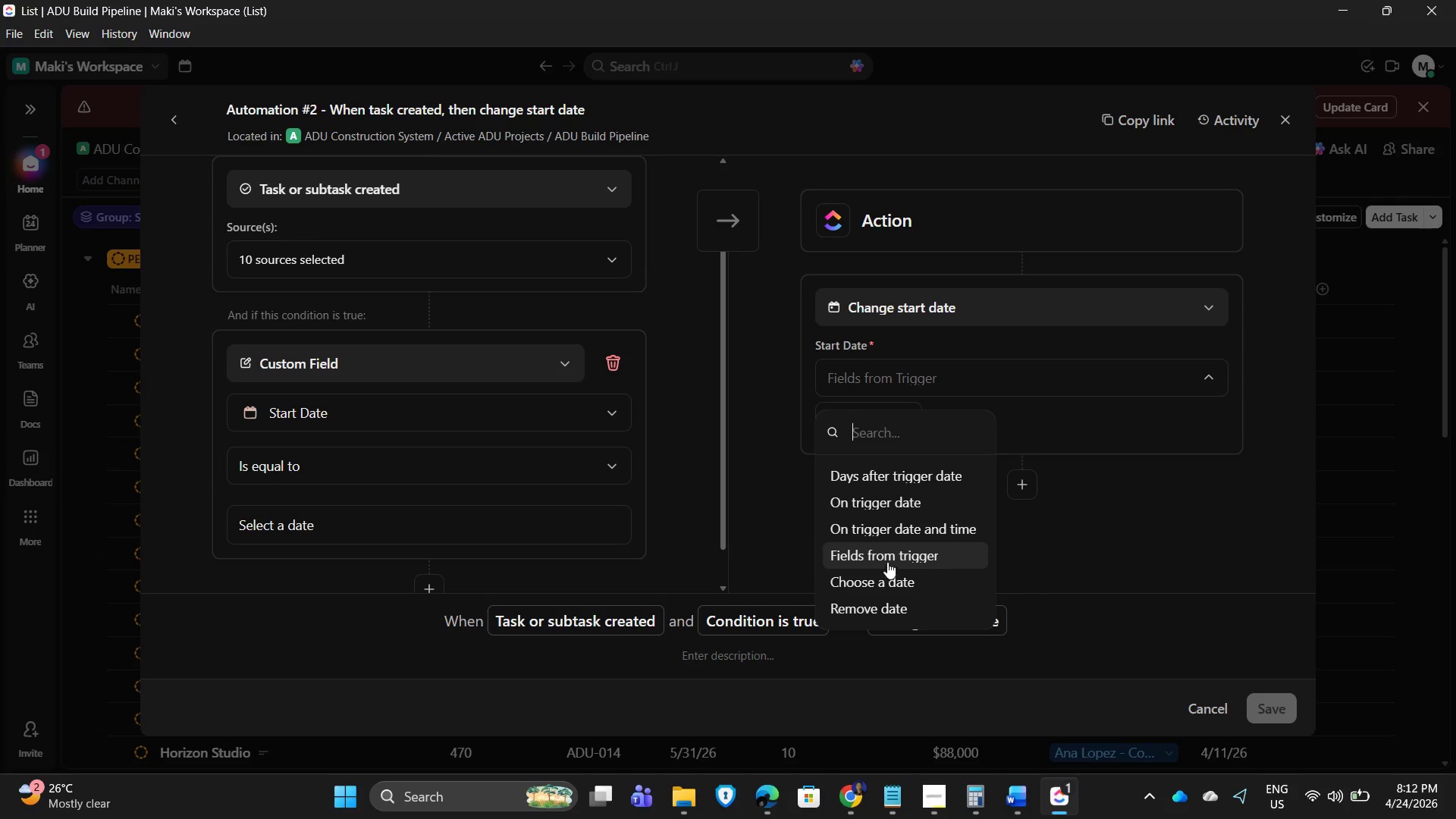 
double_click([1171, 507])
 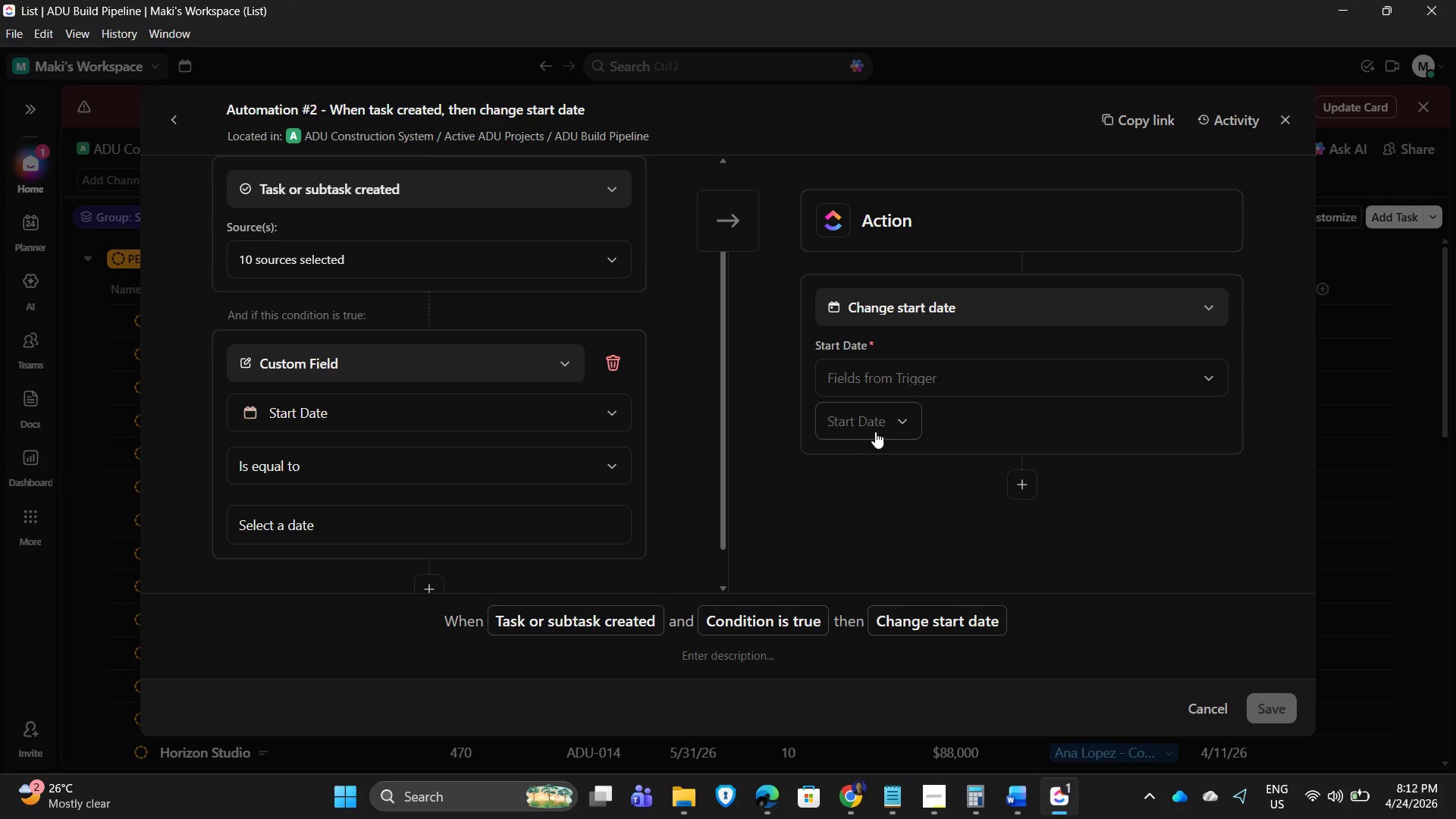 
left_click([875, 425])
 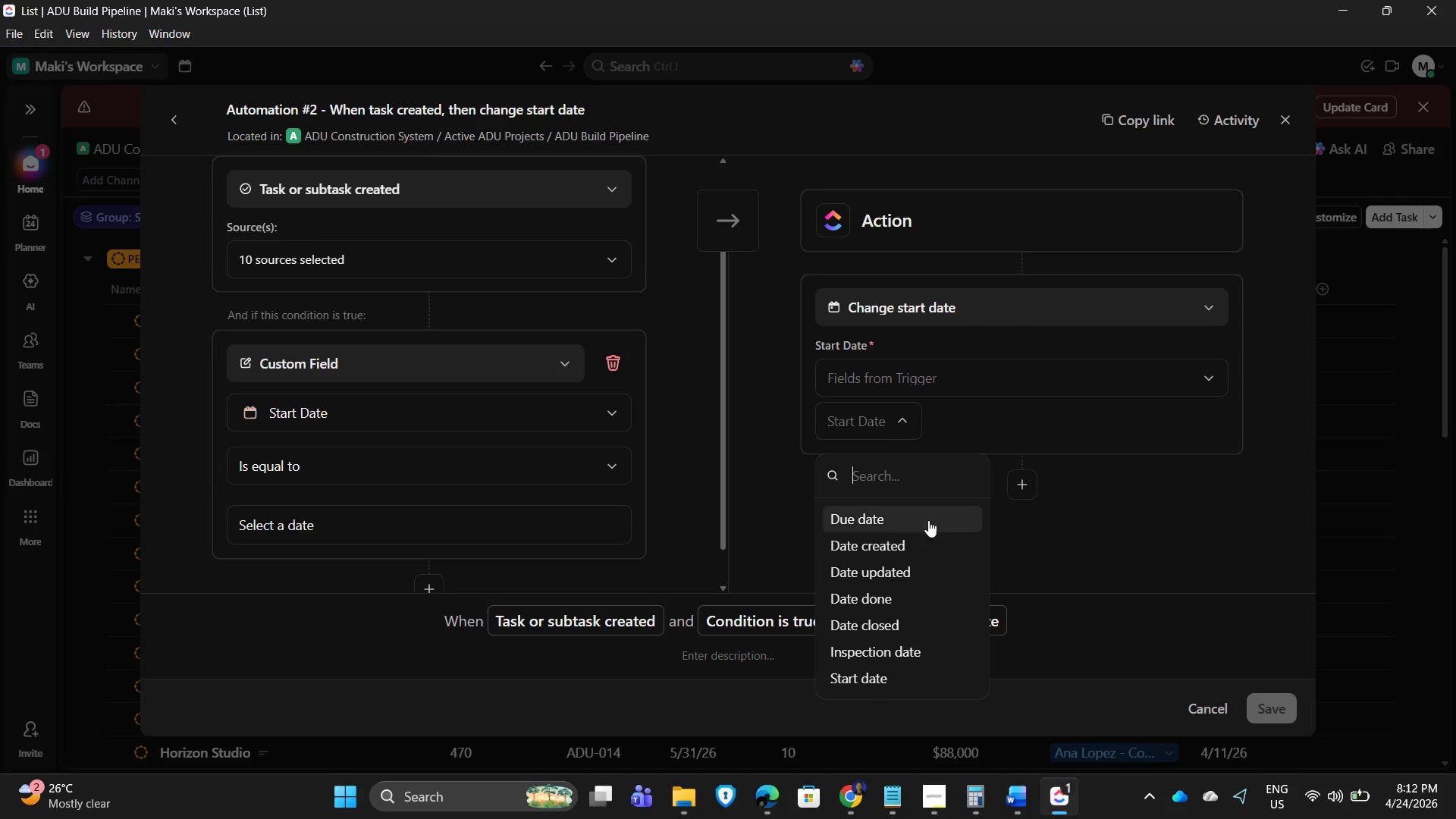 
scroll: coordinate [902, 689], scroll_direction: down, amount: 3.0
 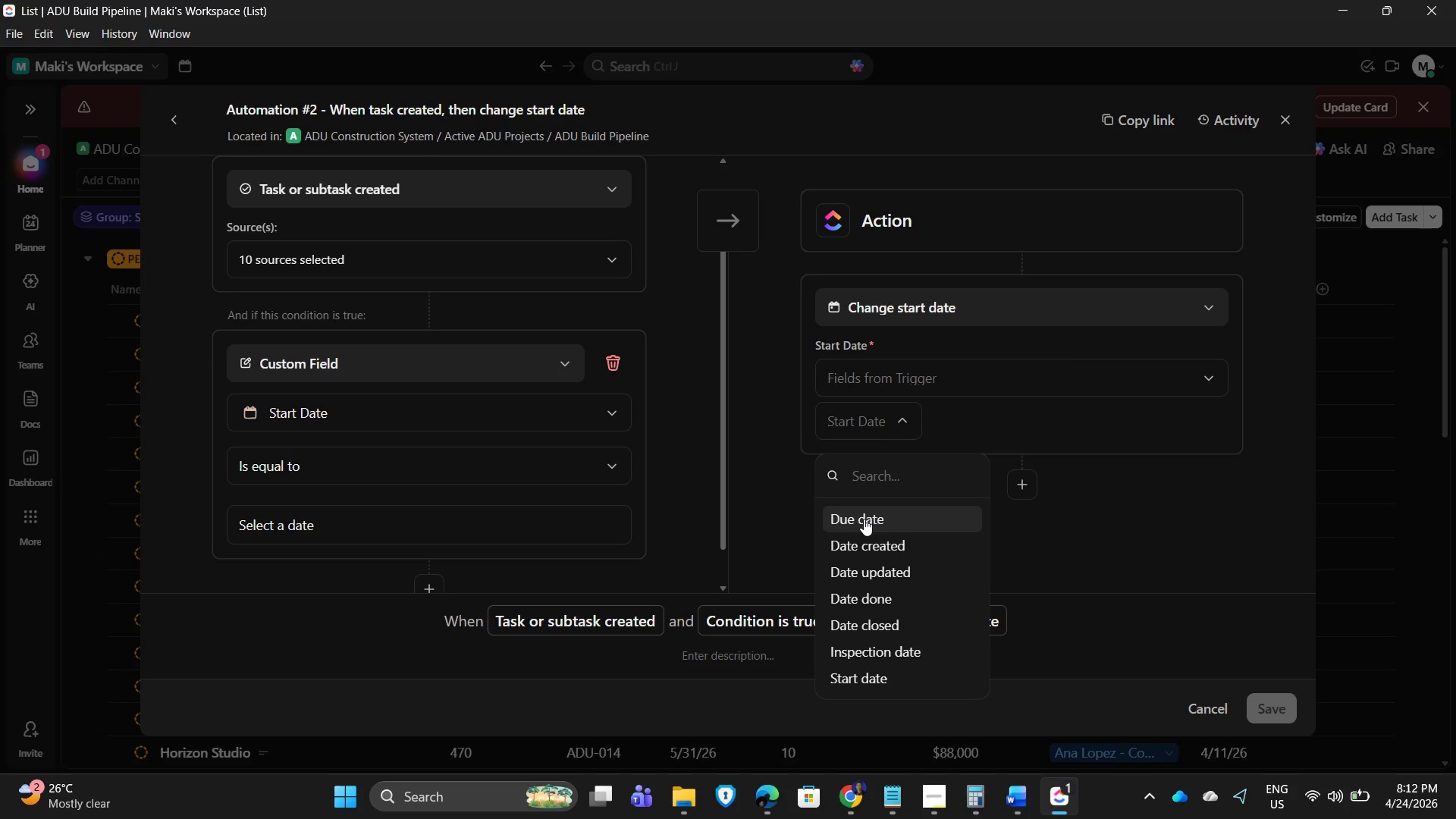 
wait(8.44)
 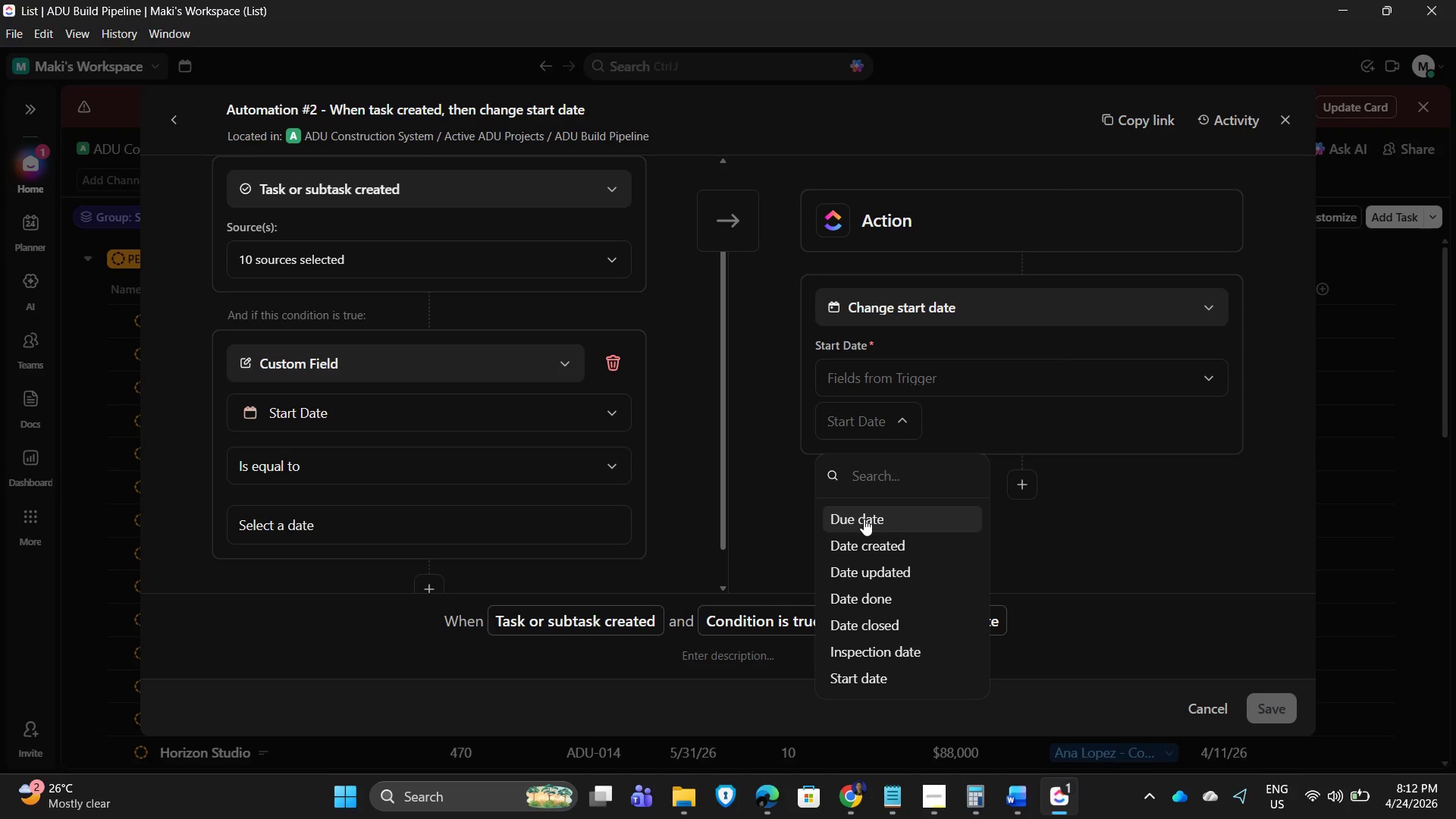 
left_click([859, 682])
 